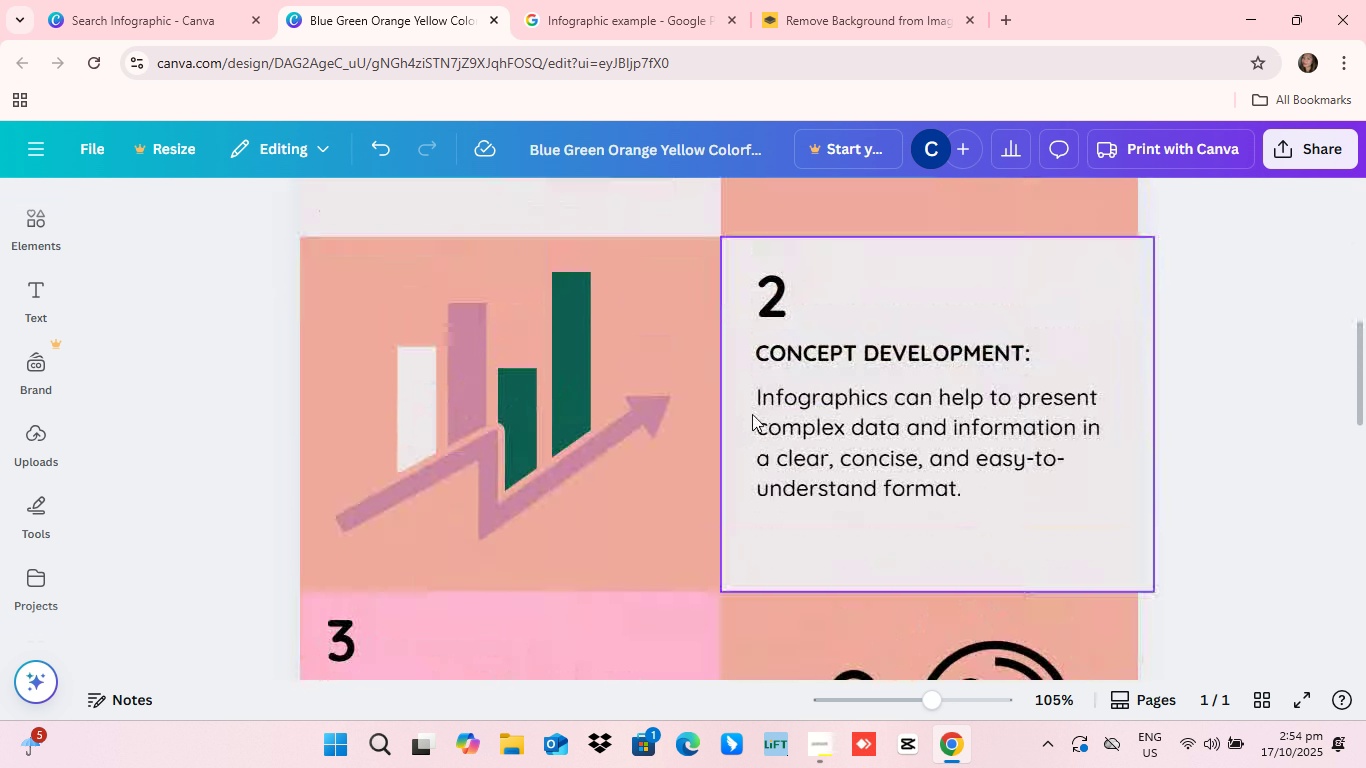 
scroll: coordinate [752, 417], scroll_direction: up, amount: 8.0
 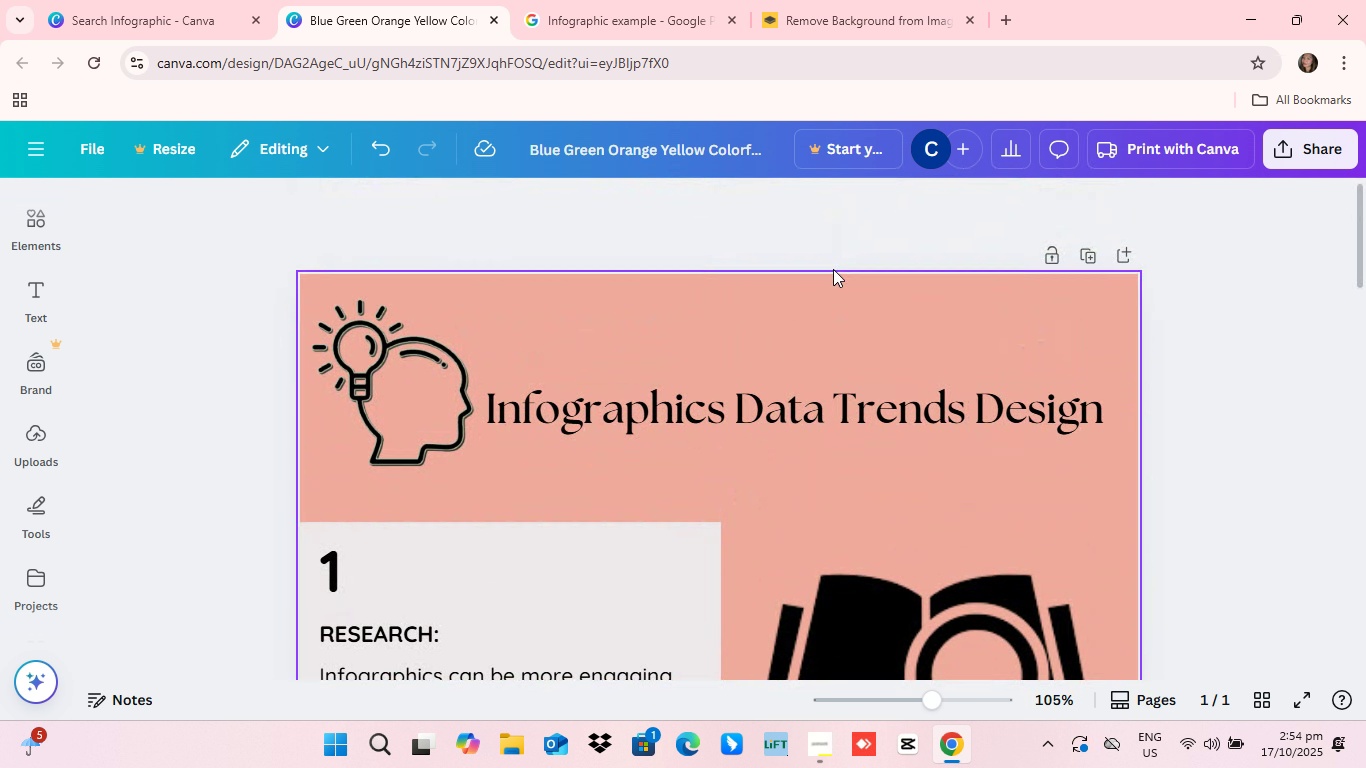 
scroll: coordinate [834, 285], scroll_direction: down, amount: 1.0
 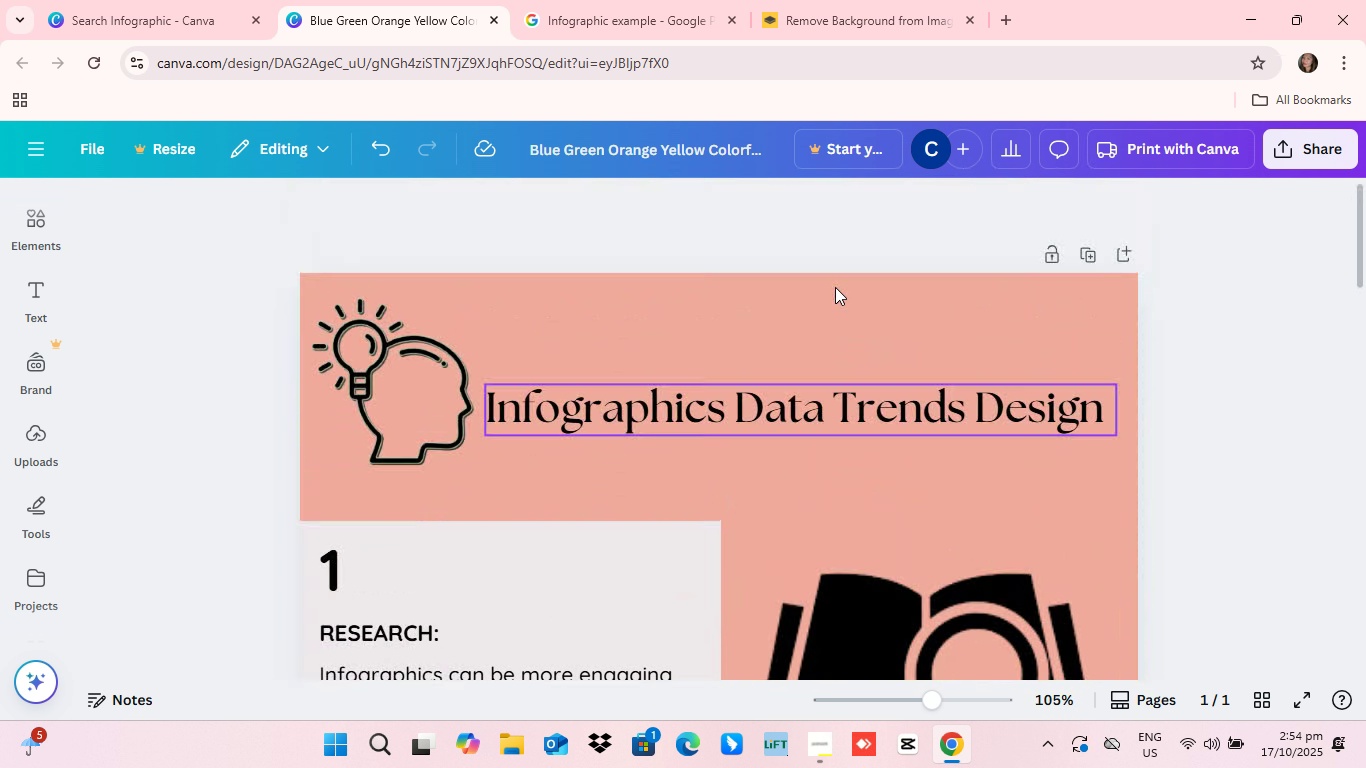 
scroll: coordinate [835, 287], scroll_direction: up, amount: 4.0
 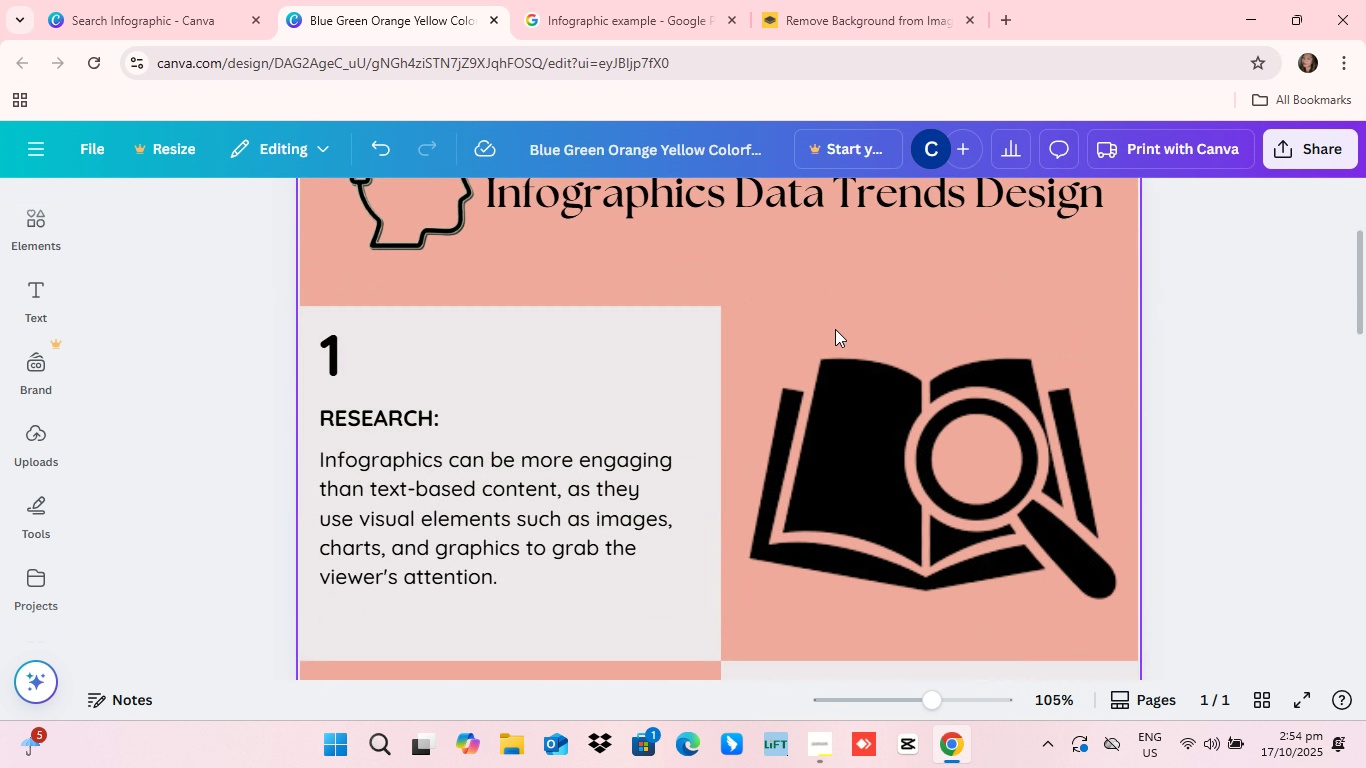 
scroll: coordinate [835, 287], scroll_direction: down, amount: 3.0
 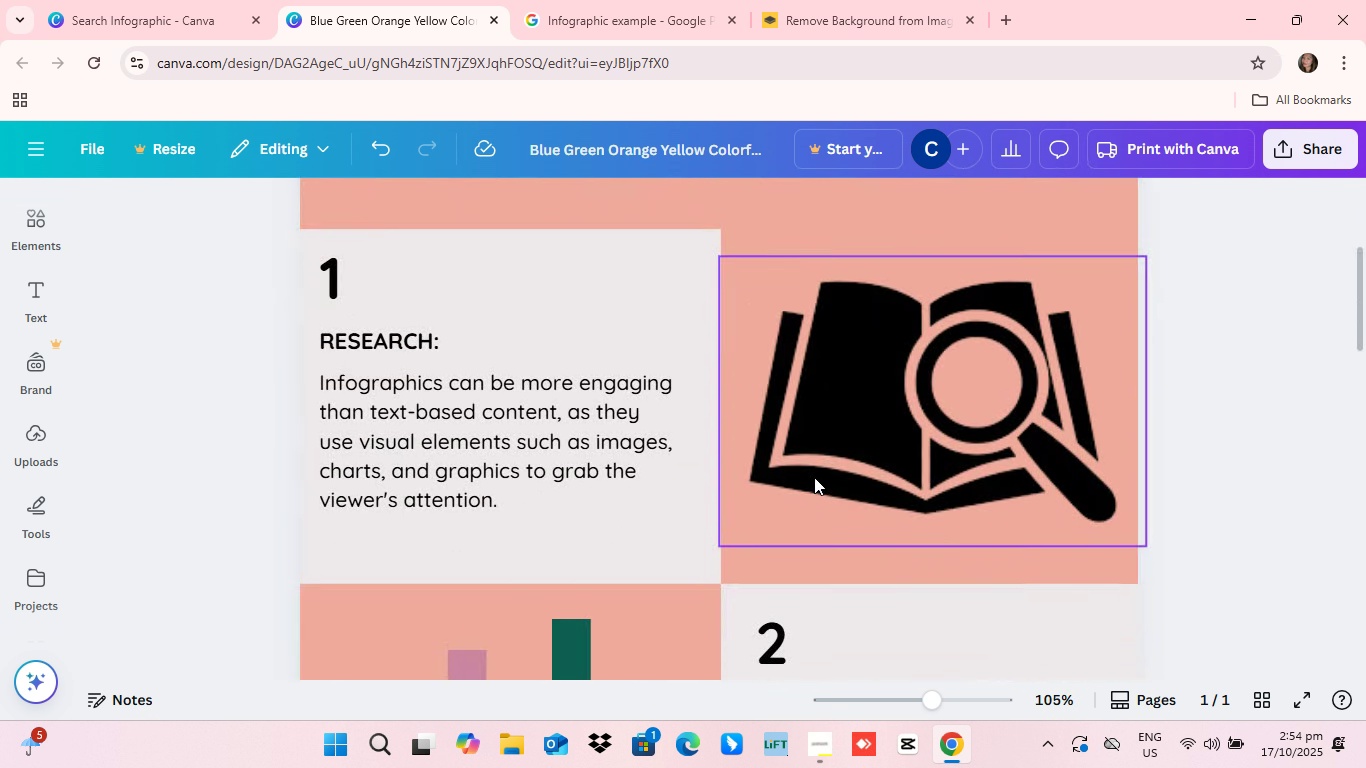 
scroll: coordinate [756, 552], scroll_direction: up, amount: 14.0
 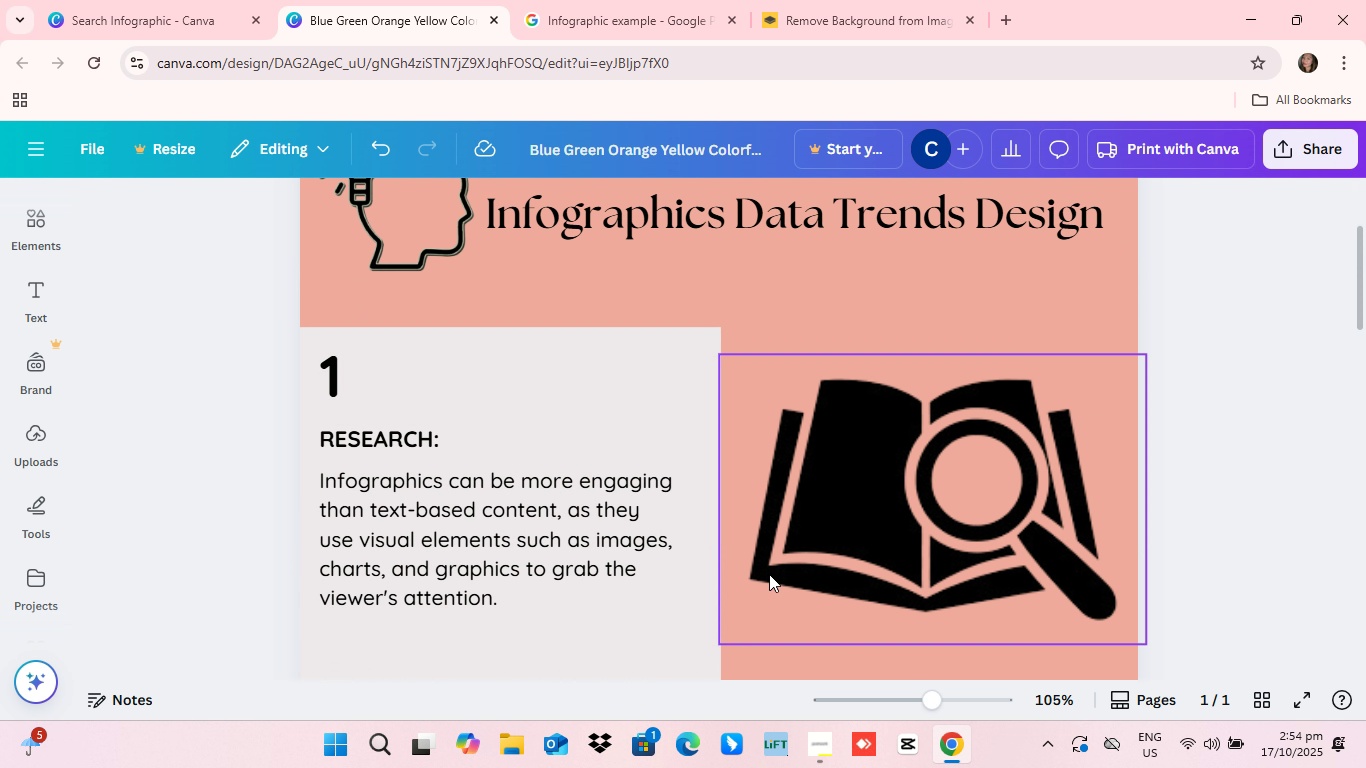 
scroll: coordinate [770, 570], scroll_direction: up, amount: 1.0
 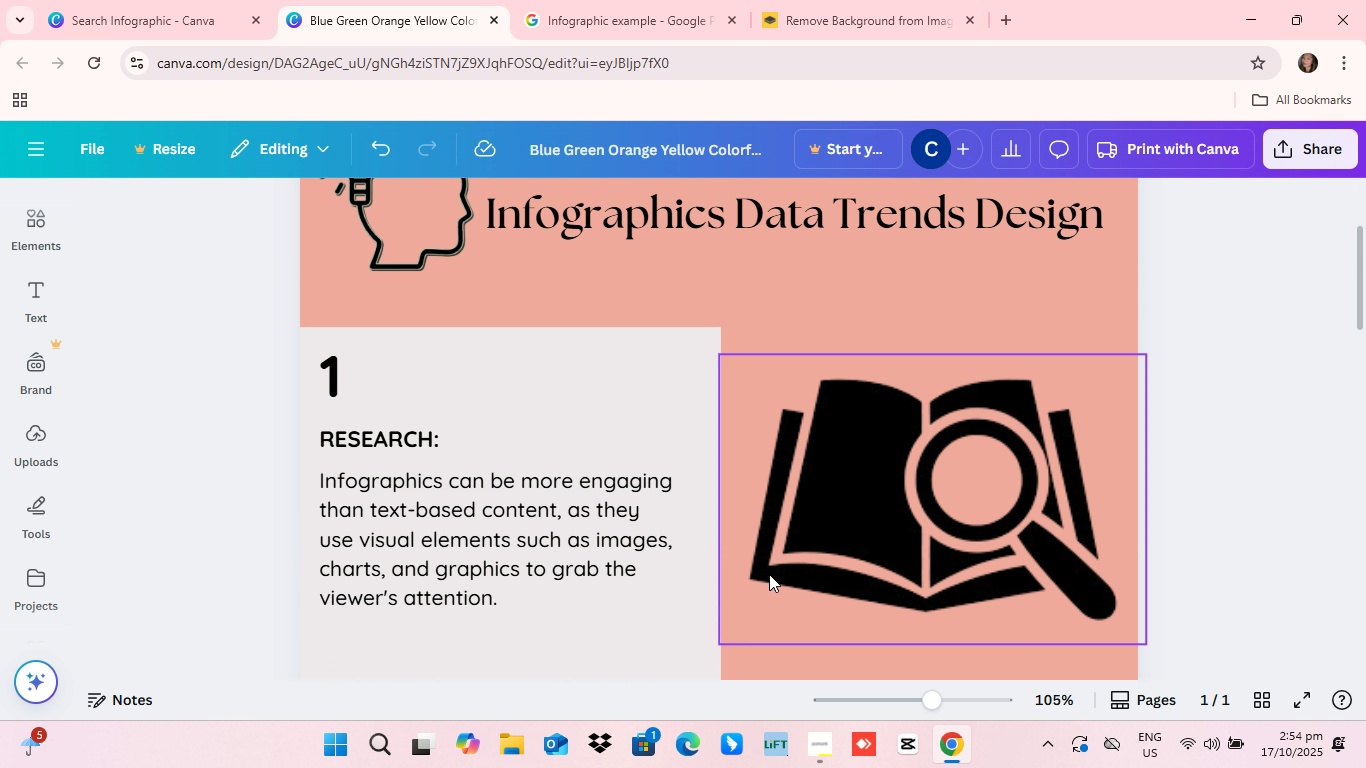 
scroll: coordinate [769, 574], scroll_direction: down, amount: 2.0
 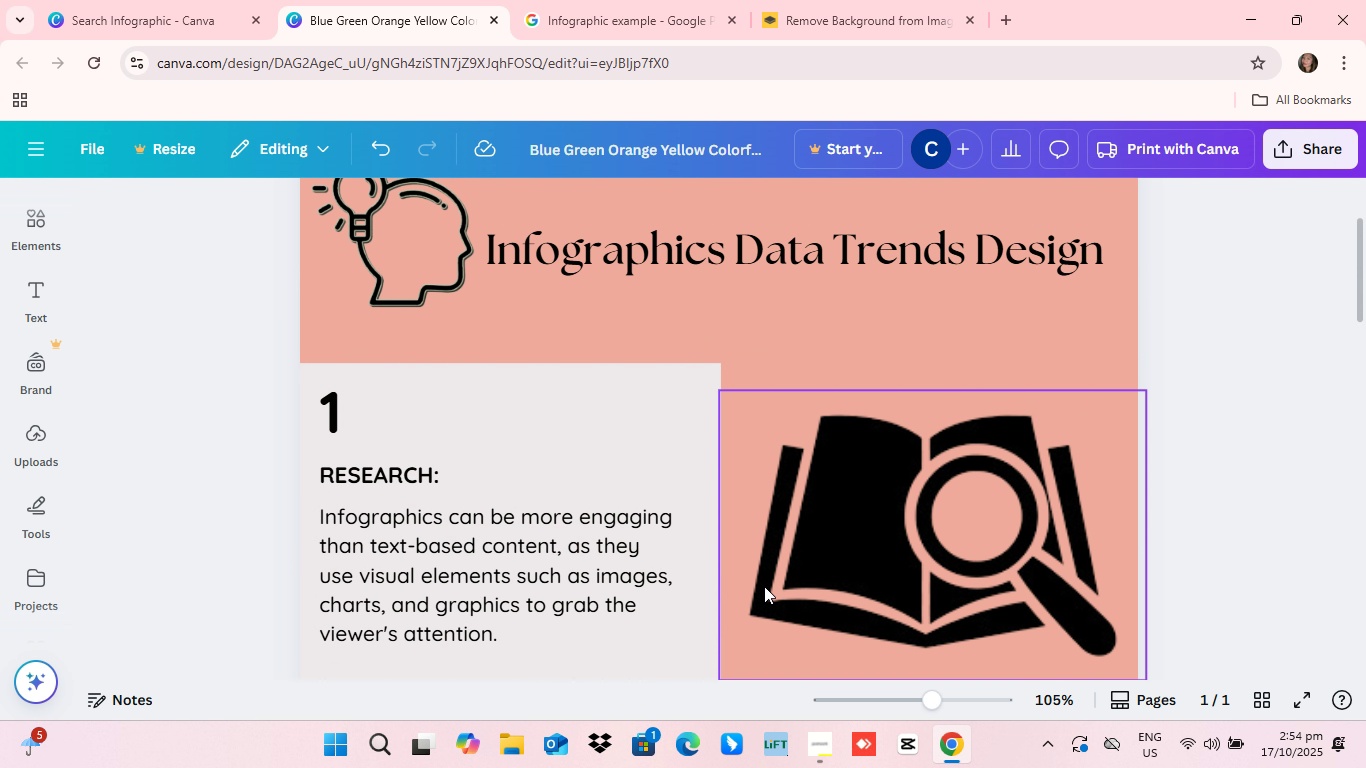 
scroll: coordinate [764, 586], scroll_direction: up, amount: 1.0
 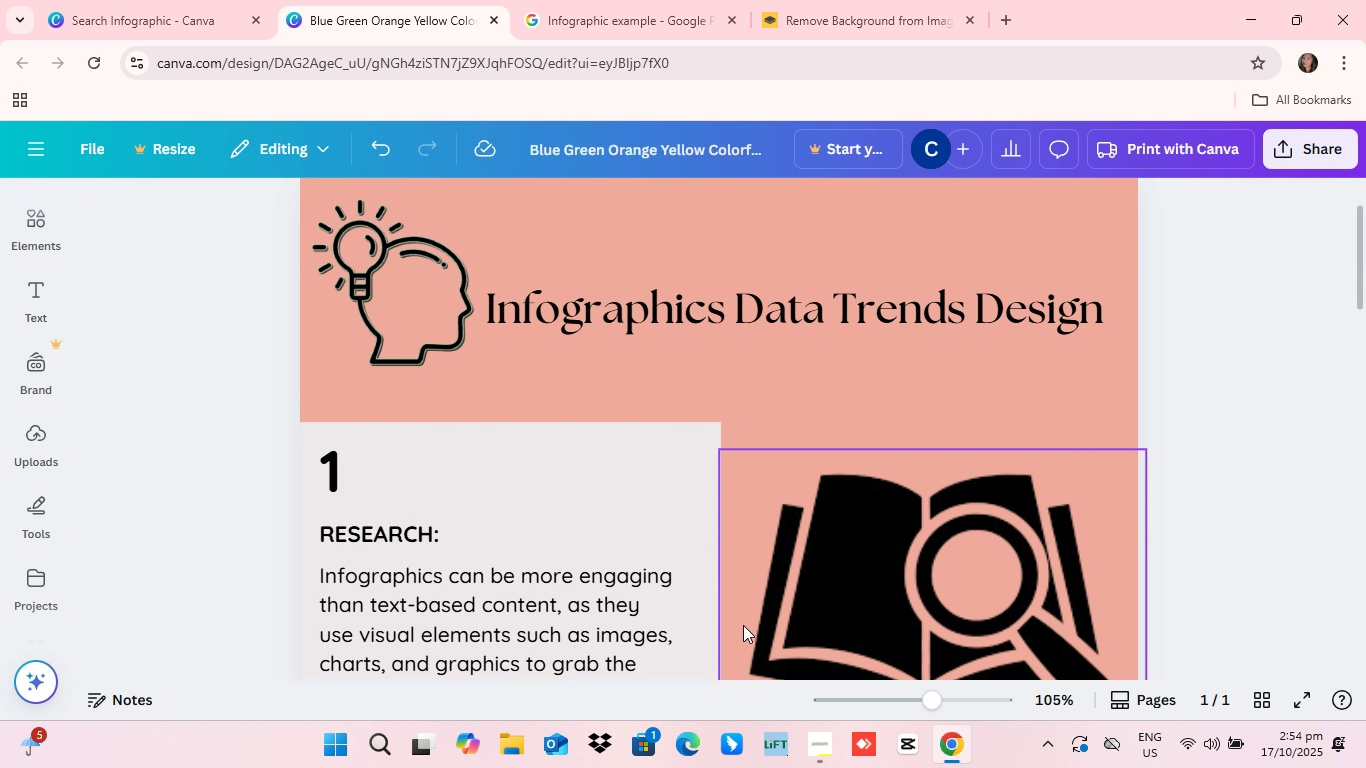 
scroll: coordinate [740, 645], scroll_direction: down, amount: 4.0
 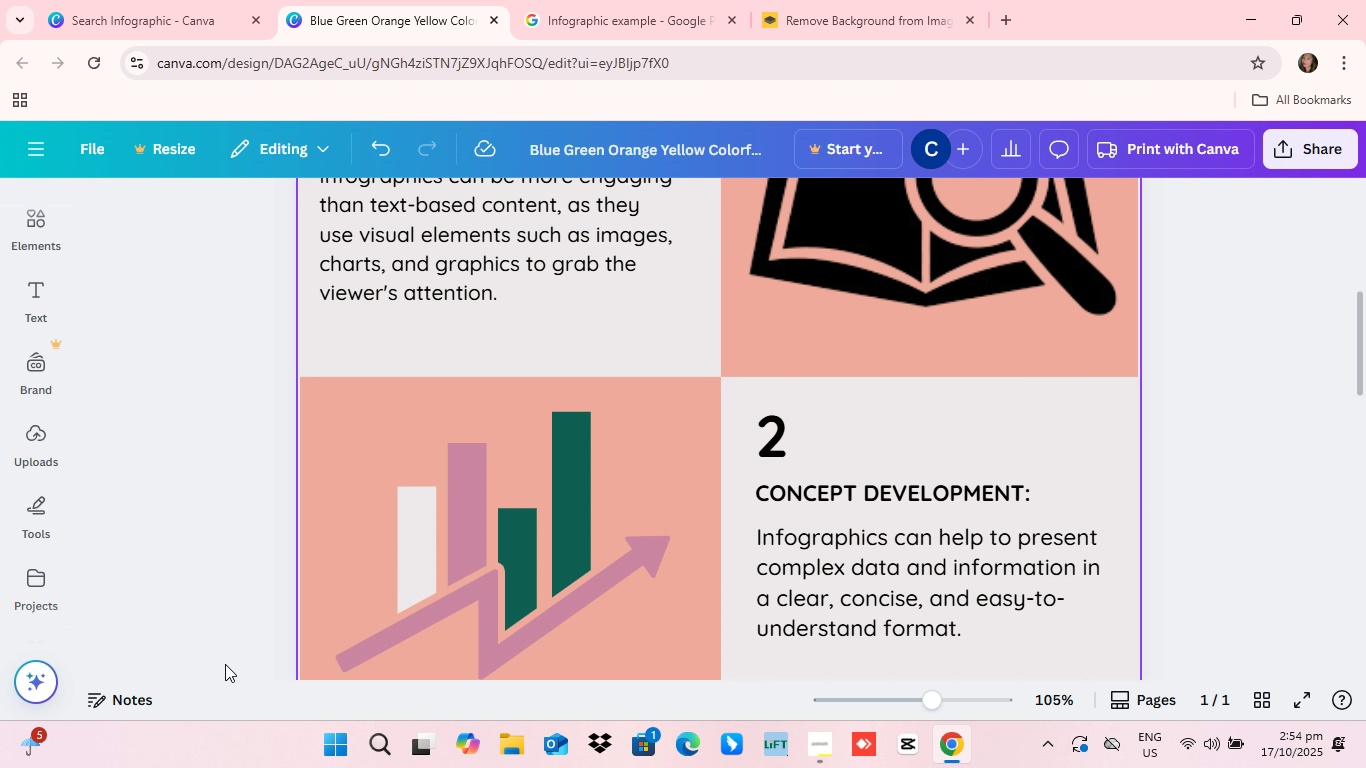 
left_click([478, 481])
 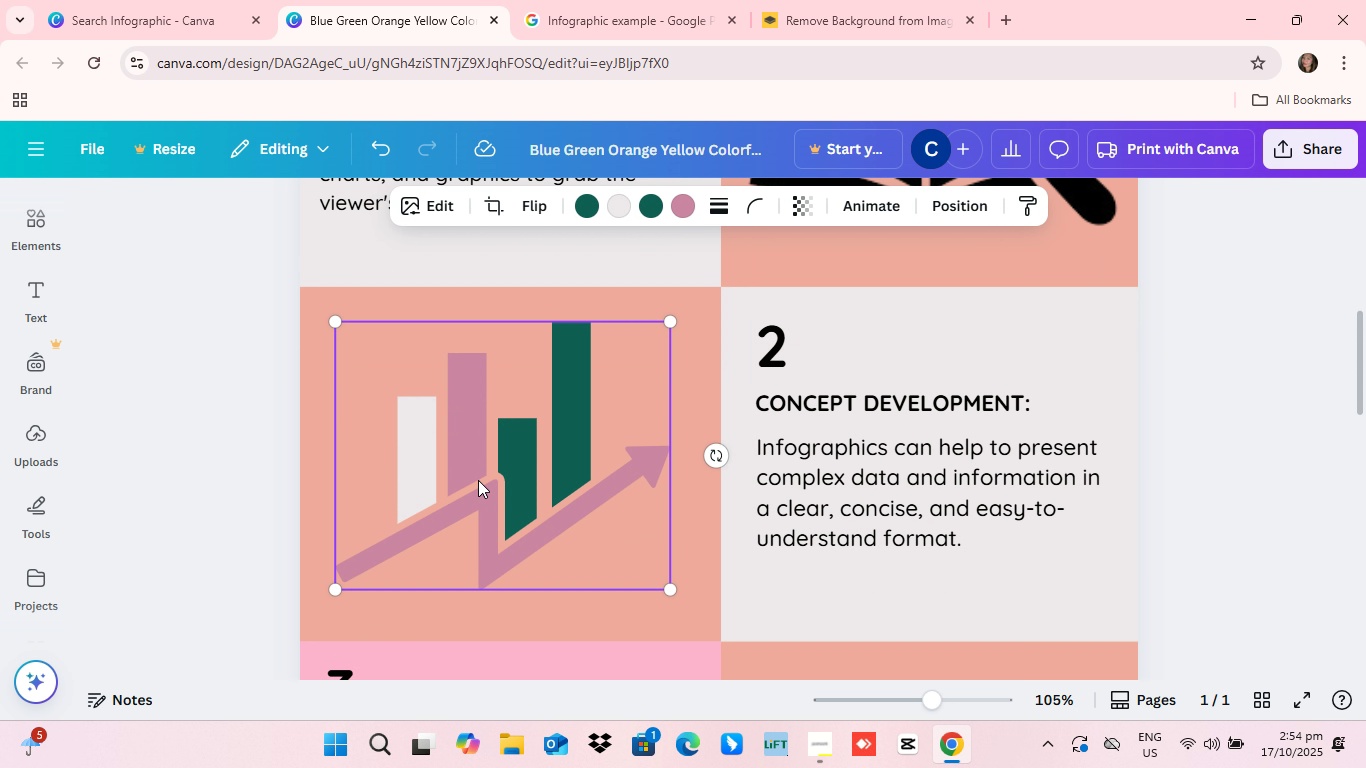 
scroll: coordinate [478, 480], scroll_direction: down, amount: 1.0
 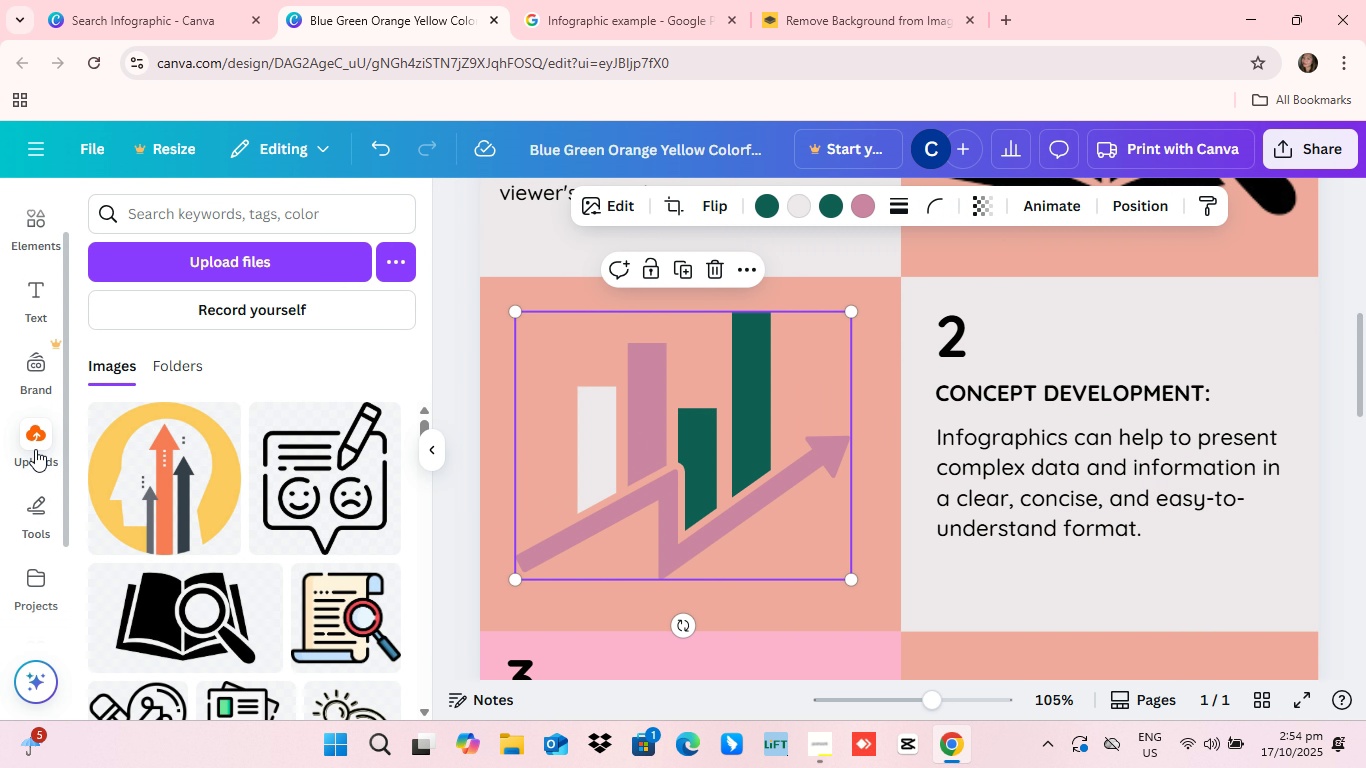 
mouse_move([142, 443])
 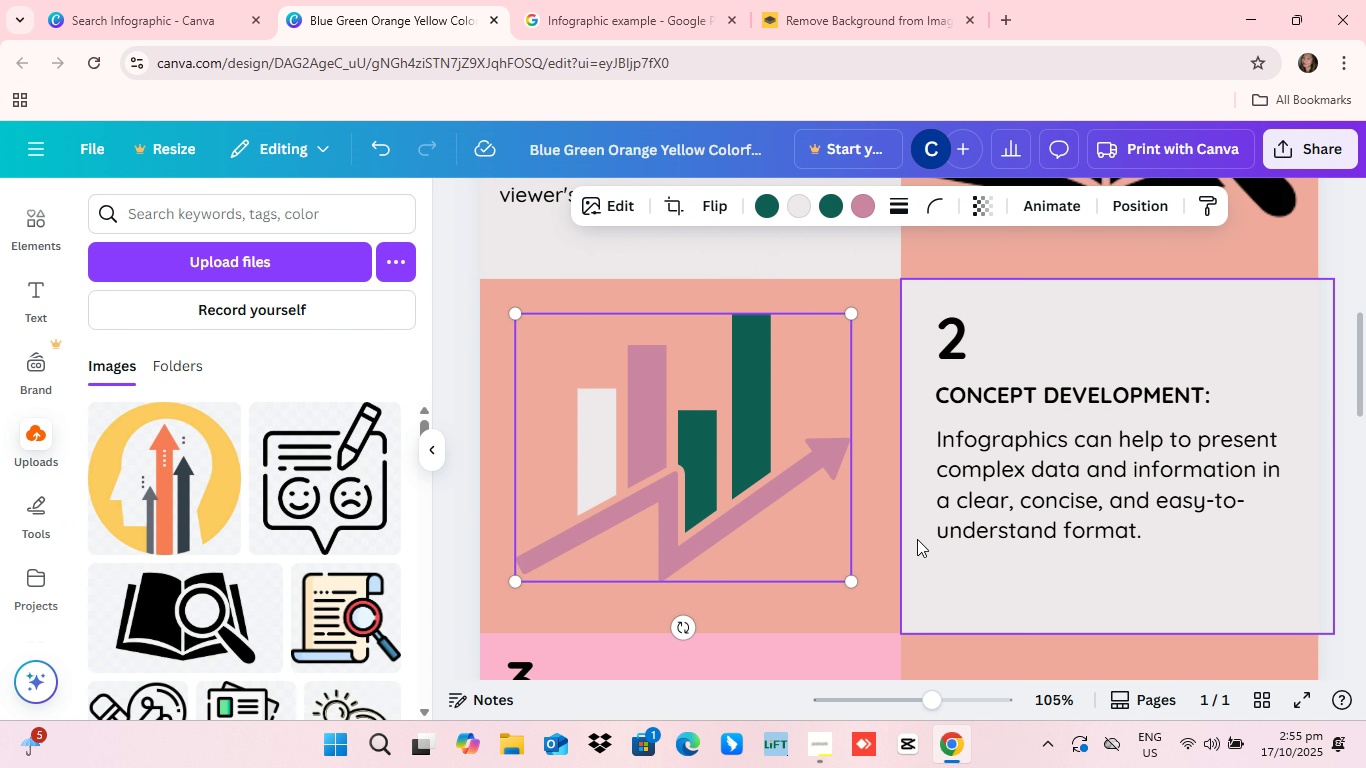 
scroll: coordinate [917, 539], scroll_direction: up, amount: 4.0
 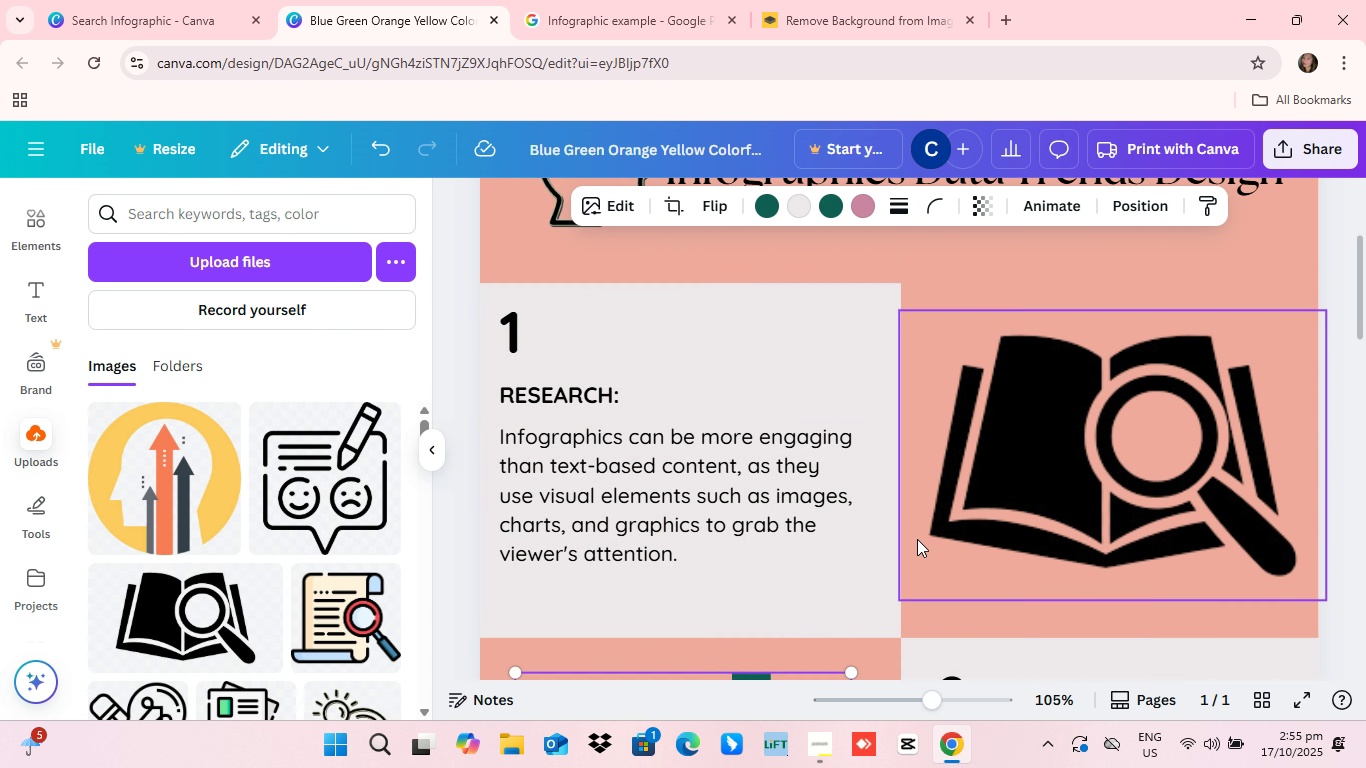 
scroll: coordinate [351, 595], scroll_direction: down, amount: 6.0
 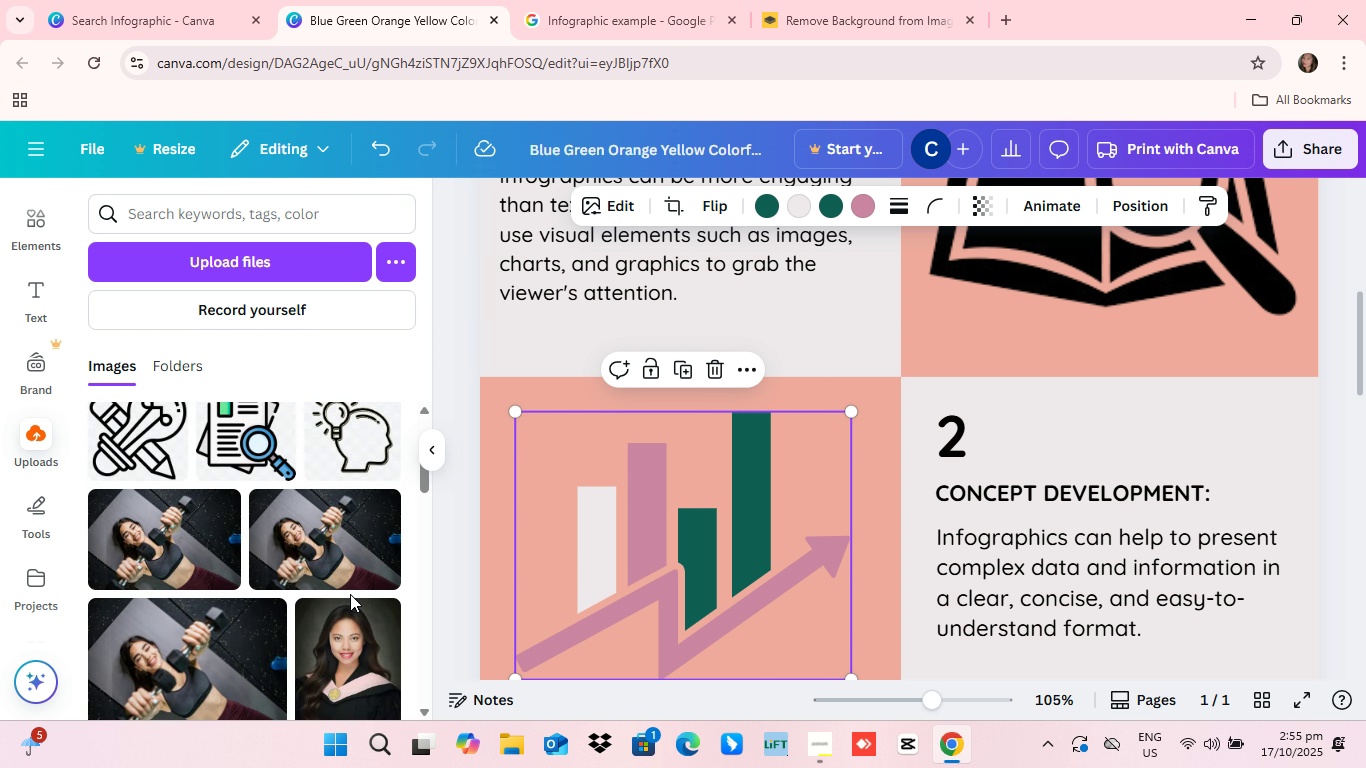 
scroll: coordinate [800, 518], scroll_direction: up, amount: 11.0
 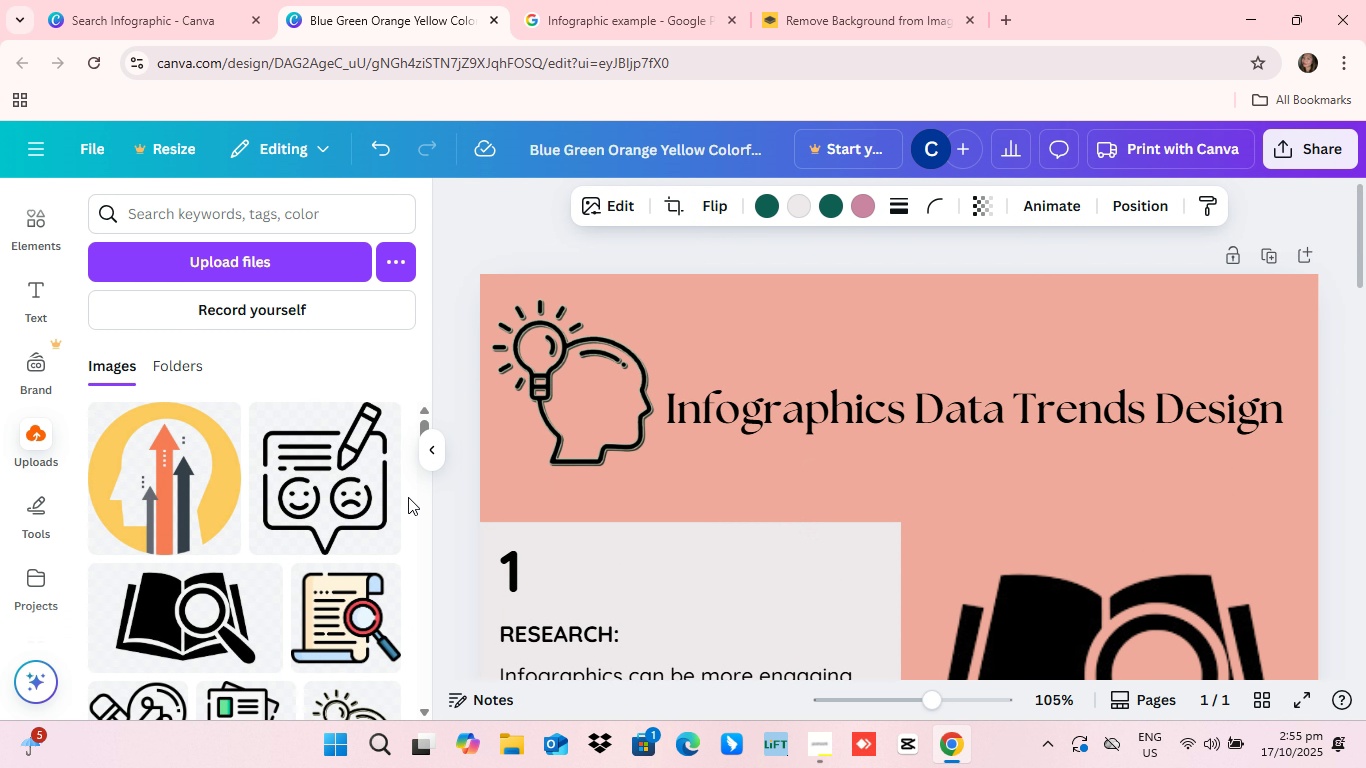 
scroll: coordinate [709, 528], scroll_direction: down, amount: 8.0
 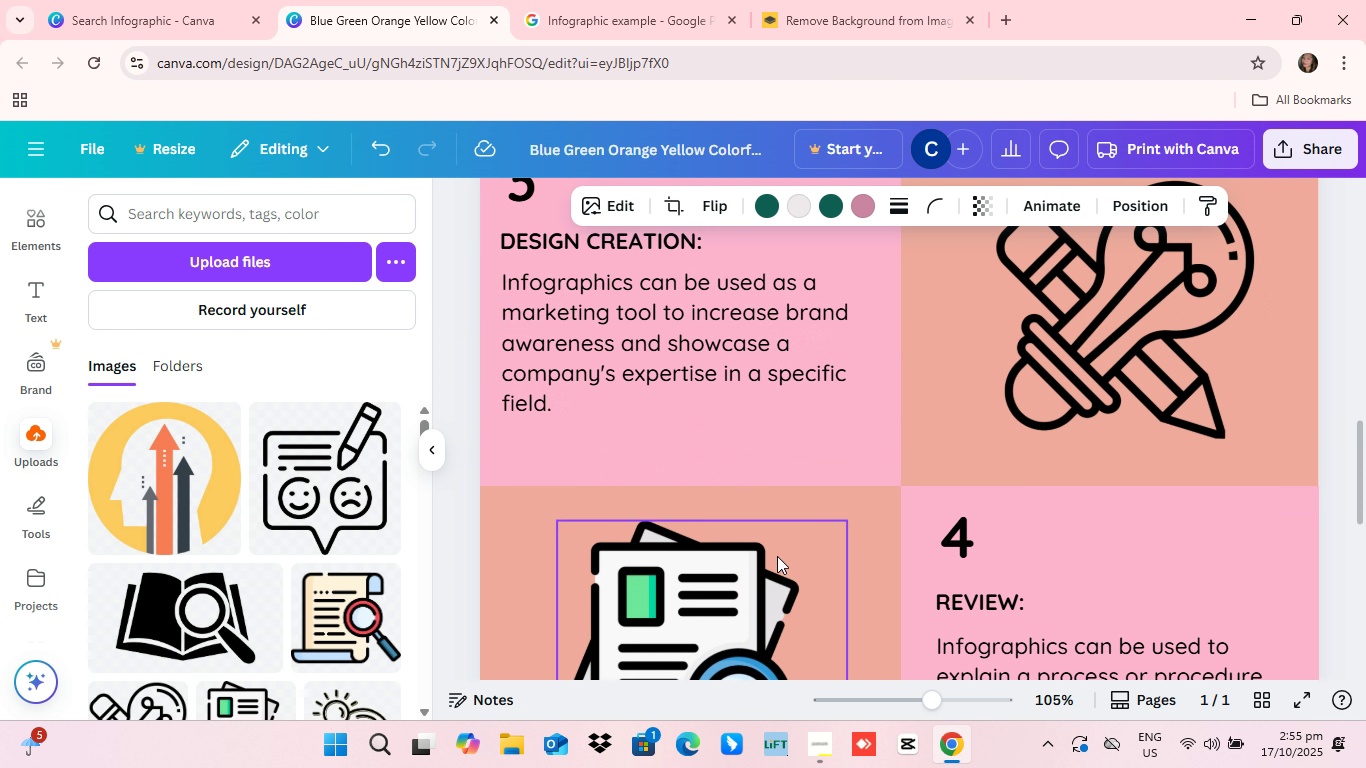 
scroll: coordinate [777, 557], scroll_direction: down, amount: 1.0
 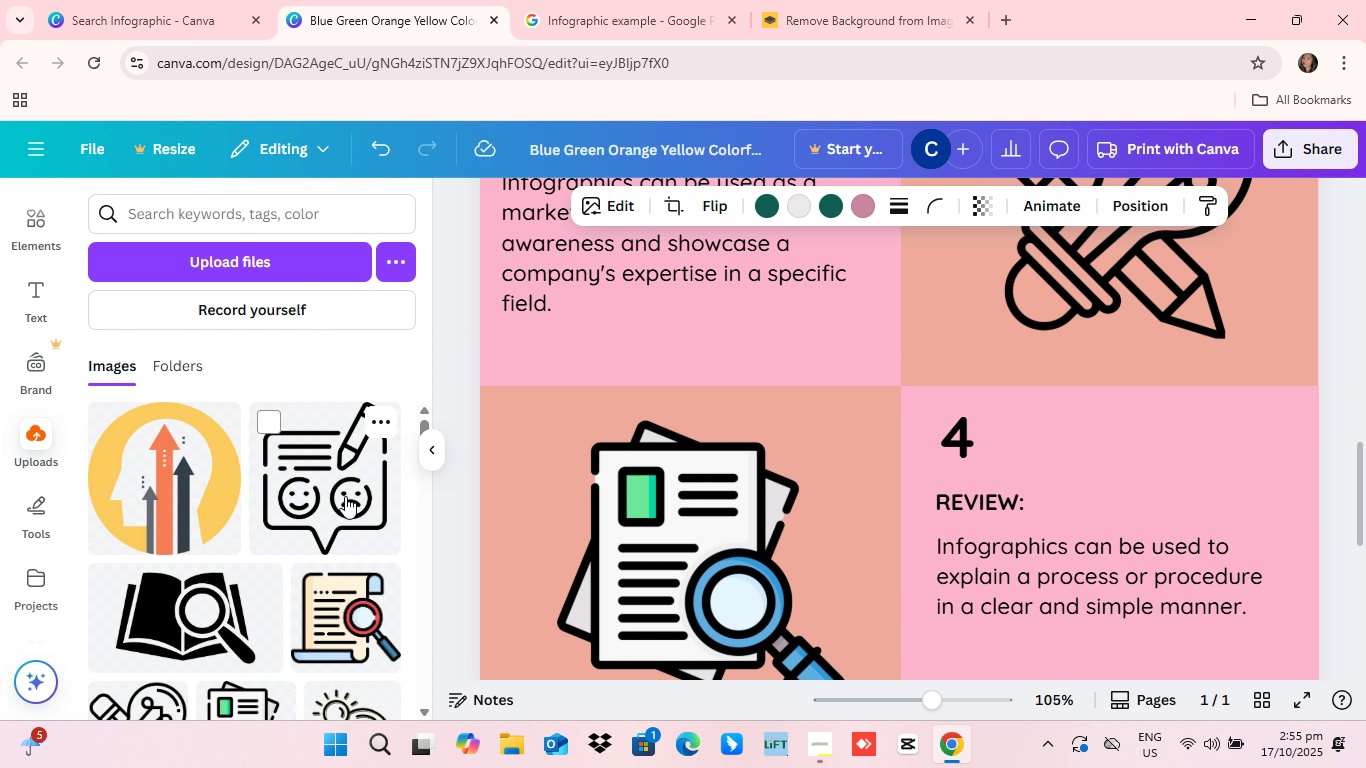 
wait(5.93)
 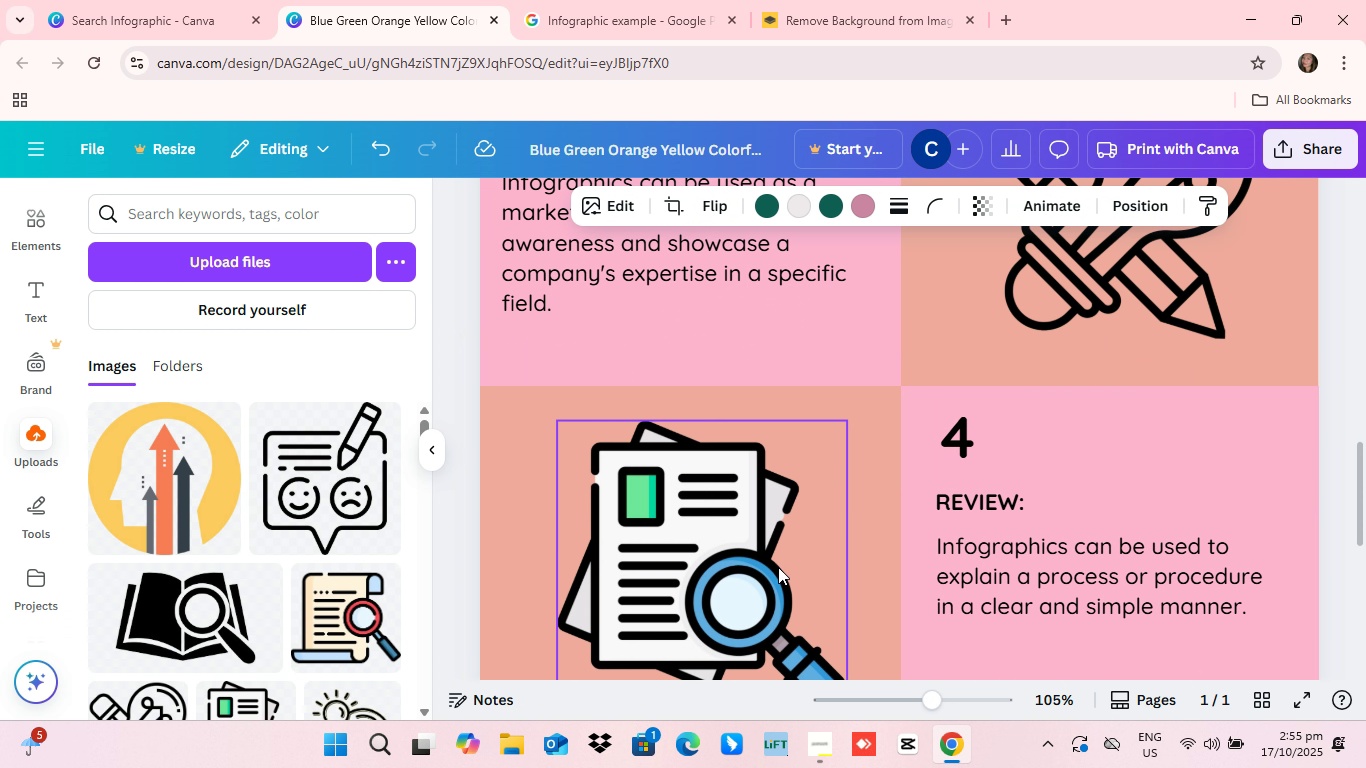 
scroll: coordinate [862, 520], scroll_direction: down, amount: 3.0
 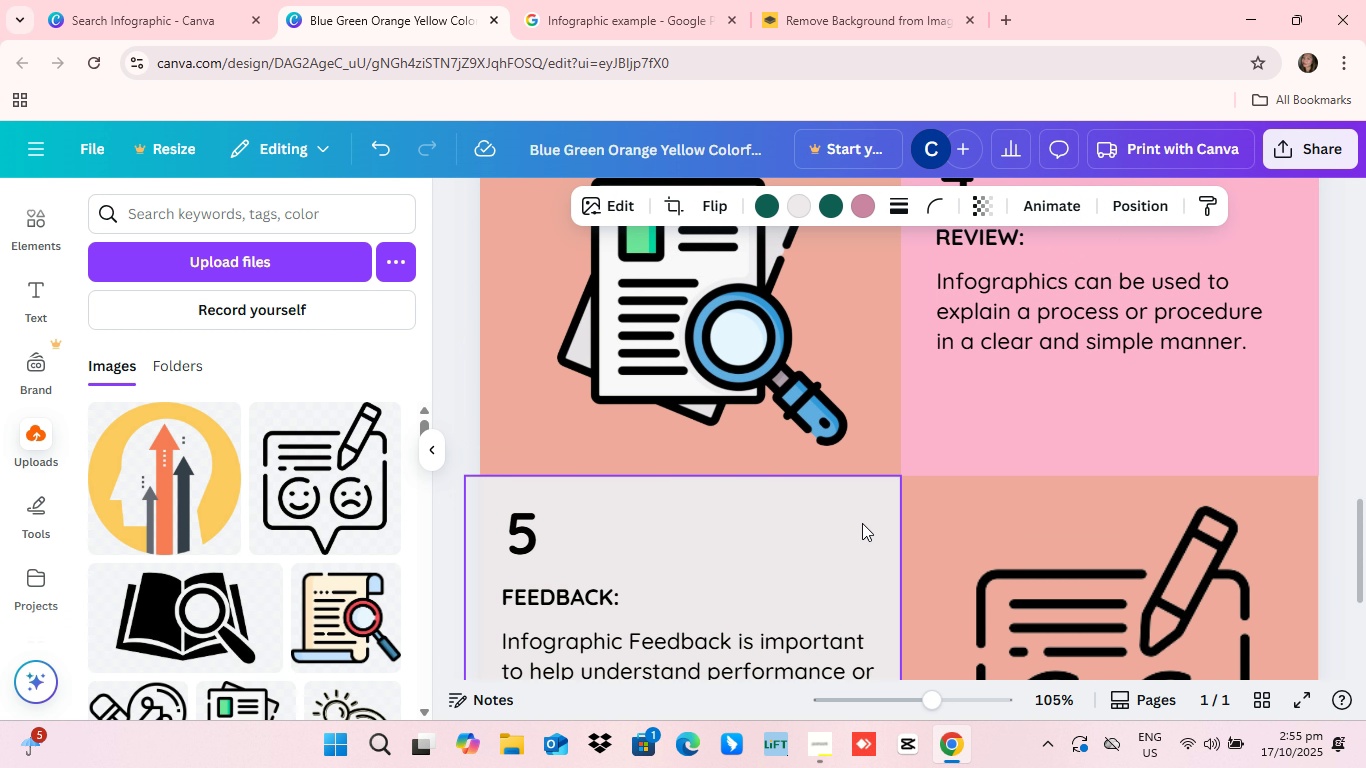 
scroll: coordinate [862, 523], scroll_direction: up, amount: 3.0
 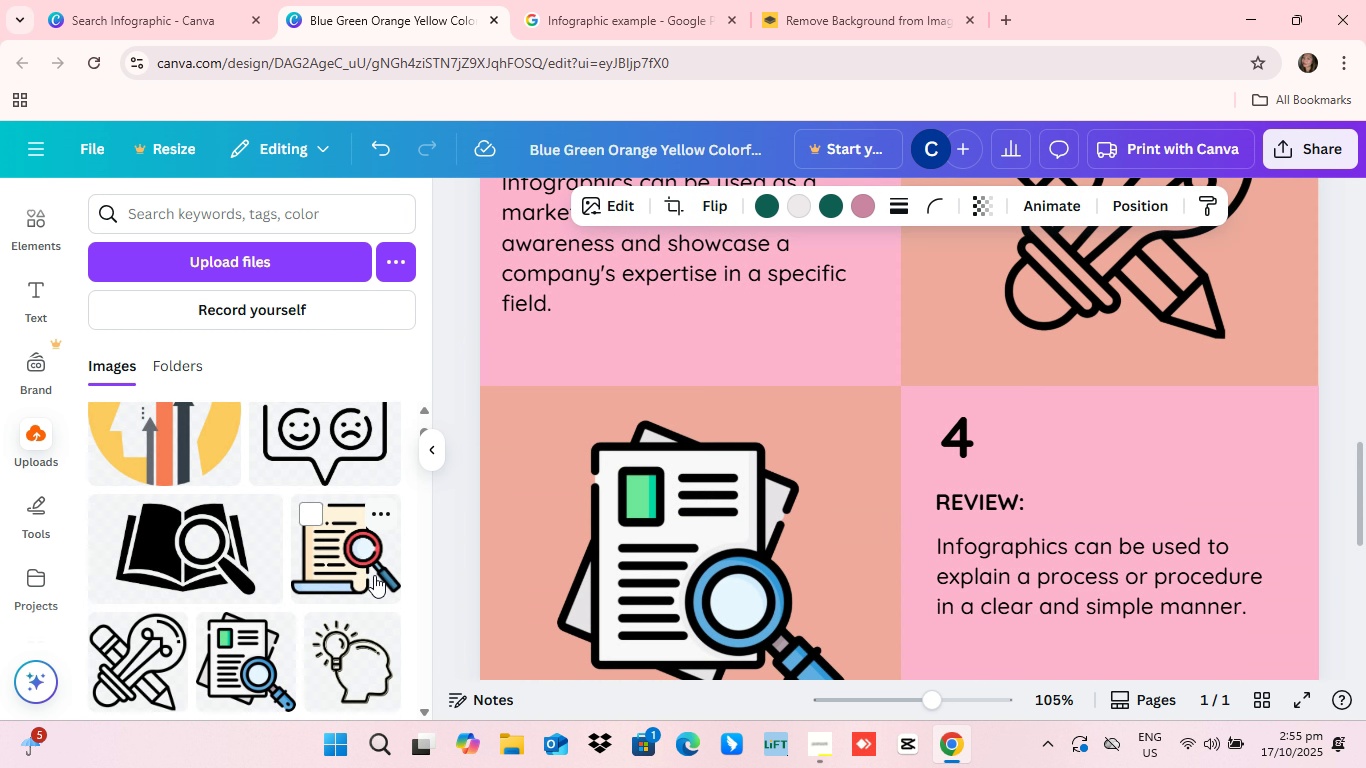 
scroll: coordinate [289, 623], scroll_direction: down, amount: 26.0
 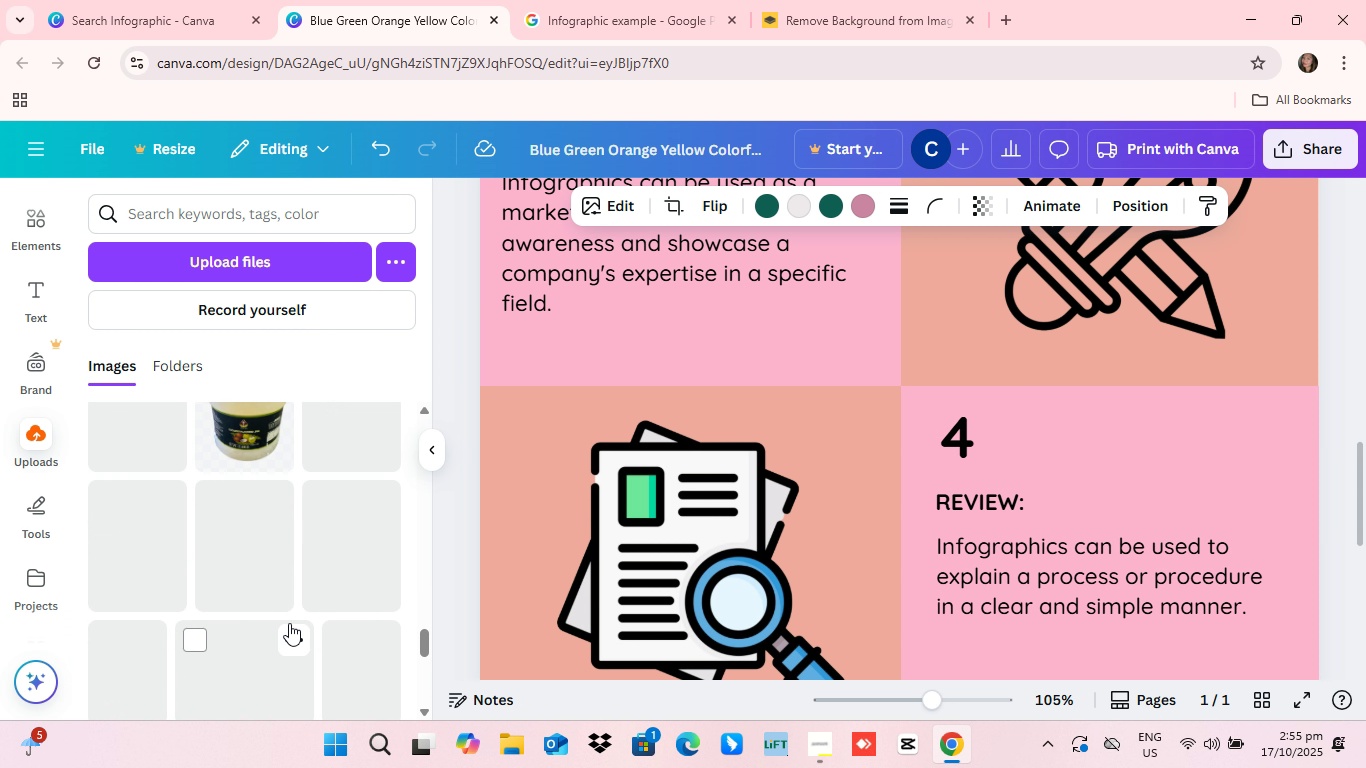 
scroll: coordinate [289, 623], scroll_direction: up, amount: 2.0
 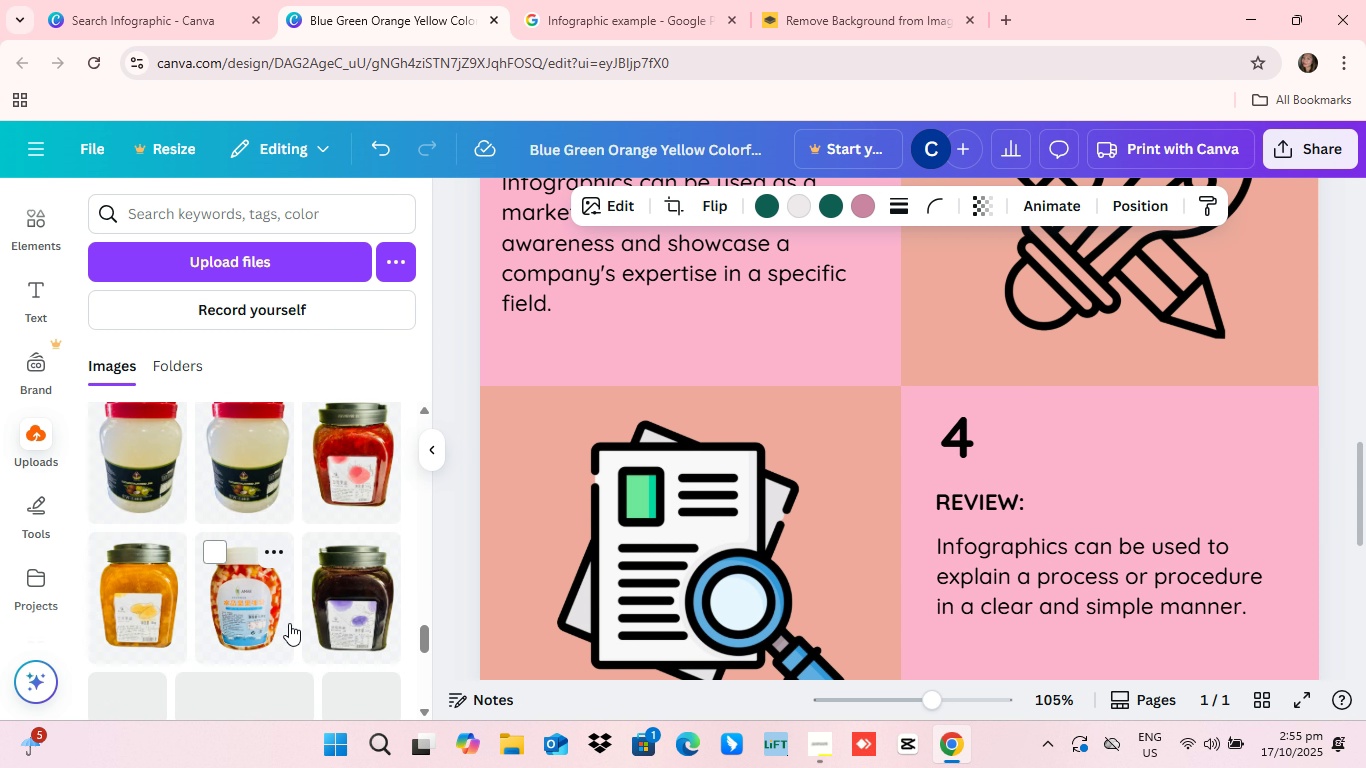 
scroll: coordinate [289, 623], scroll_direction: down, amount: 5.0
 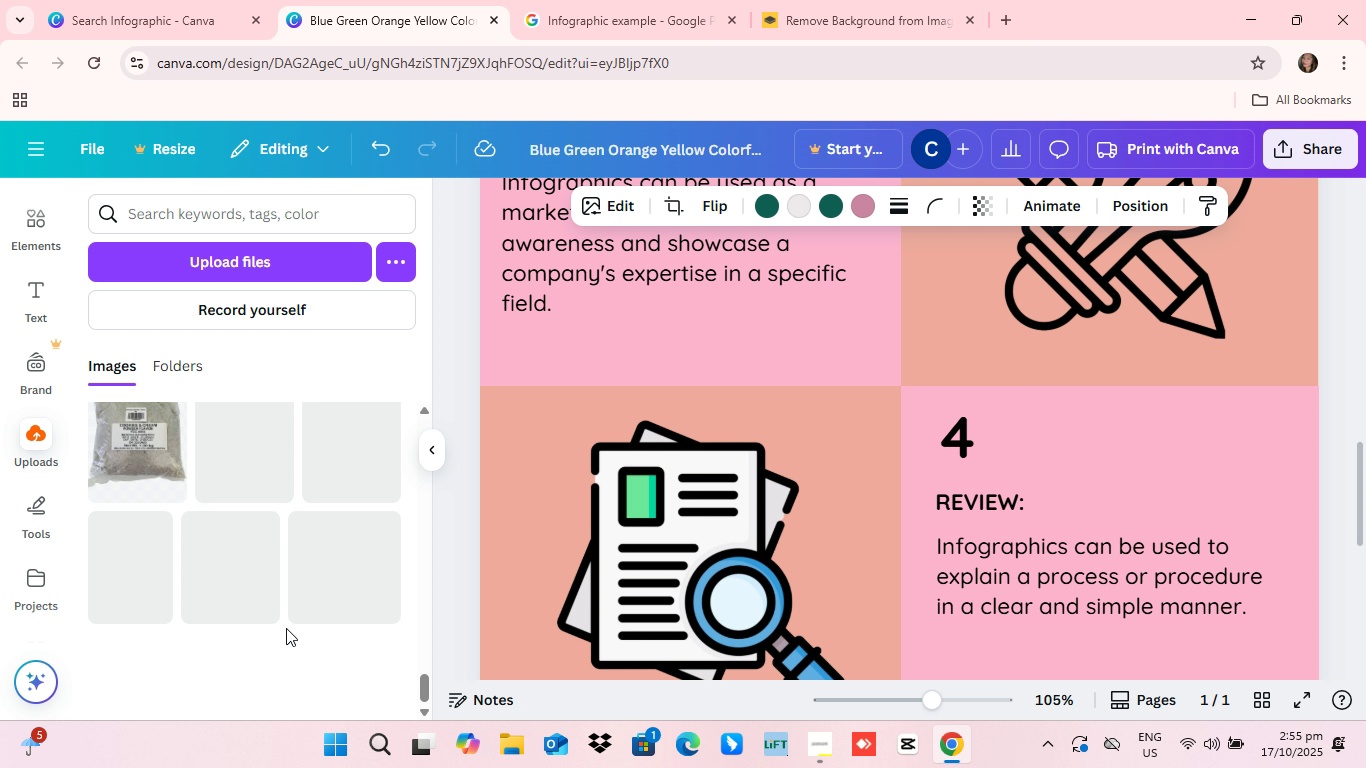 
scroll: coordinate [285, 628], scroll_direction: up, amount: 3.0
 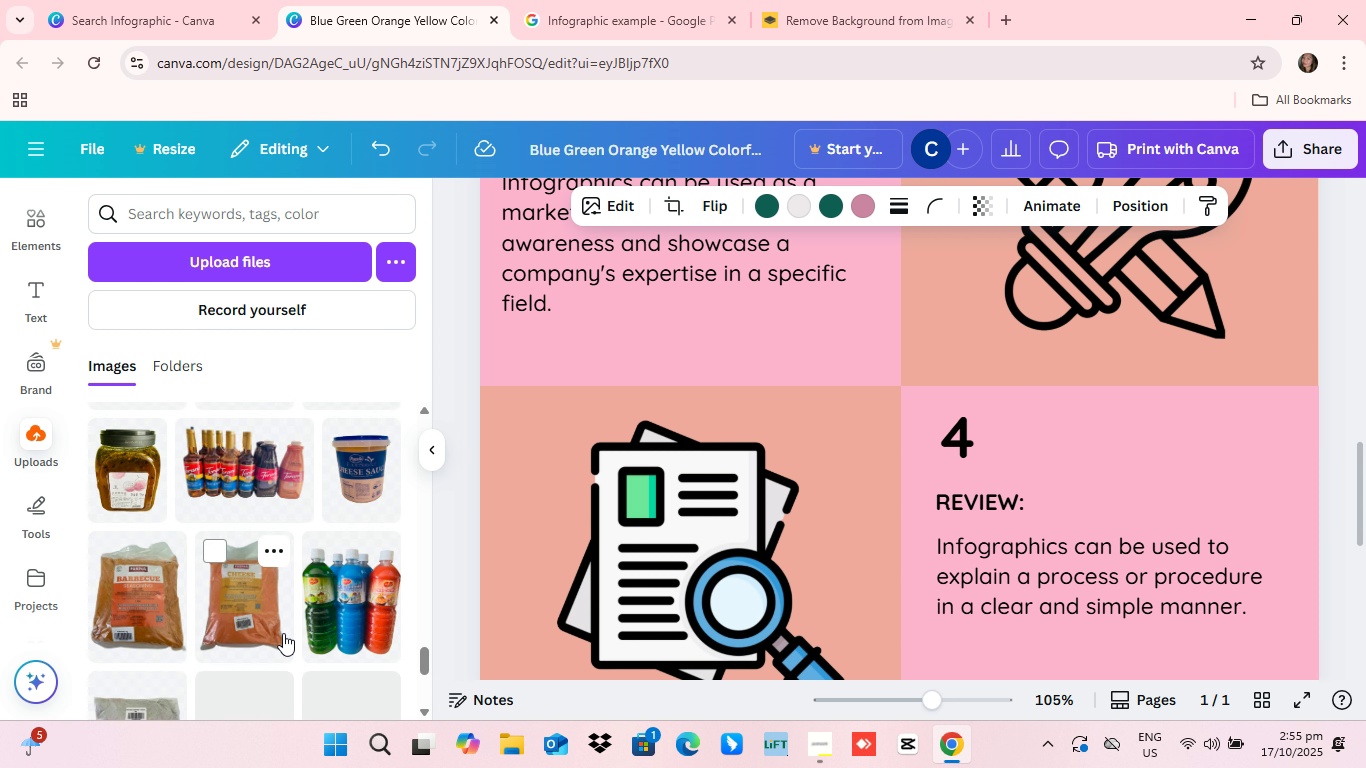 
scroll: coordinate [356, 612], scroll_direction: down, amount: 9.0
 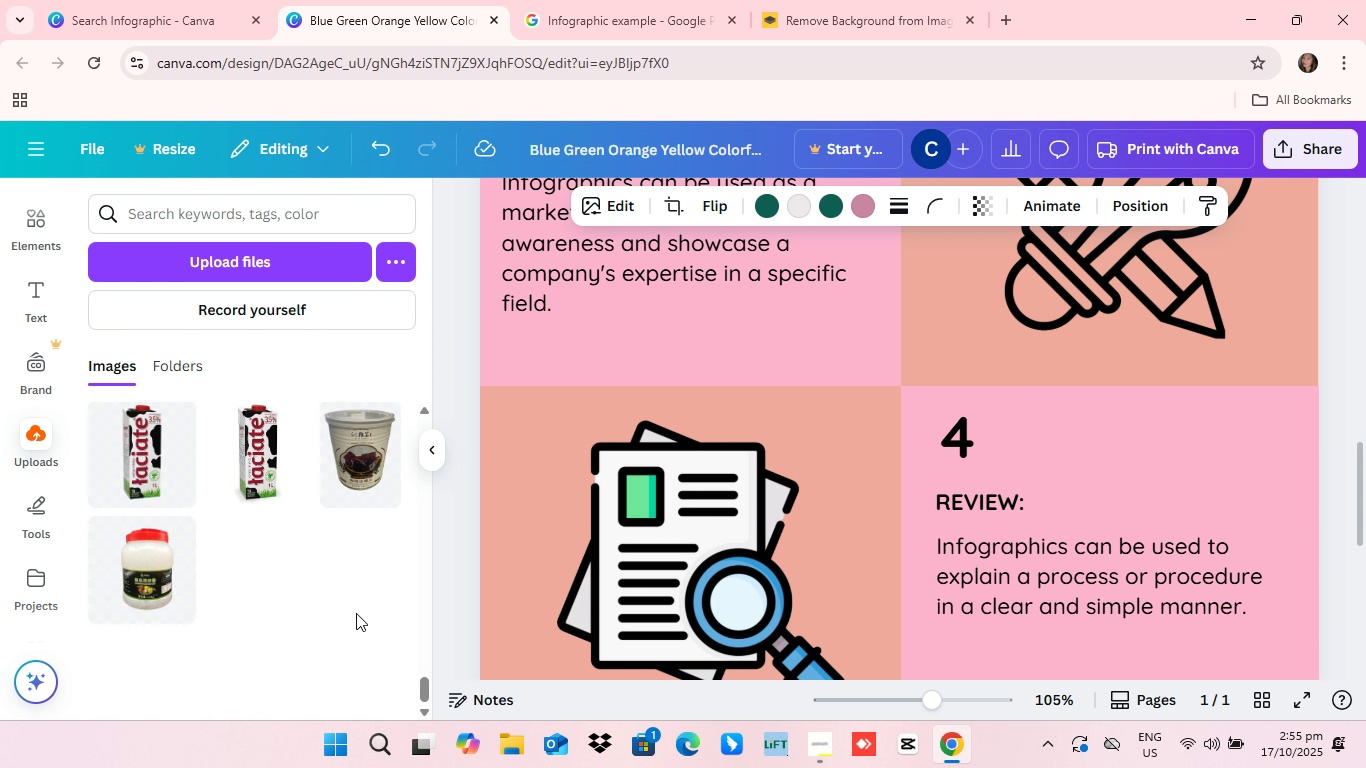 
scroll: coordinate [356, 613], scroll_direction: down, amount: 2.0
 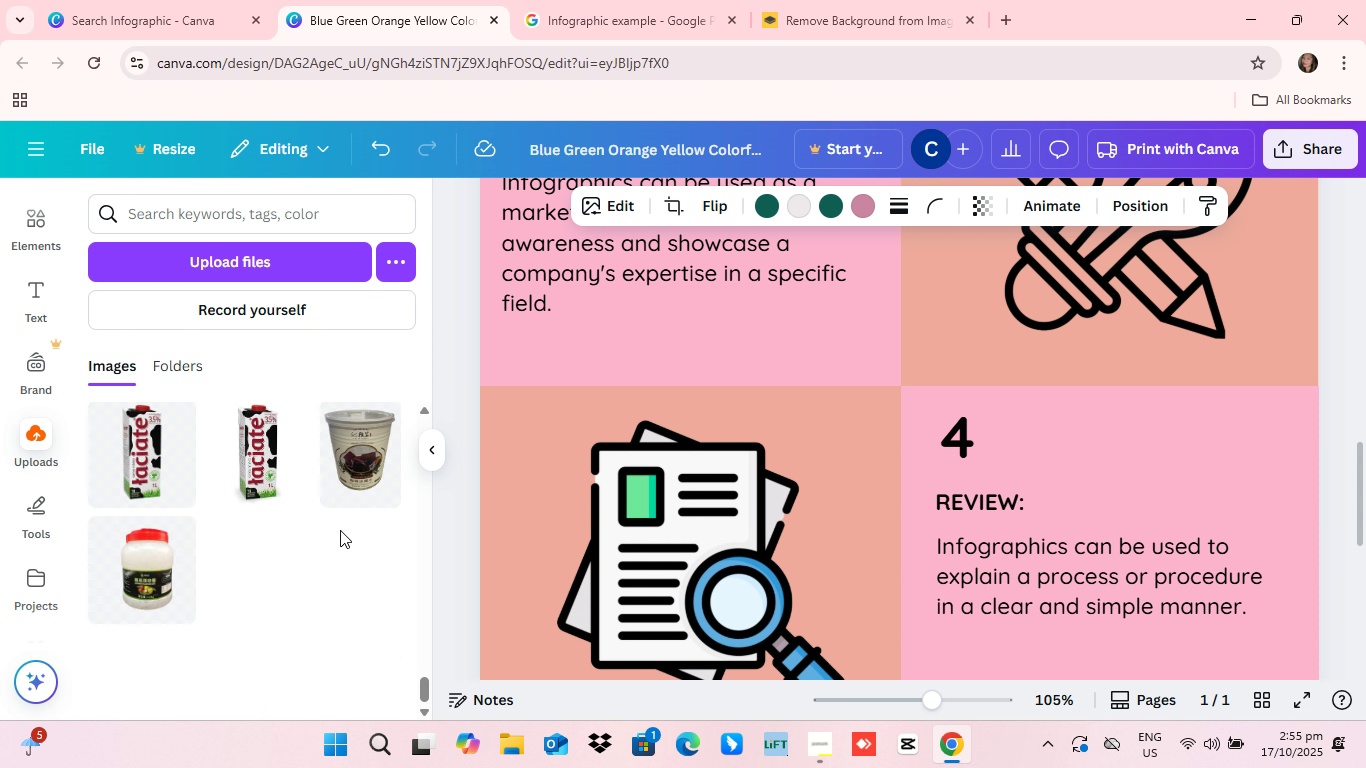 
scroll: coordinate [333, 538], scroll_direction: up, amount: 39.0
 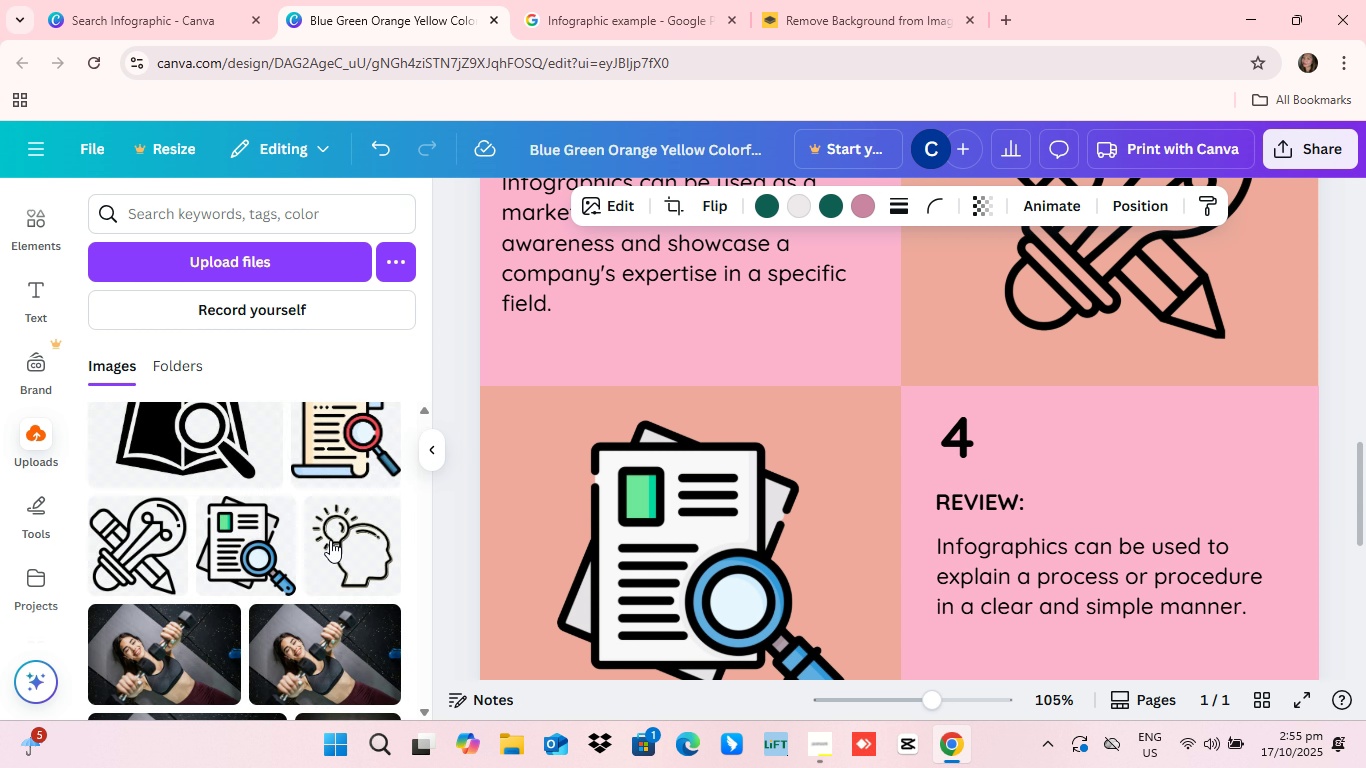 
scroll: coordinate [330, 540], scroll_direction: down, amount: 2.0
 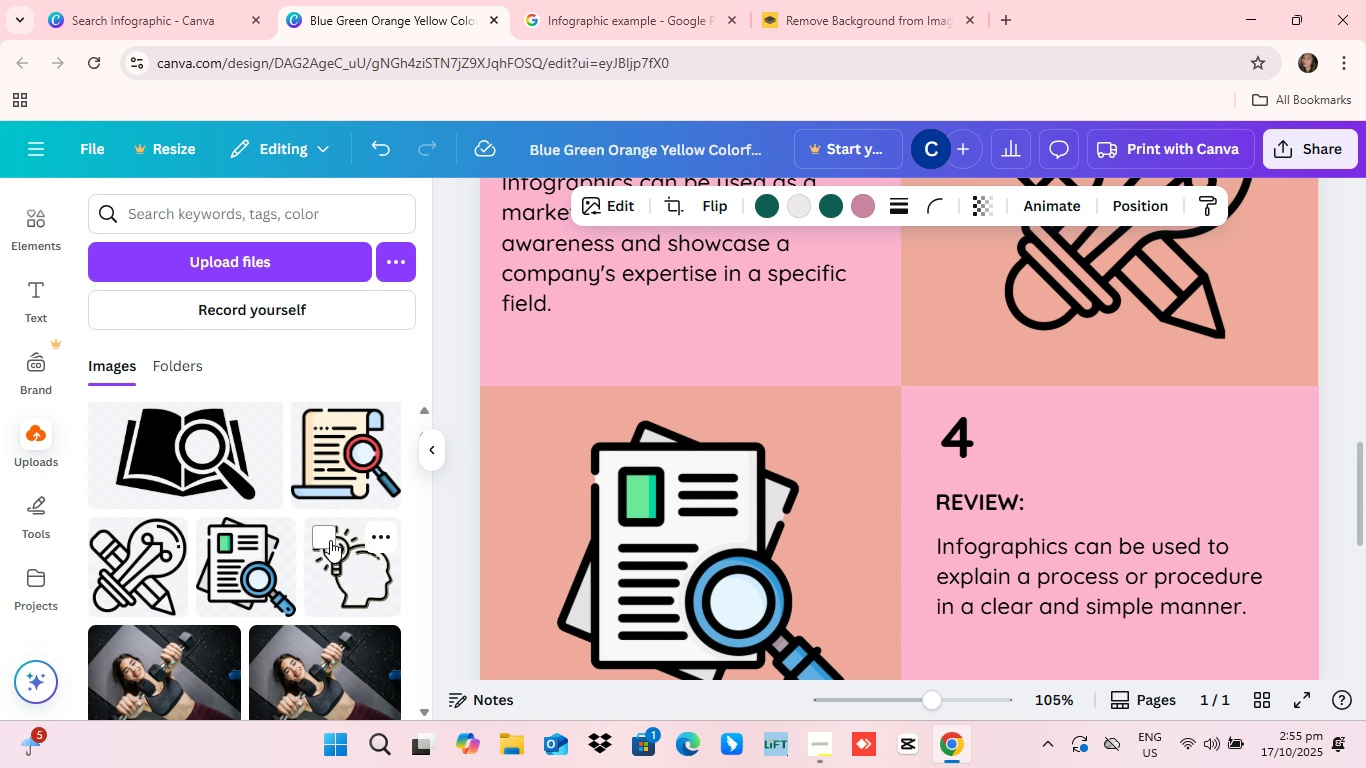 
scroll: coordinate [330, 540], scroll_direction: up, amount: 5.0
 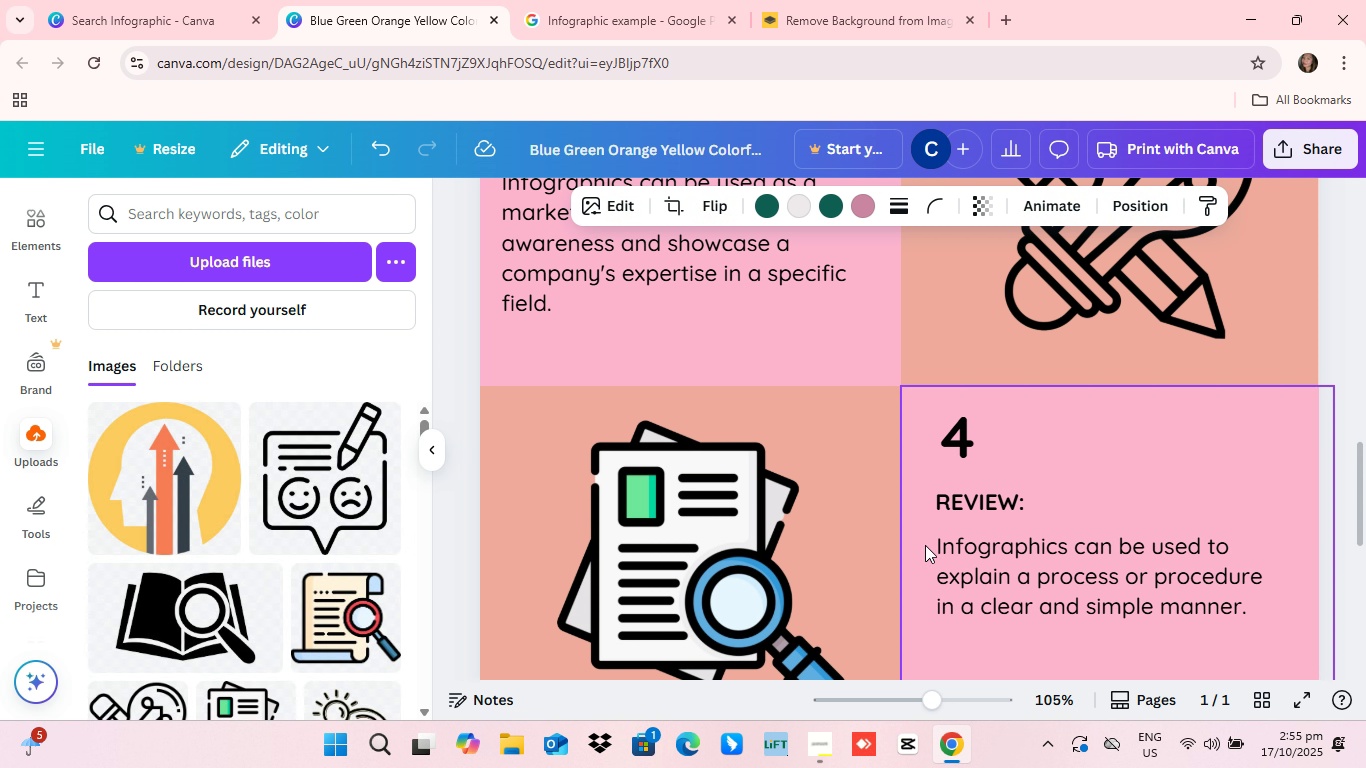 
scroll: coordinate [920, 549], scroll_direction: none, amount: 0.0
 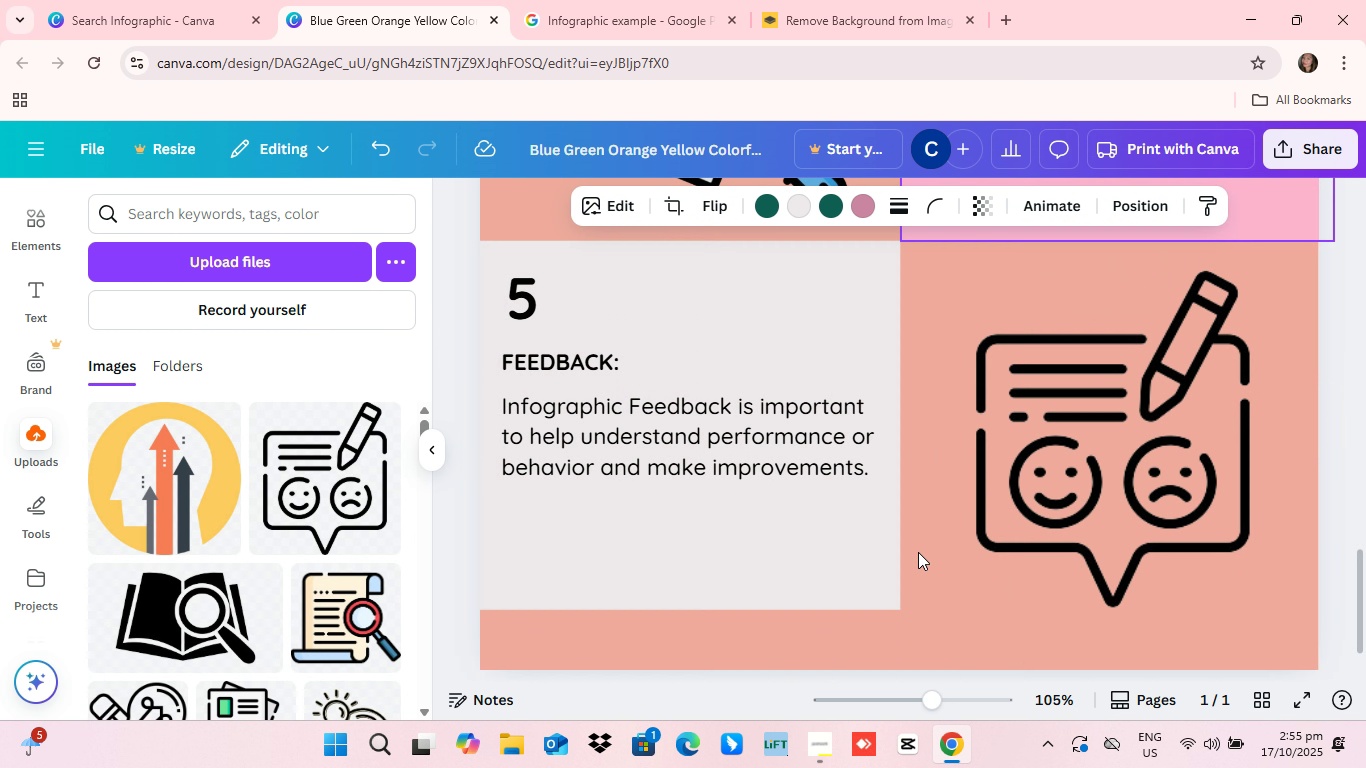 
scroll: coordinate [918, 552], scroll_direction: down, amount: 5.0
 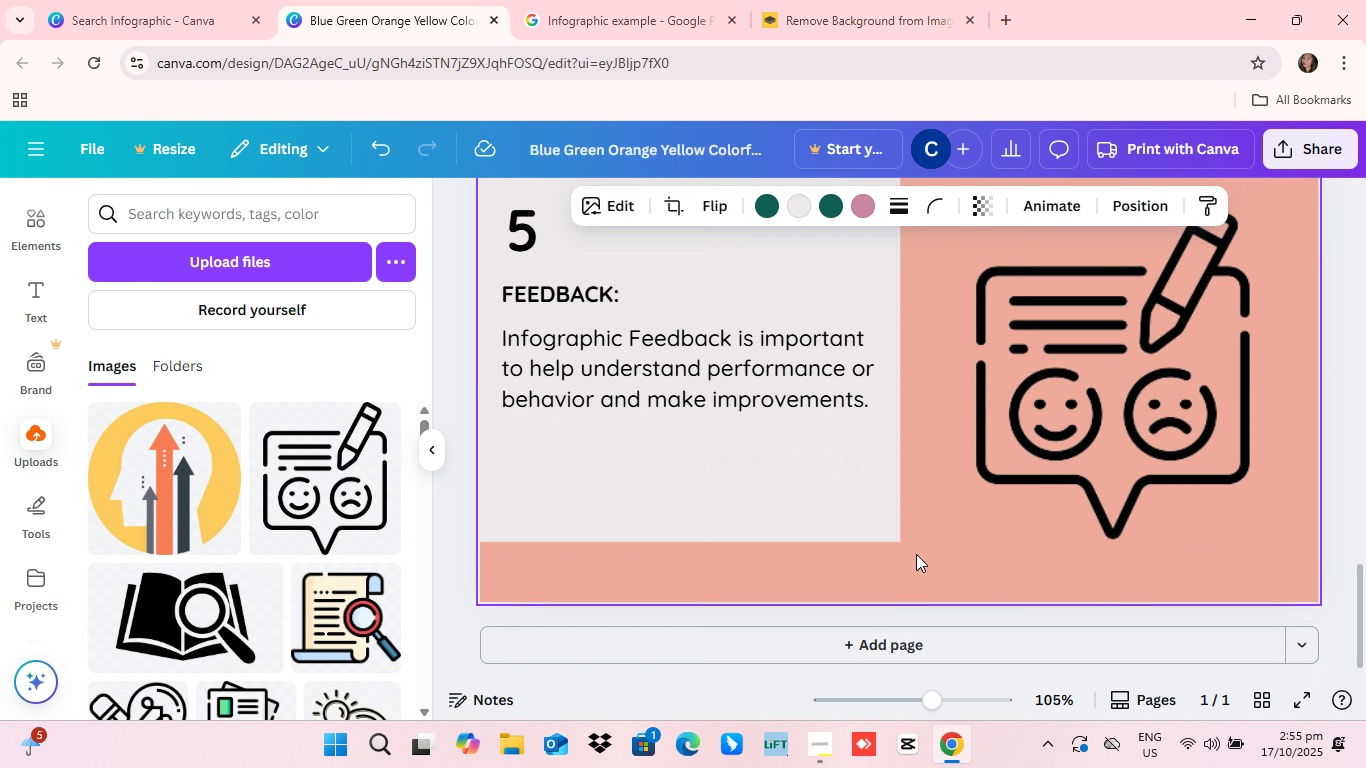 
scroll: coordinate [915, 562], scroll_direction: up, amount: 20.0
 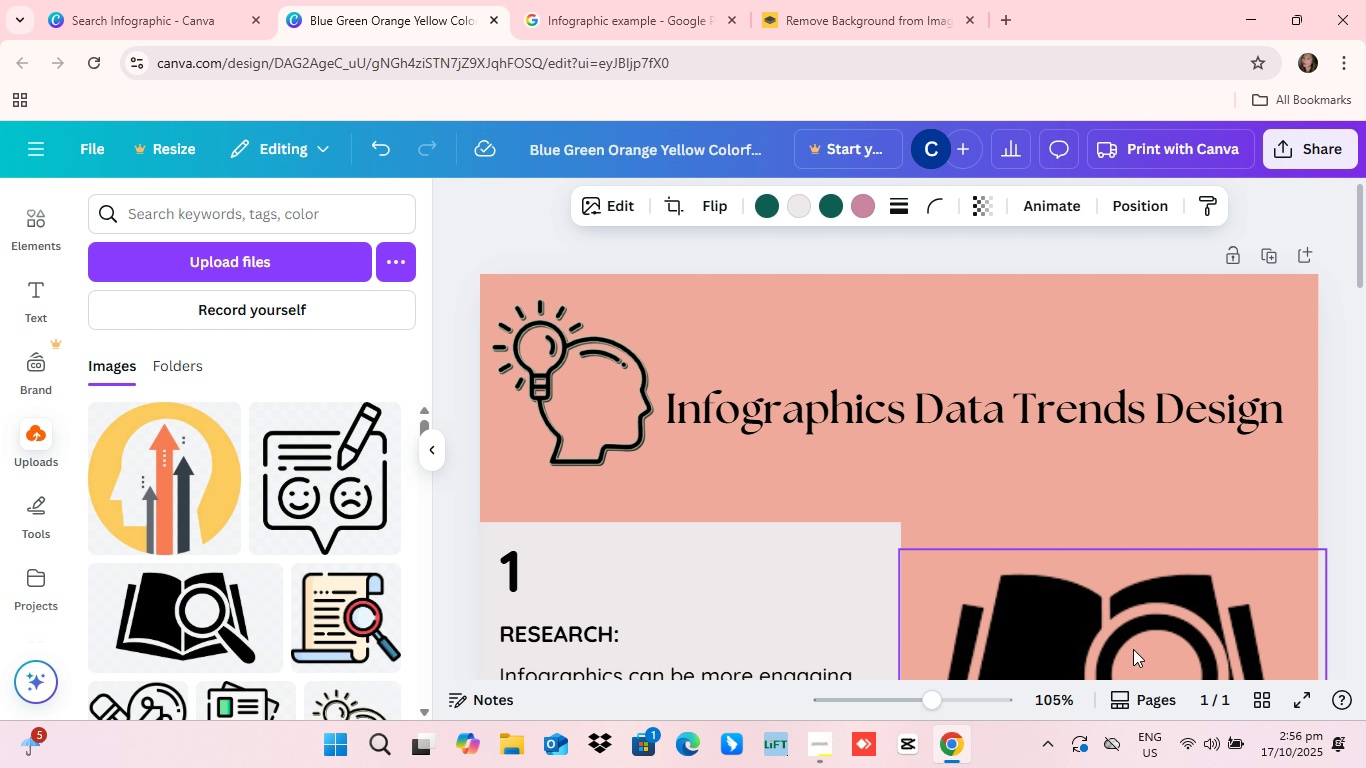 
scroll: coordinate [953, 541], scroll_direction: up, amount: 6.0
 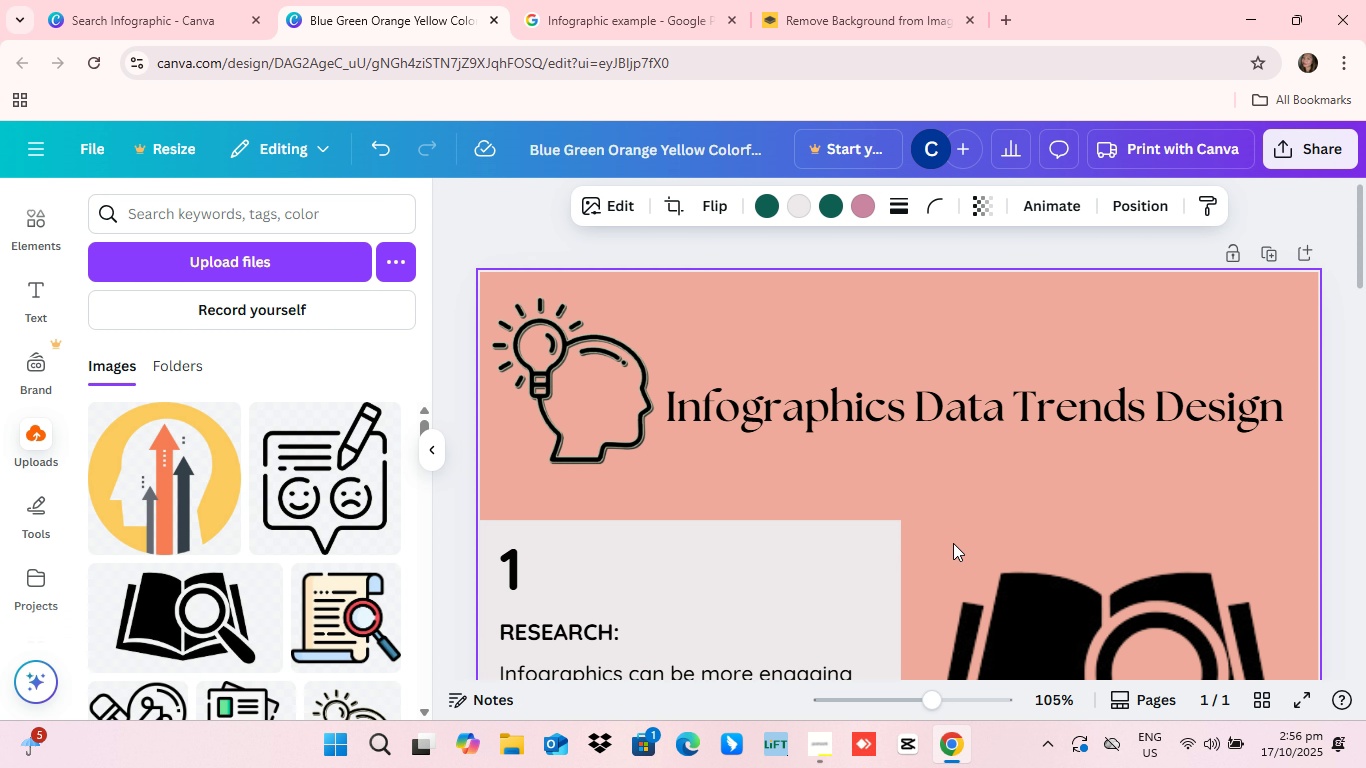 
scroll: coordinate [953, 543], scroll_direction: none, amount: 0.0
 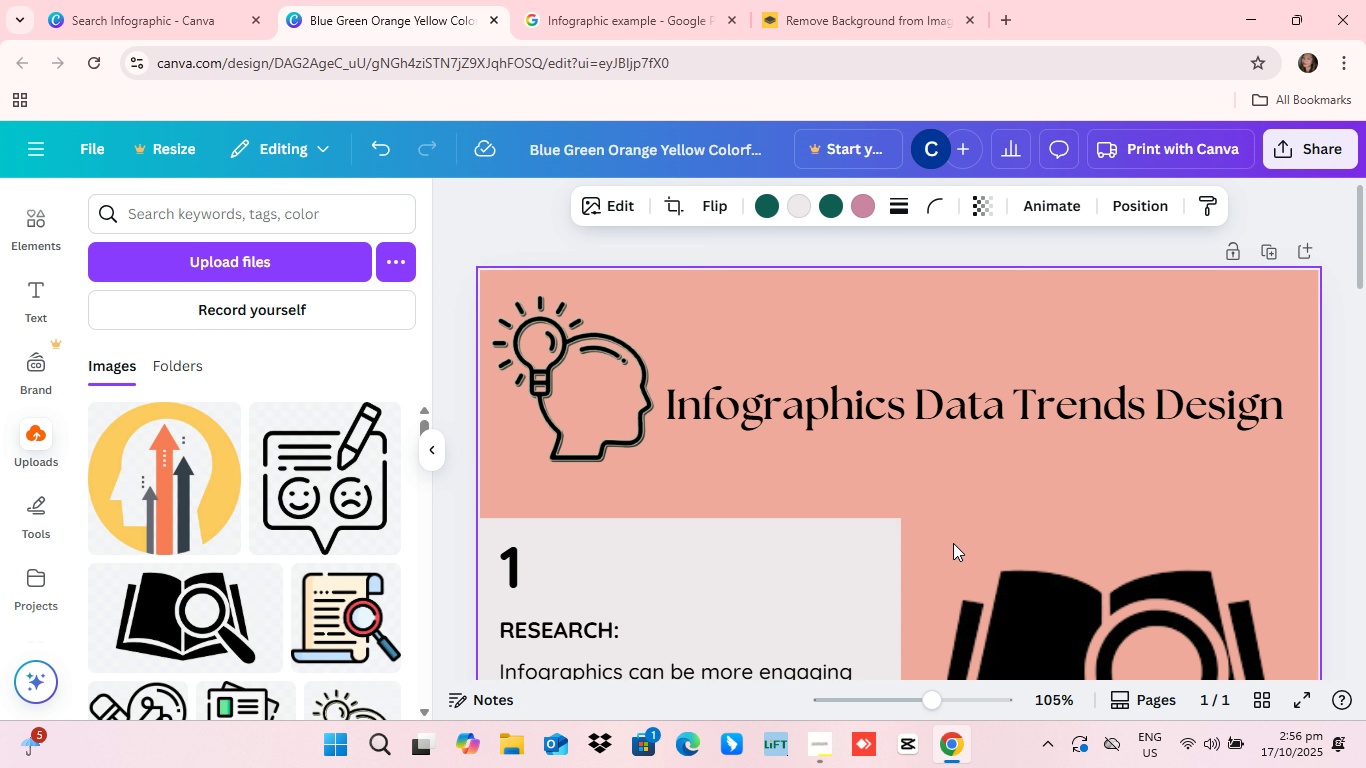 
scroll: coordinate [953, 544], scroll_direction: down, amount: 7.0
 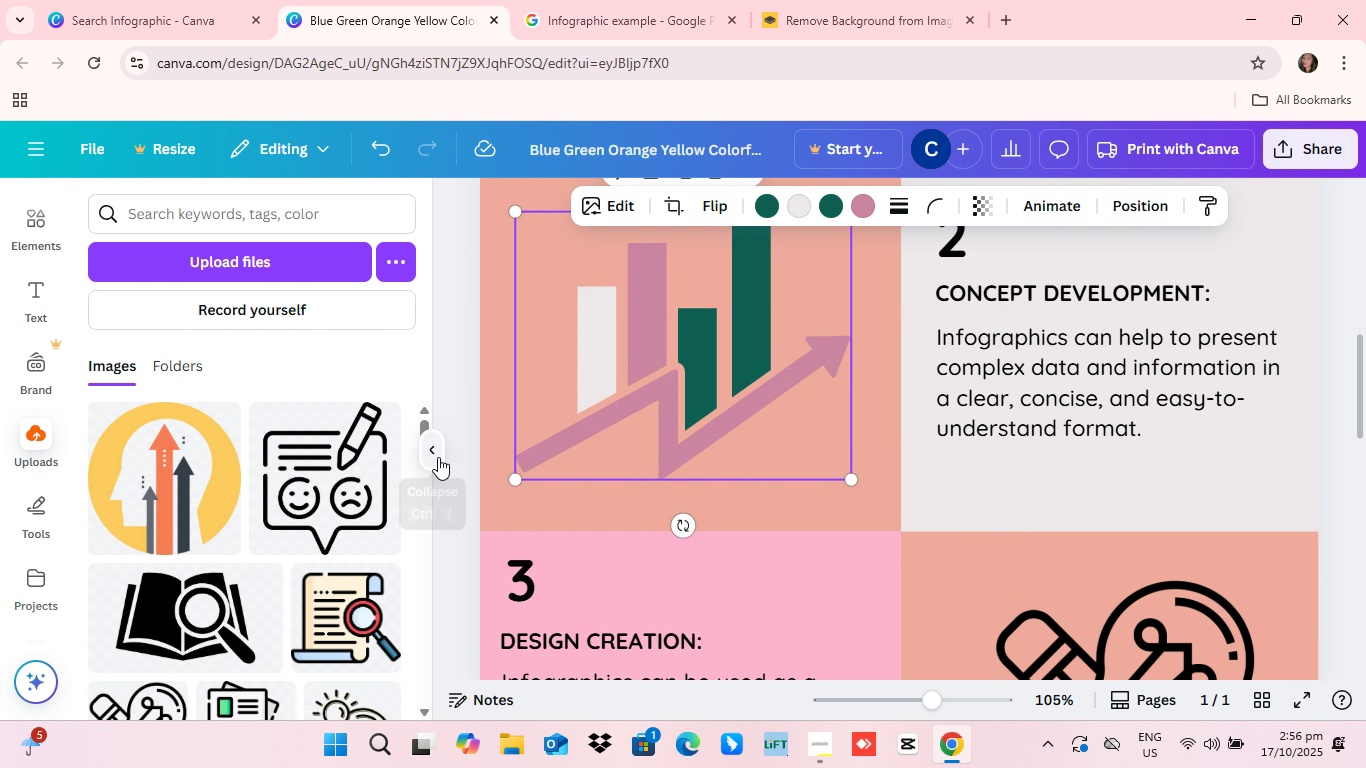 
left_click([438, 457])
 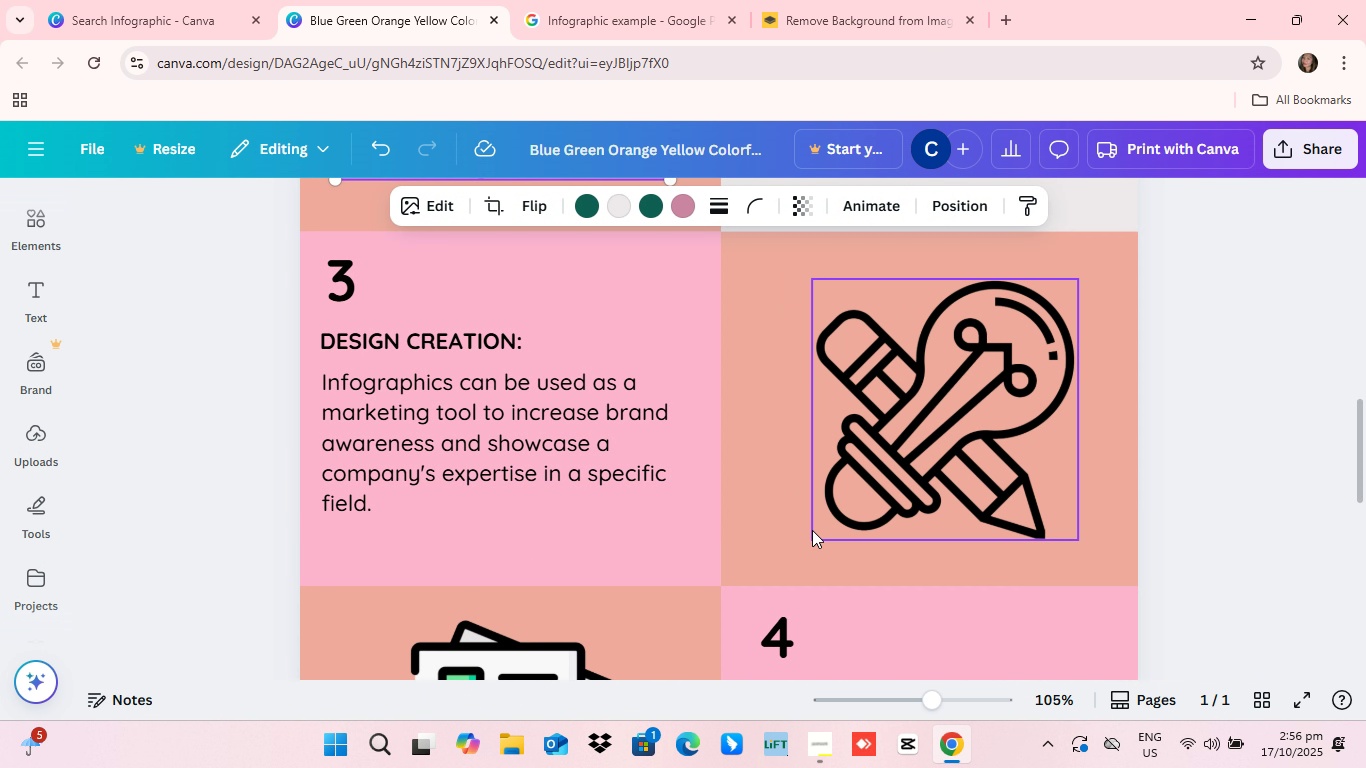 
scroll: coordinate [819, 536], scroll_direction: up, amount: 7.0
 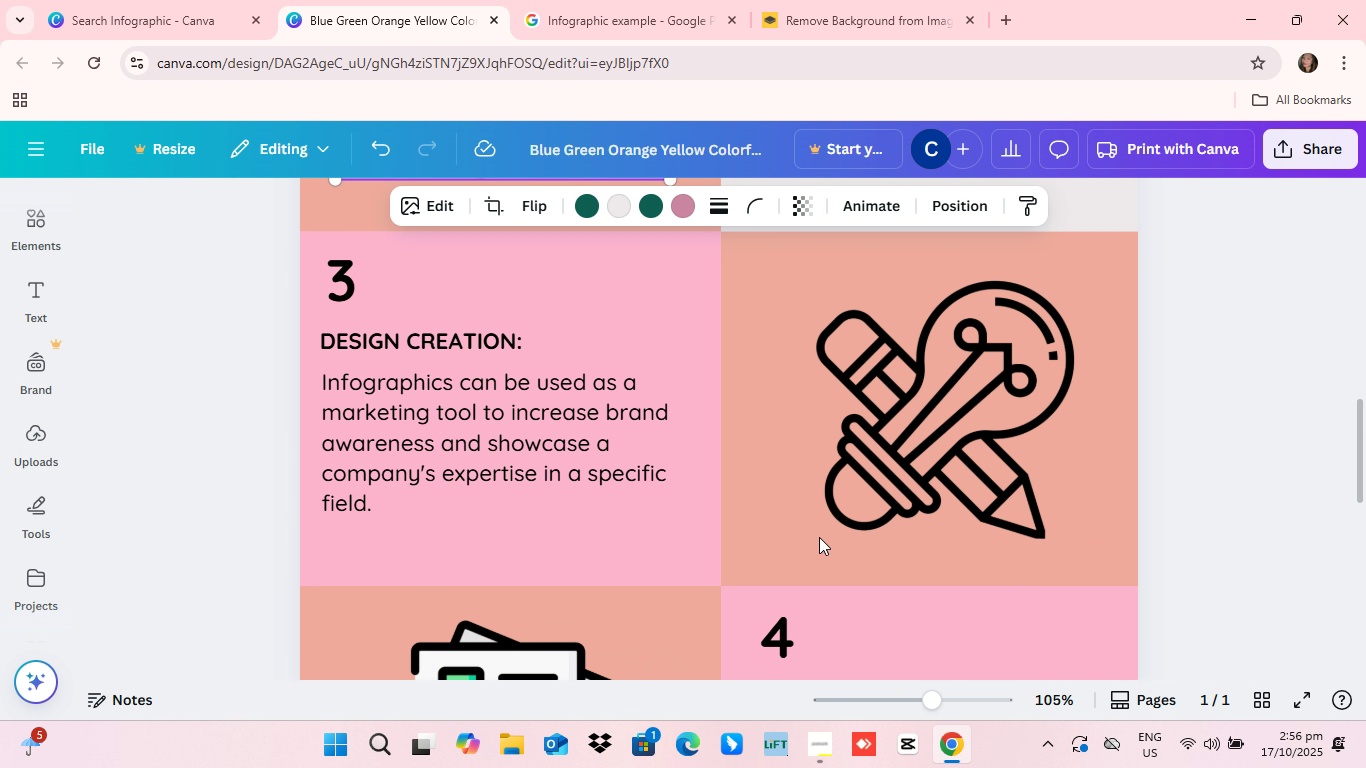 
scroll: coordinate [819, 539], scroll_direction: down, amount: 20.0
 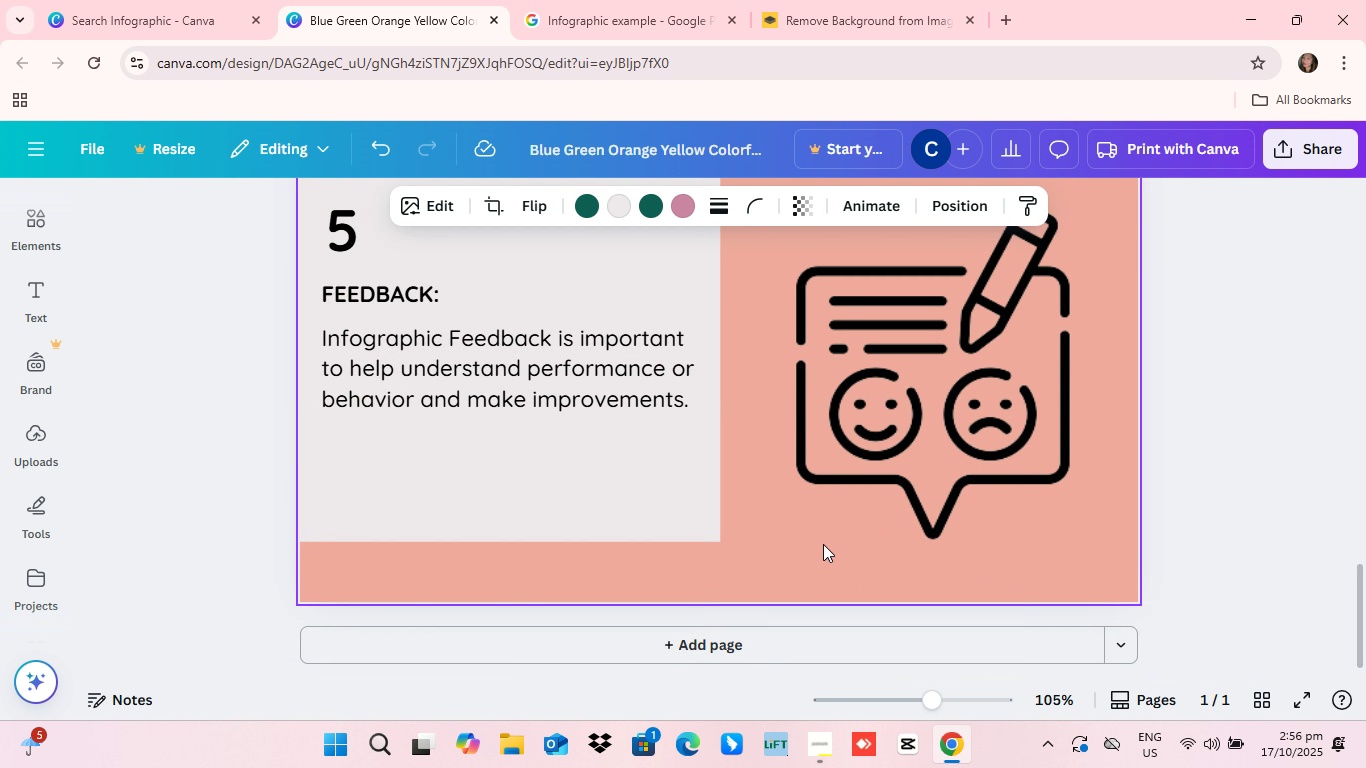 
scroll: coordinate [827, 550], scroll_direction: up, amount: 36.0
 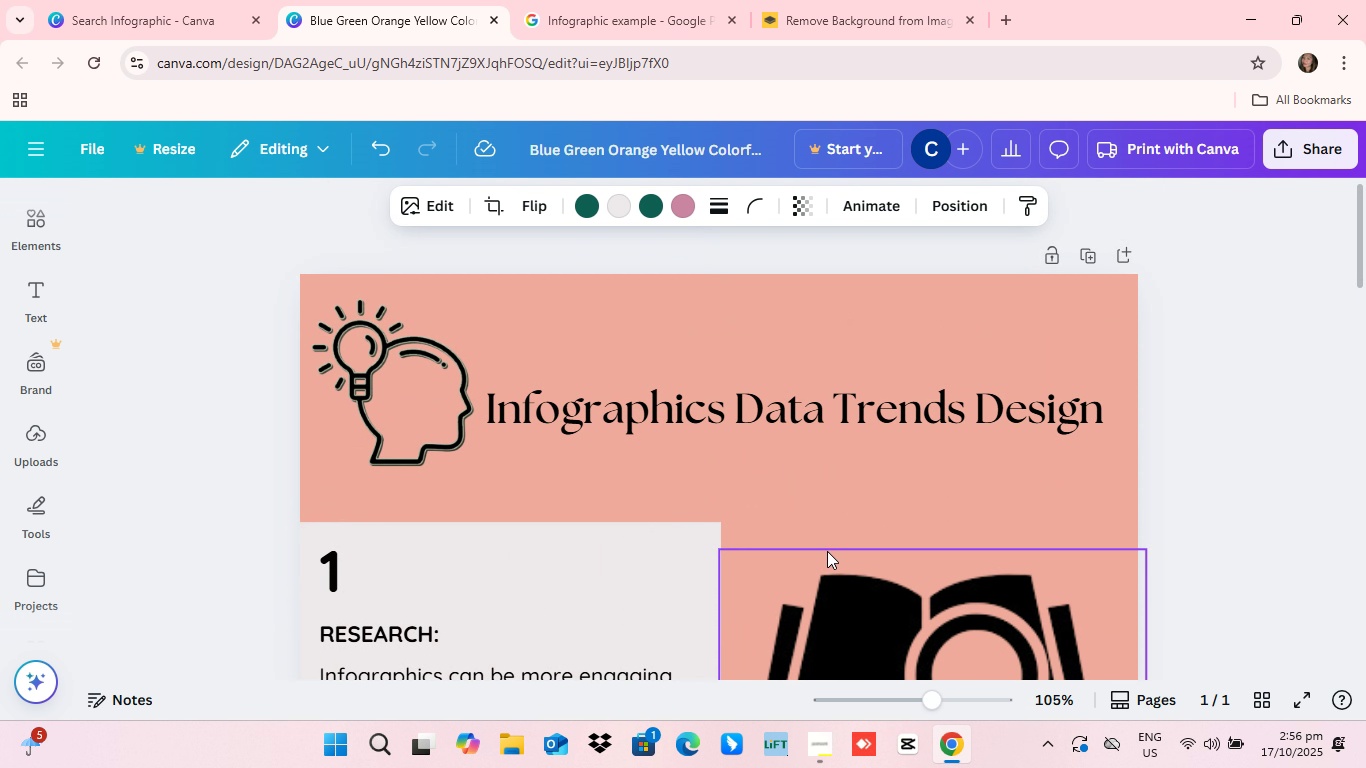 
scroll: coordinate [827, 555], scroll_direction: down, amount: 9.0
 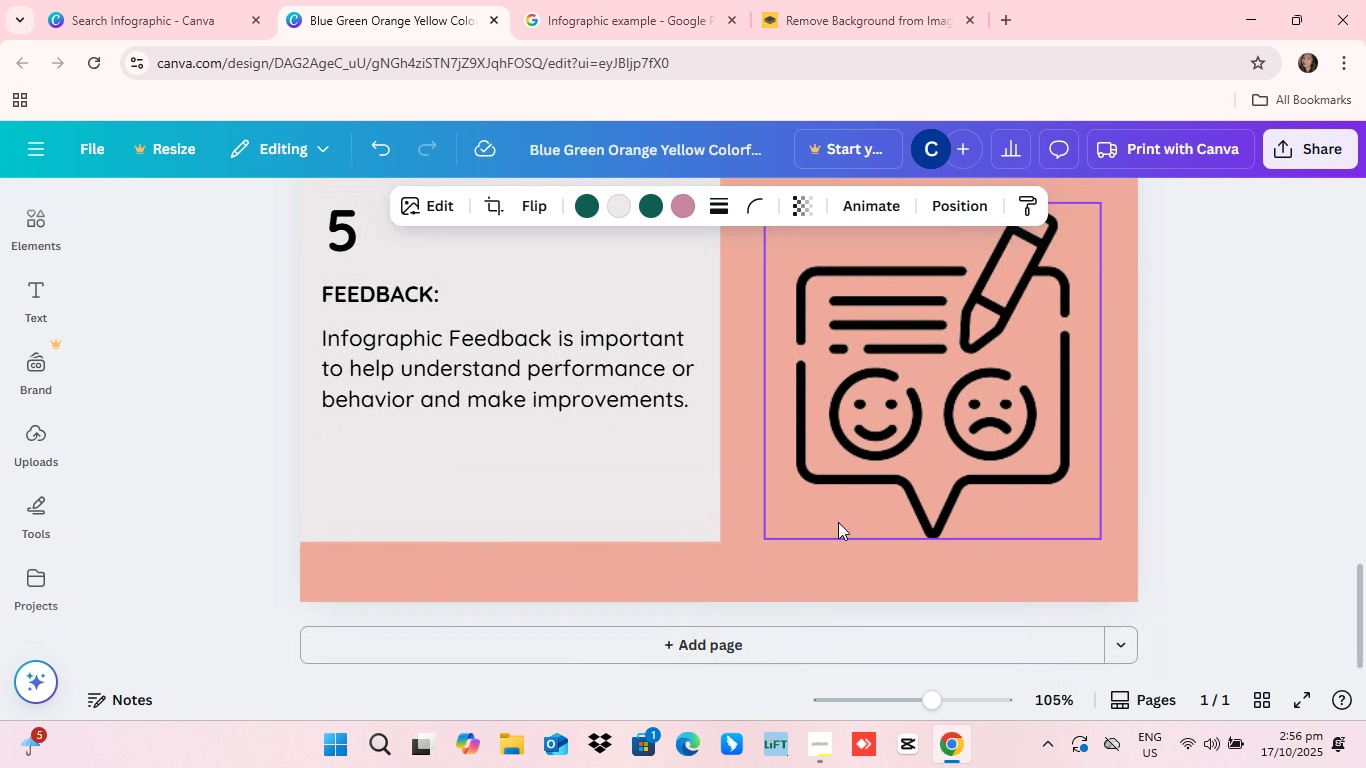 
scroll: coordinate [831, 533], scroll_direction: up, amount: 2.0
 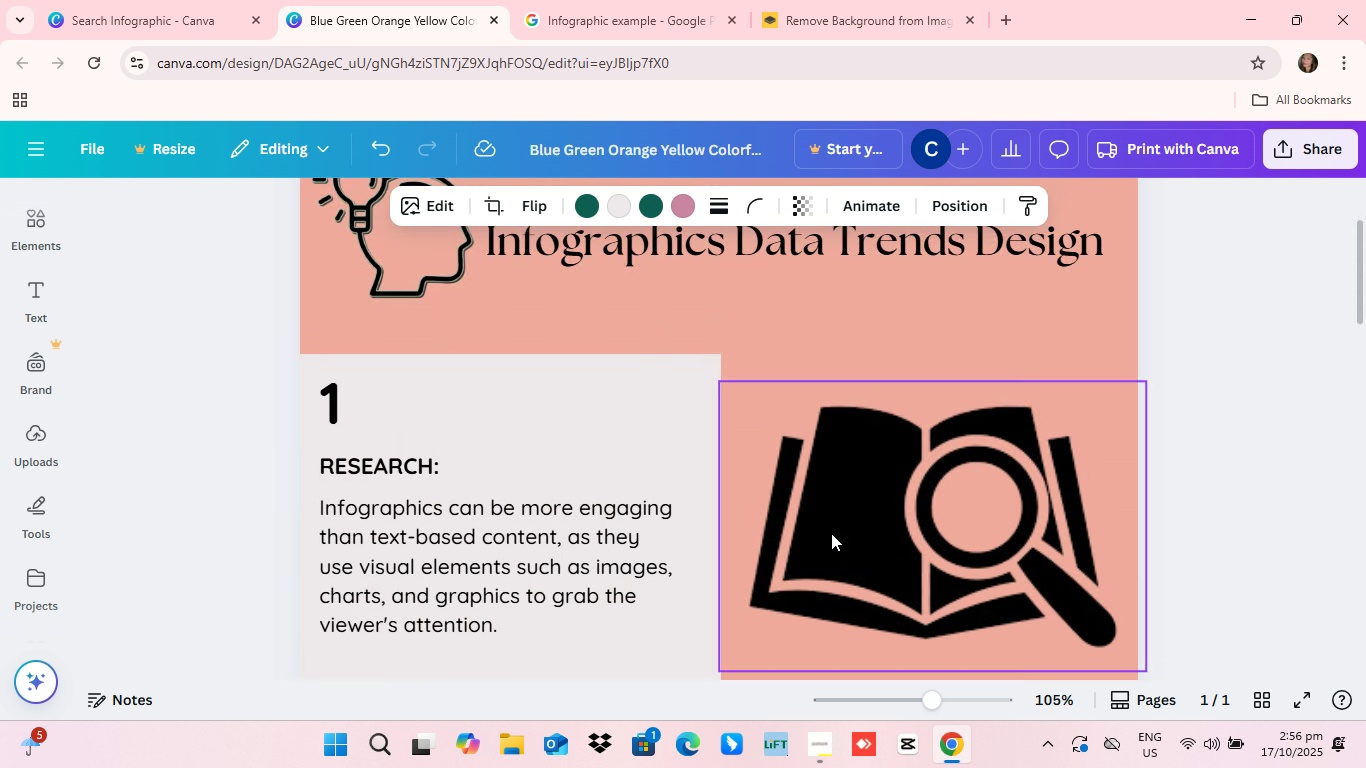 
scroll: coordinate [829, 538], scroll_direction: down, amount: 9.0
 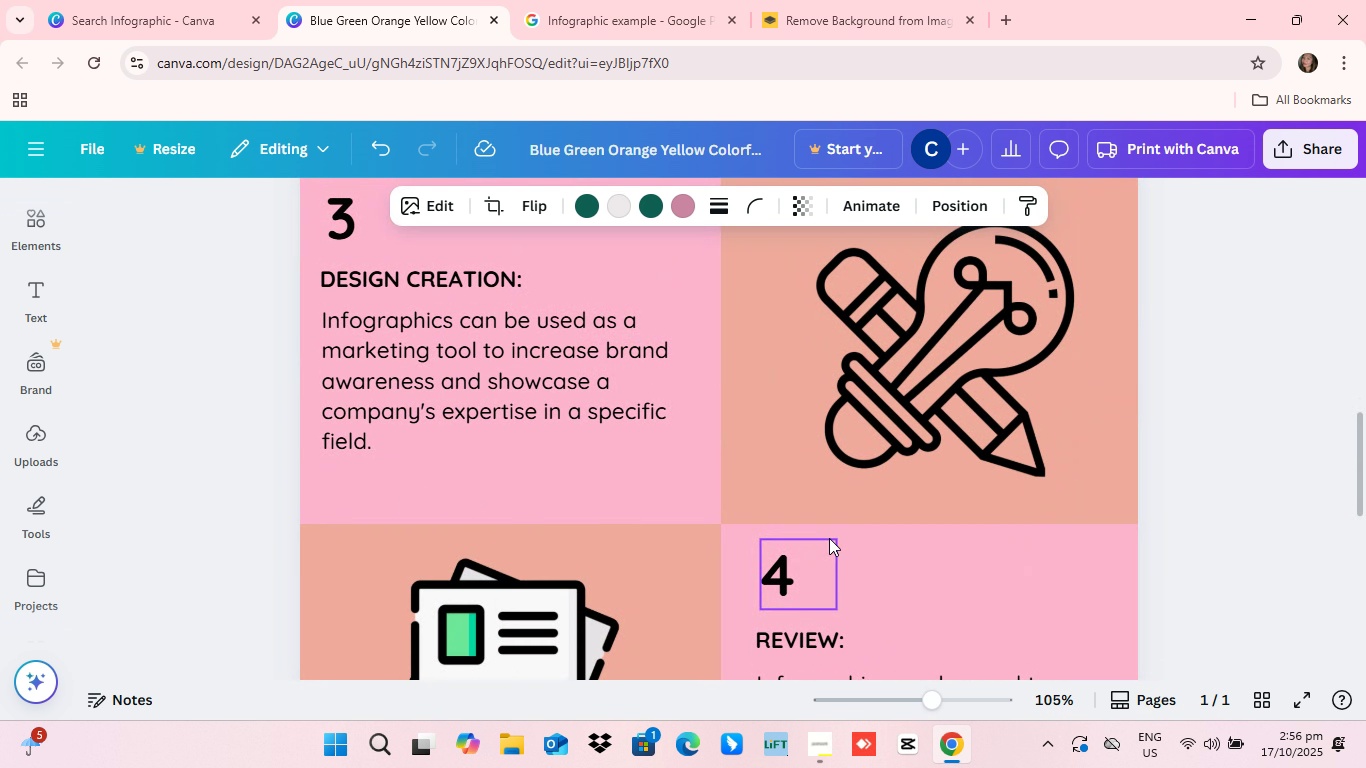 
scroll: coordinate [829, 538], scroll_direction: up, amount: 7.0
 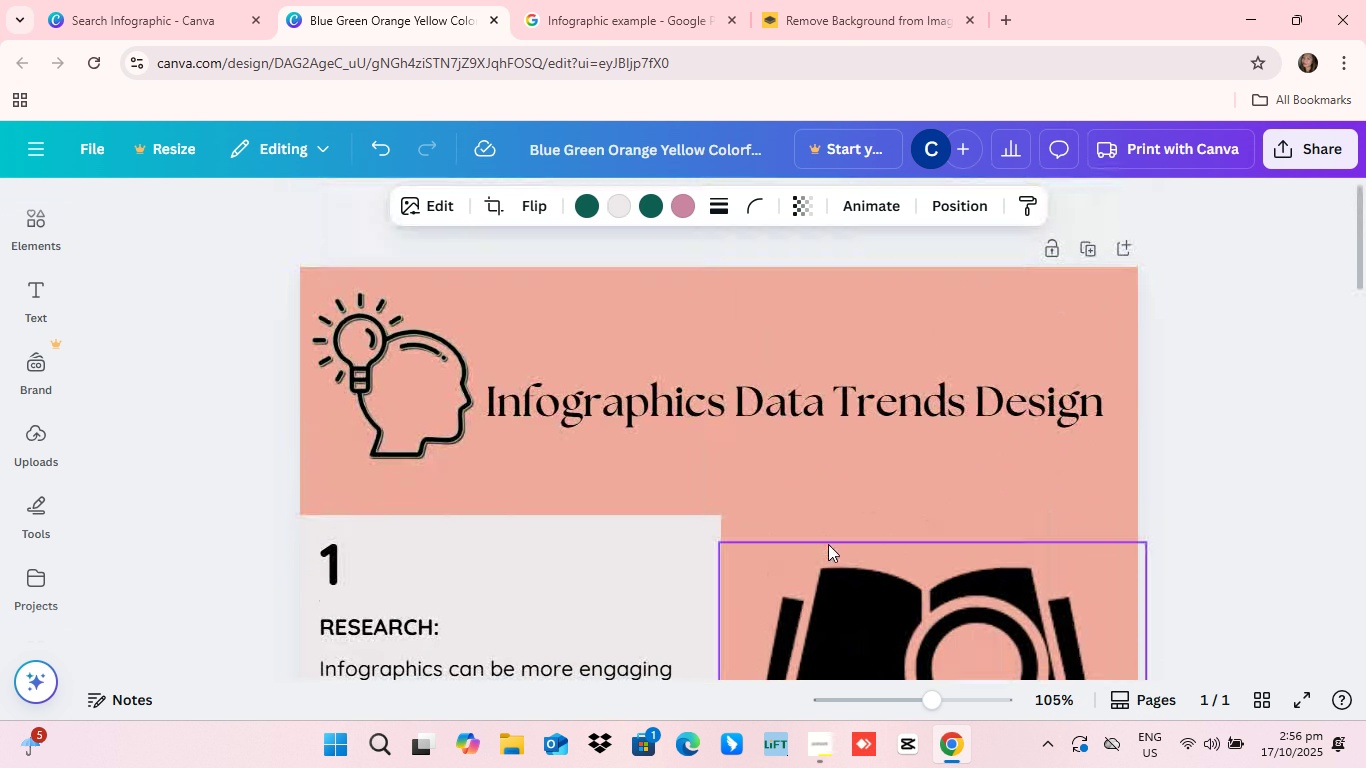 
scroll: coordinate [828, 544], scroll_direction: down, amount: 3.0
 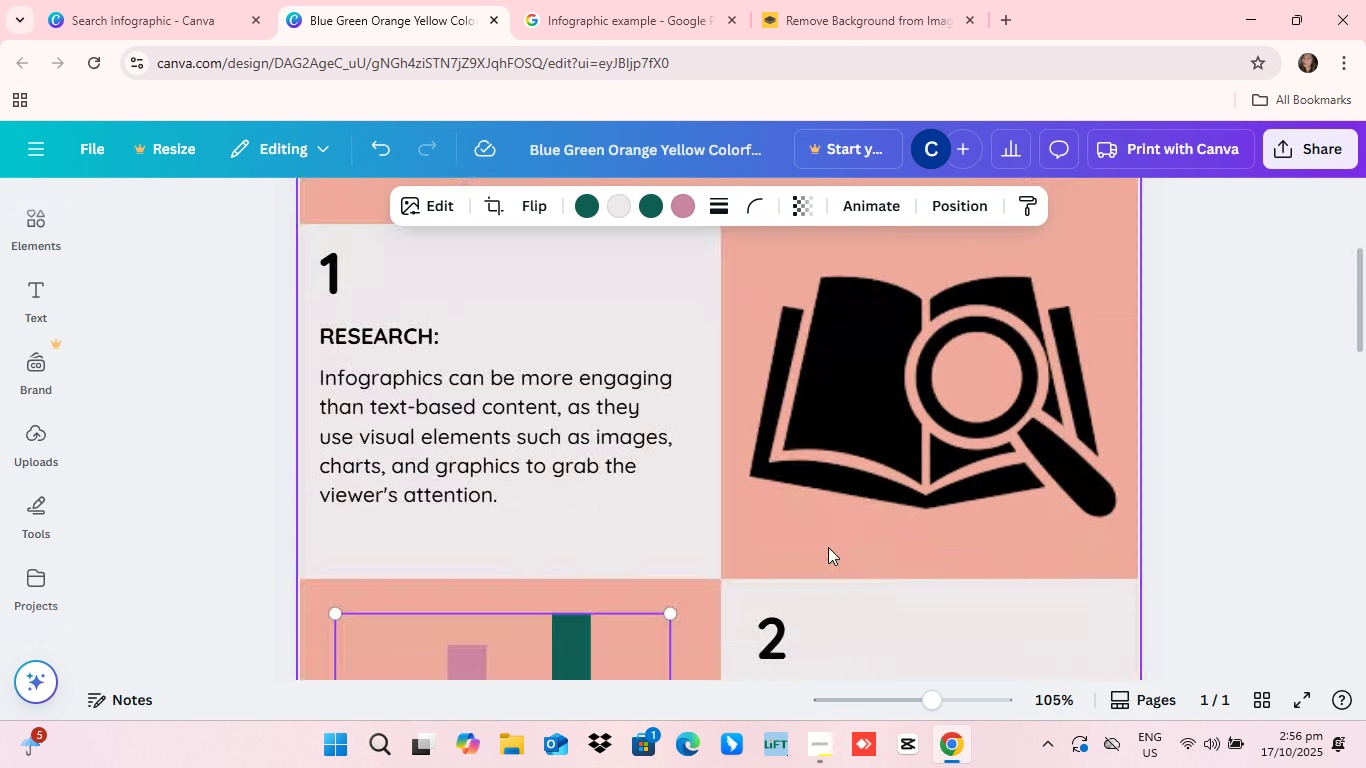 
scroll: coordinate [828, 548], scroll_direction: up, amount: 8.0
 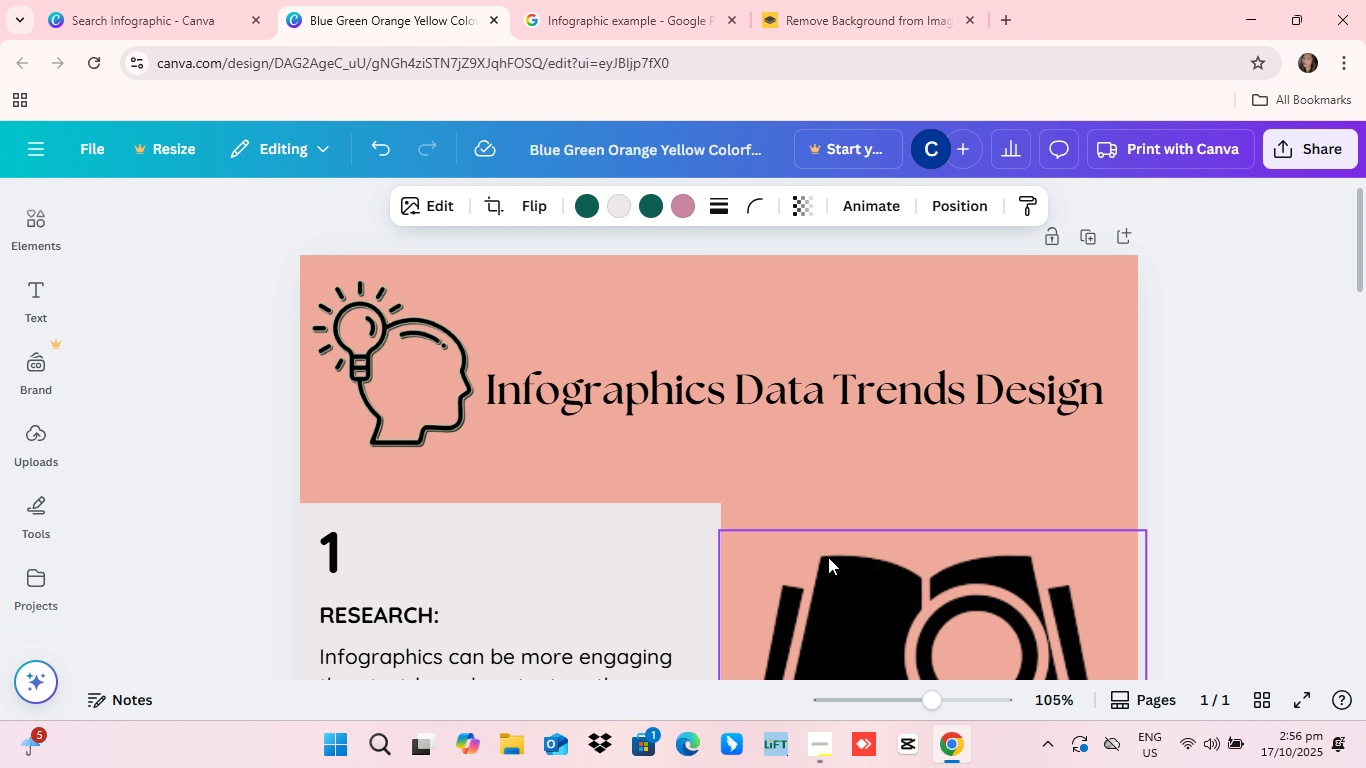 
scroll: coordinate [825, 568], scroll_direction: down, amount: 7.0
 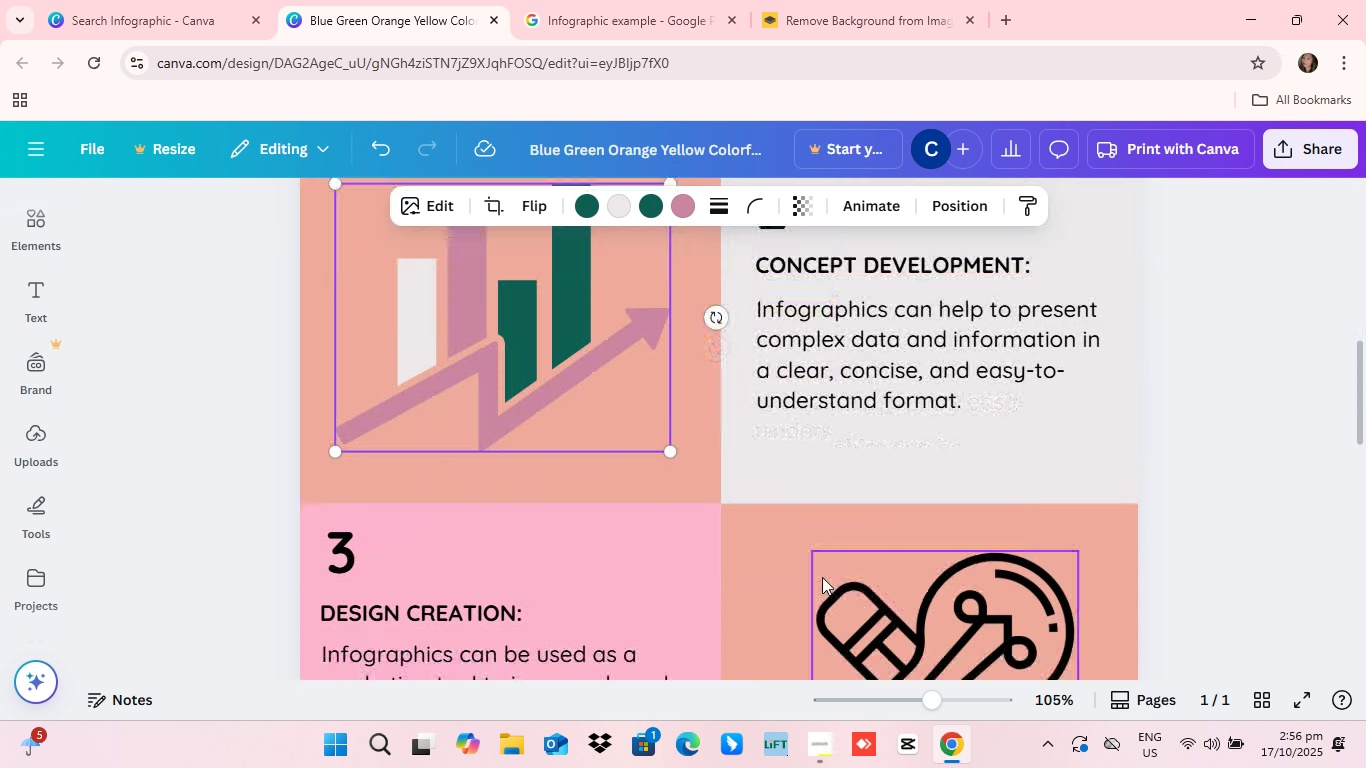 
scroll: coordinate [822, 577], scroll_direction: up, amount: 4.0
 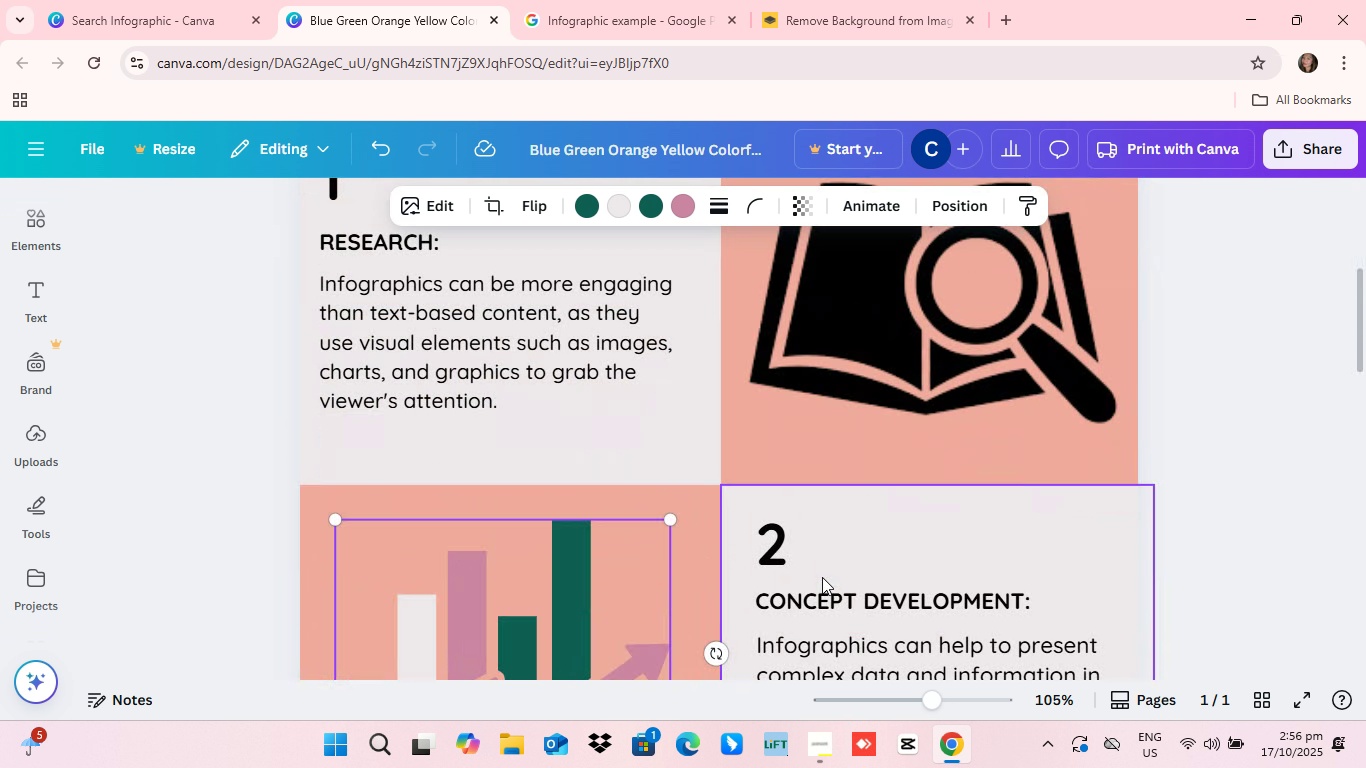 
scroll: coordinate [822, 577], scroll_direction: down, amount: 3.0
 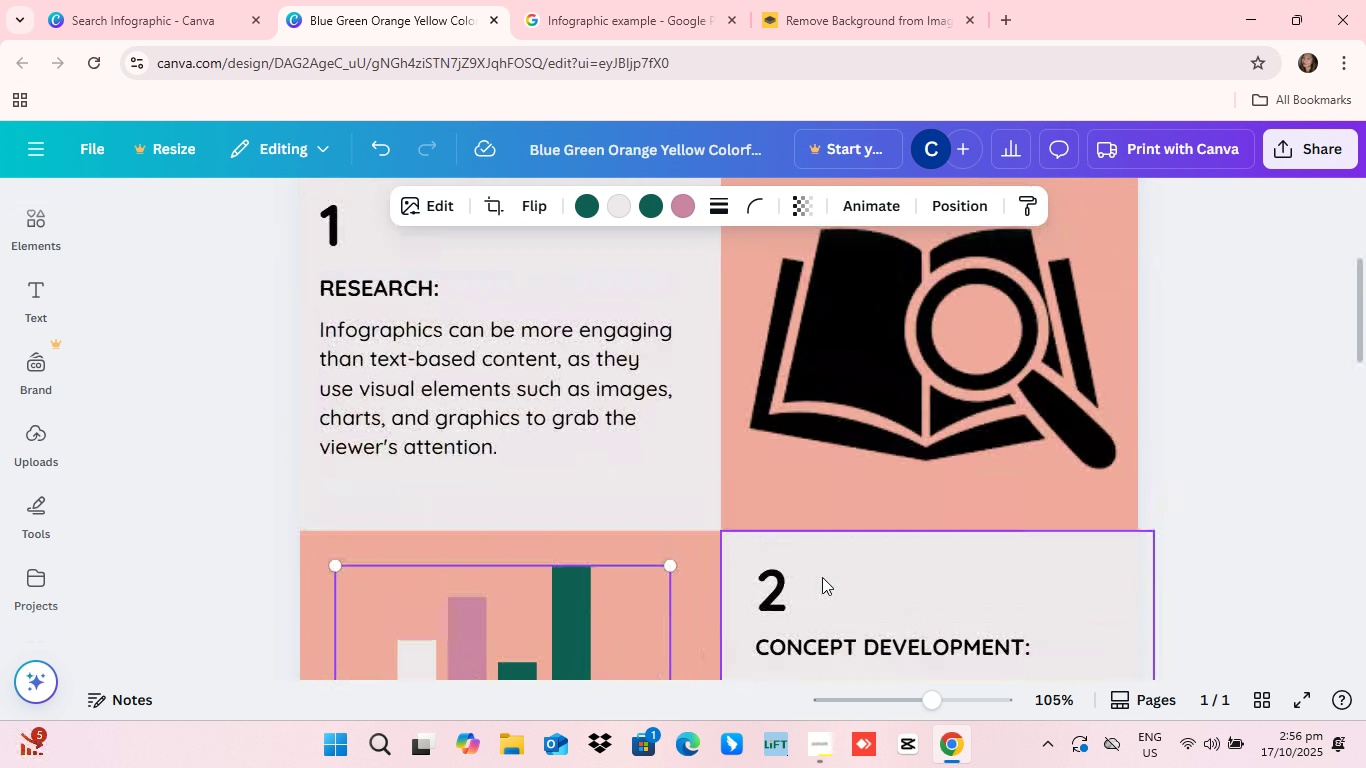 
scroll: coordinate [821, 578], scroll_direction: up, amount: 15.0
 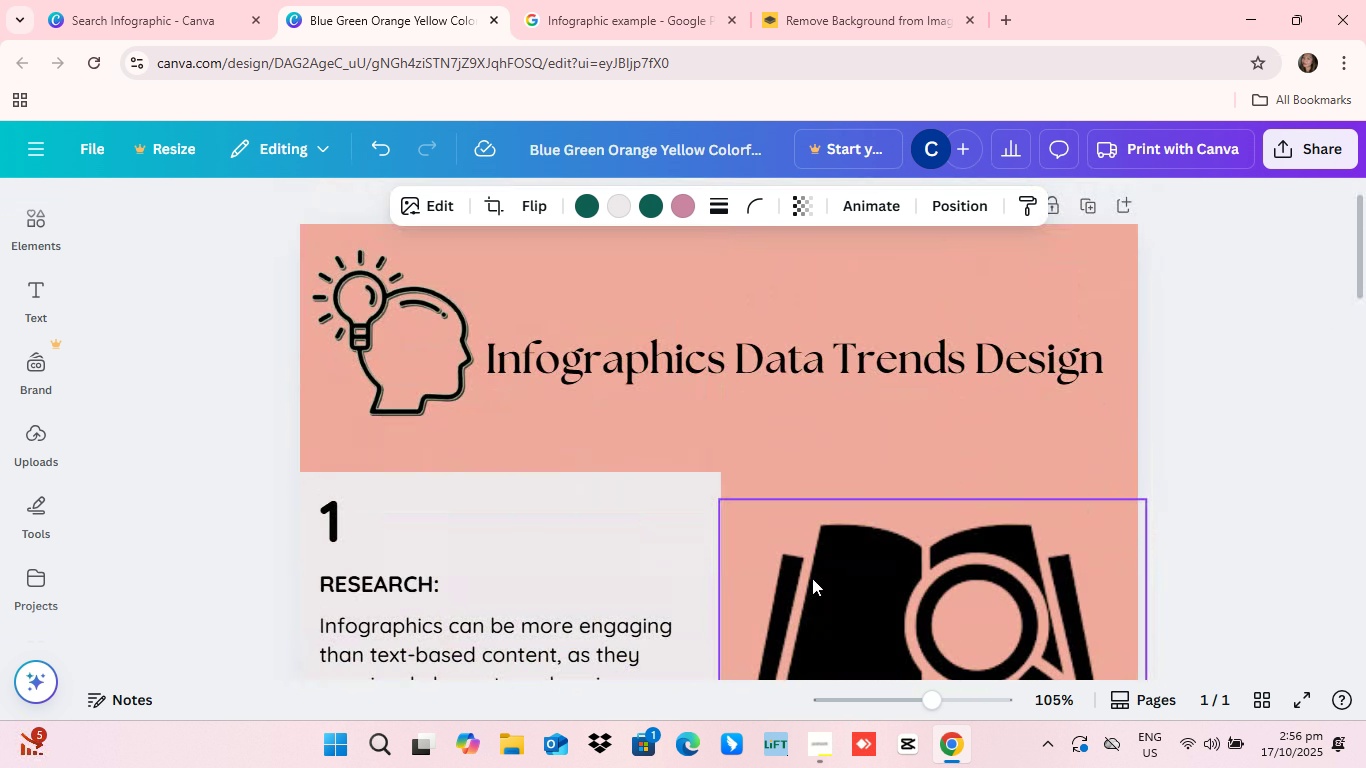 
scroll: coordinate [799, 600], scroll_direction: down, amount: 7.0
 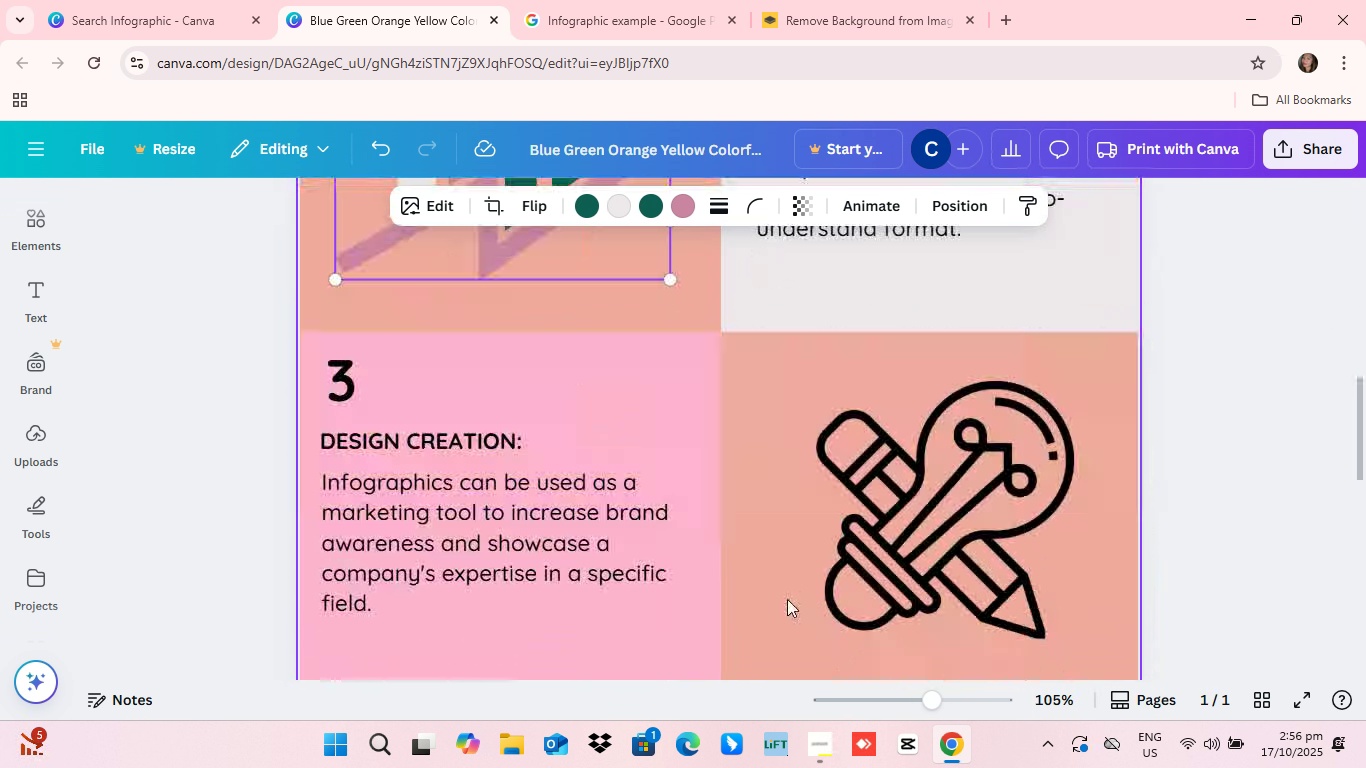 
scroll: coordinate [769, 620], scroll_direction: up, amount: 4.0
 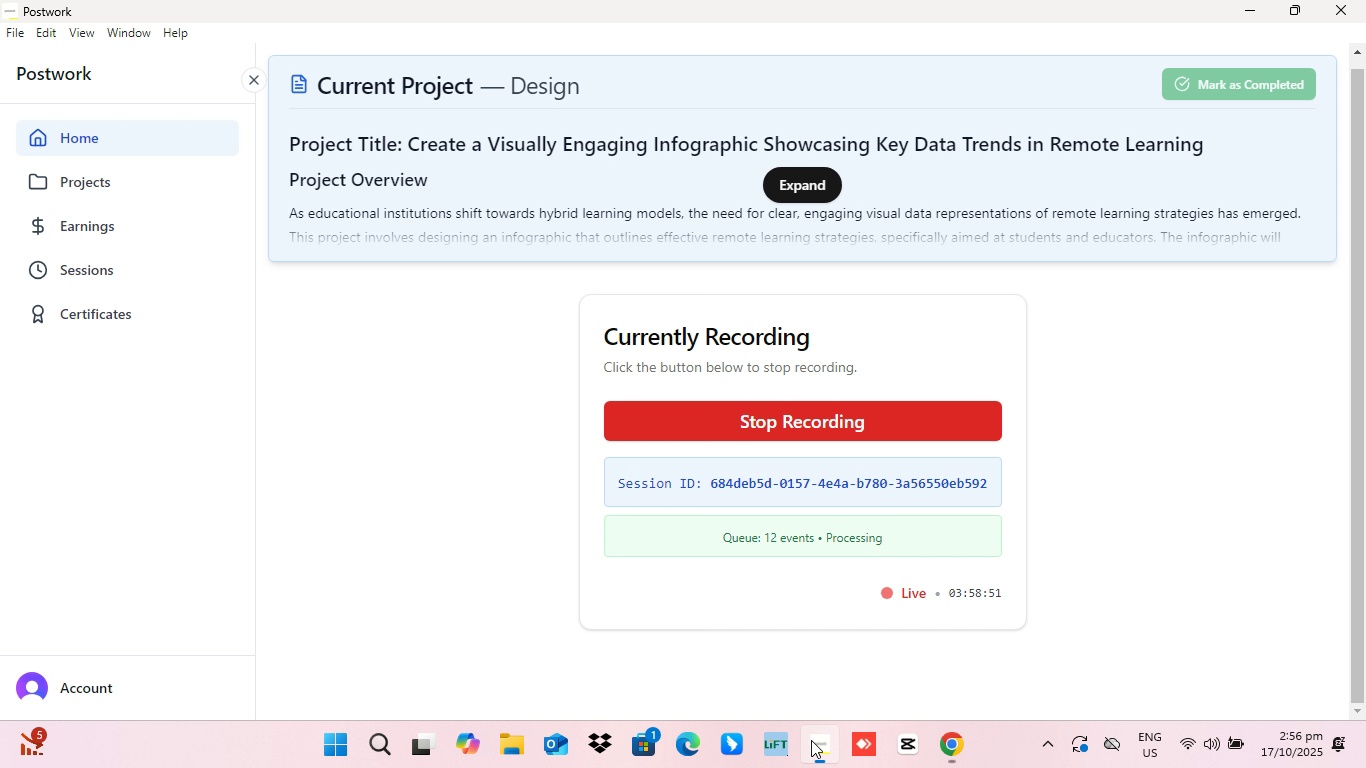 
left_click([811, 740])
 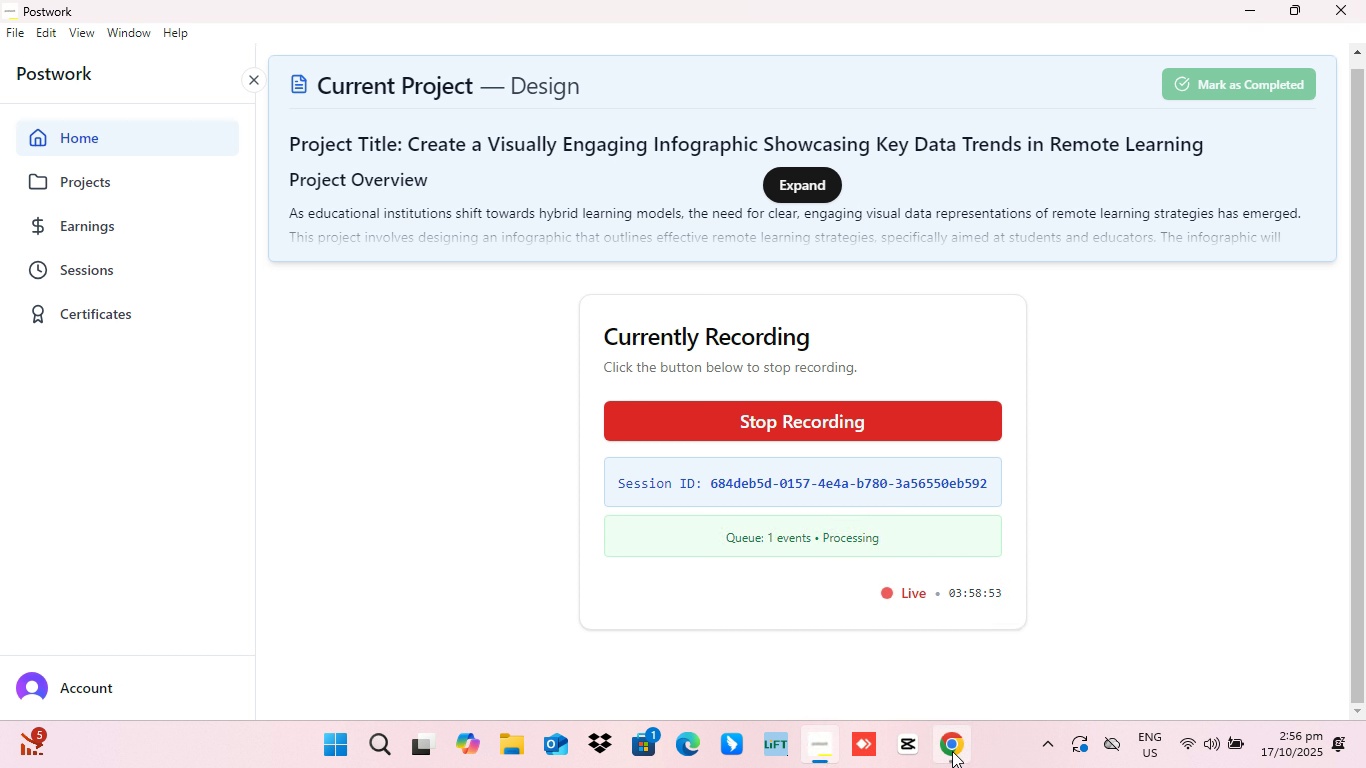 
left_click([951, 751])
 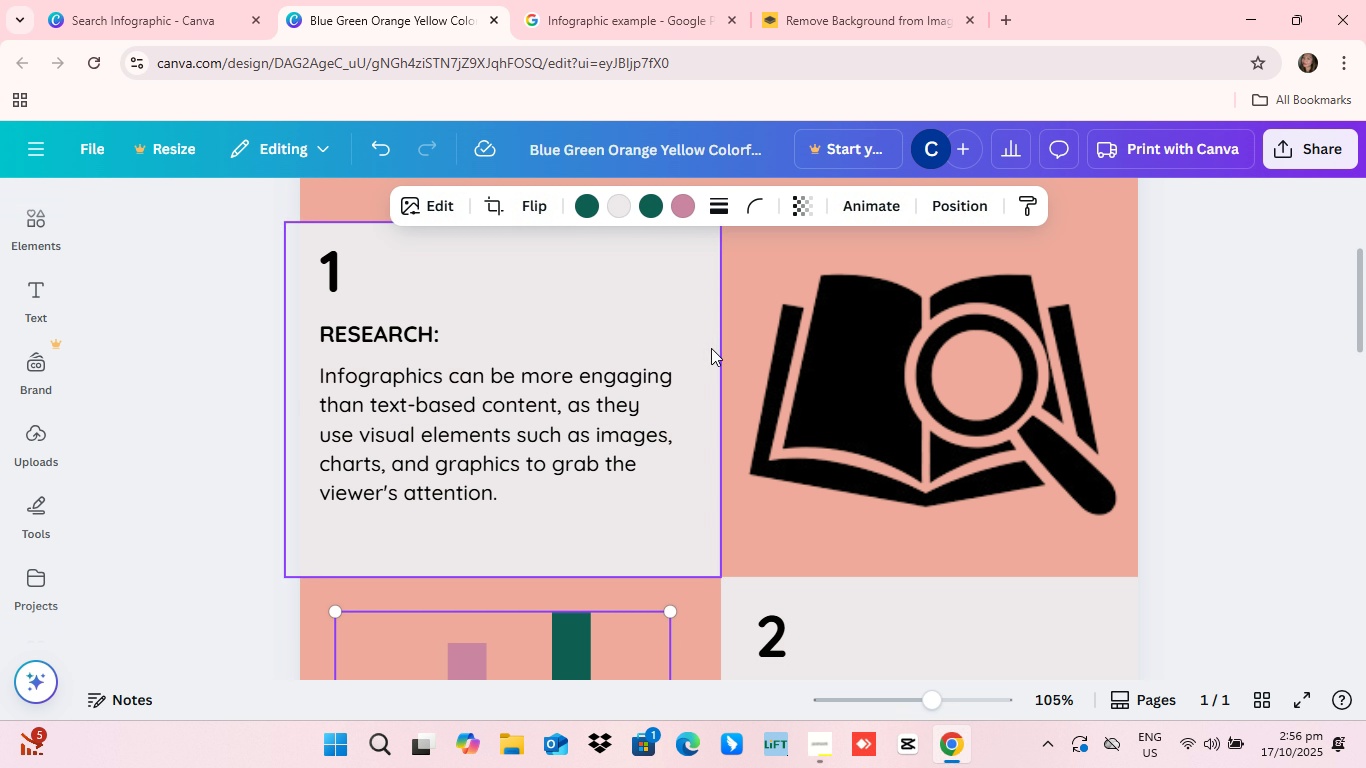 
scroll: coordinate [720, 407], scroll_direction: up, amount: 6.0
 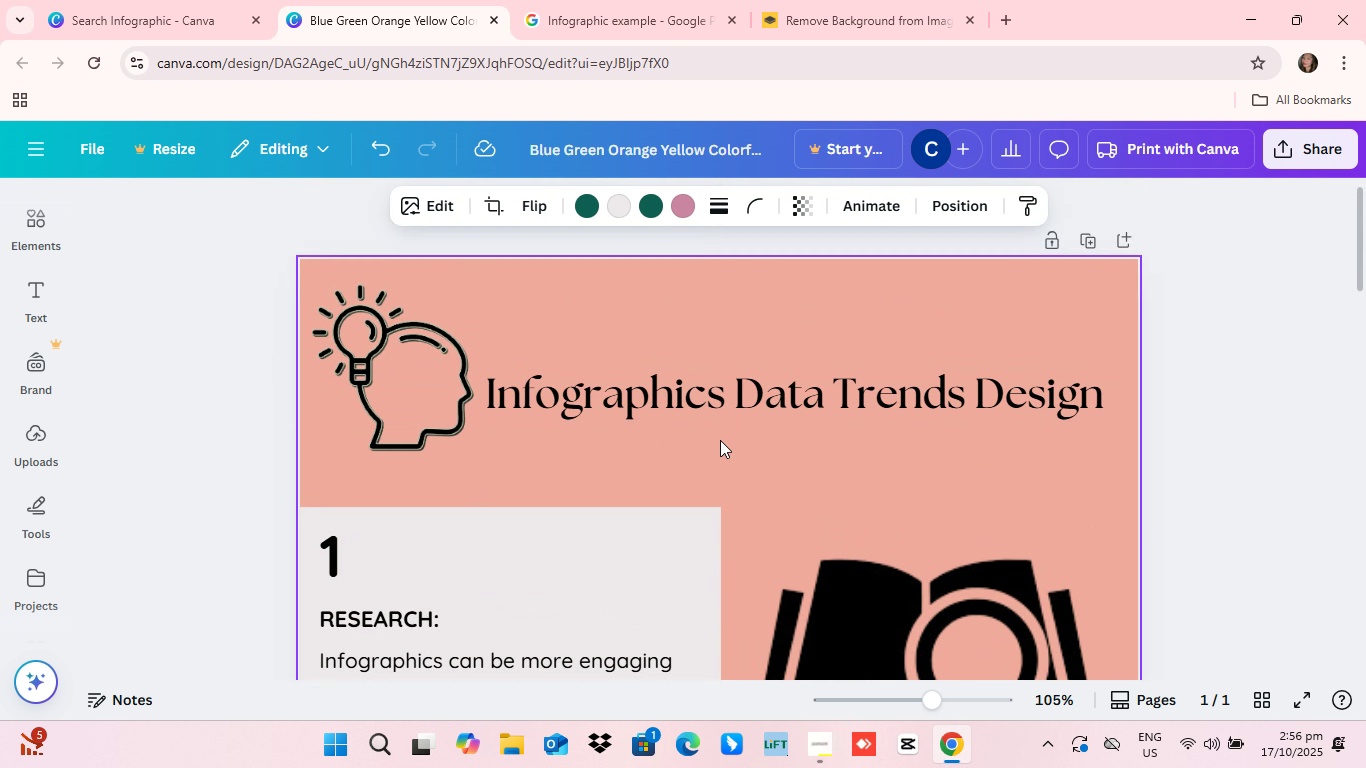 
scroll: coordinate [720, 432], scroll_direction: down, amount: 2.0
 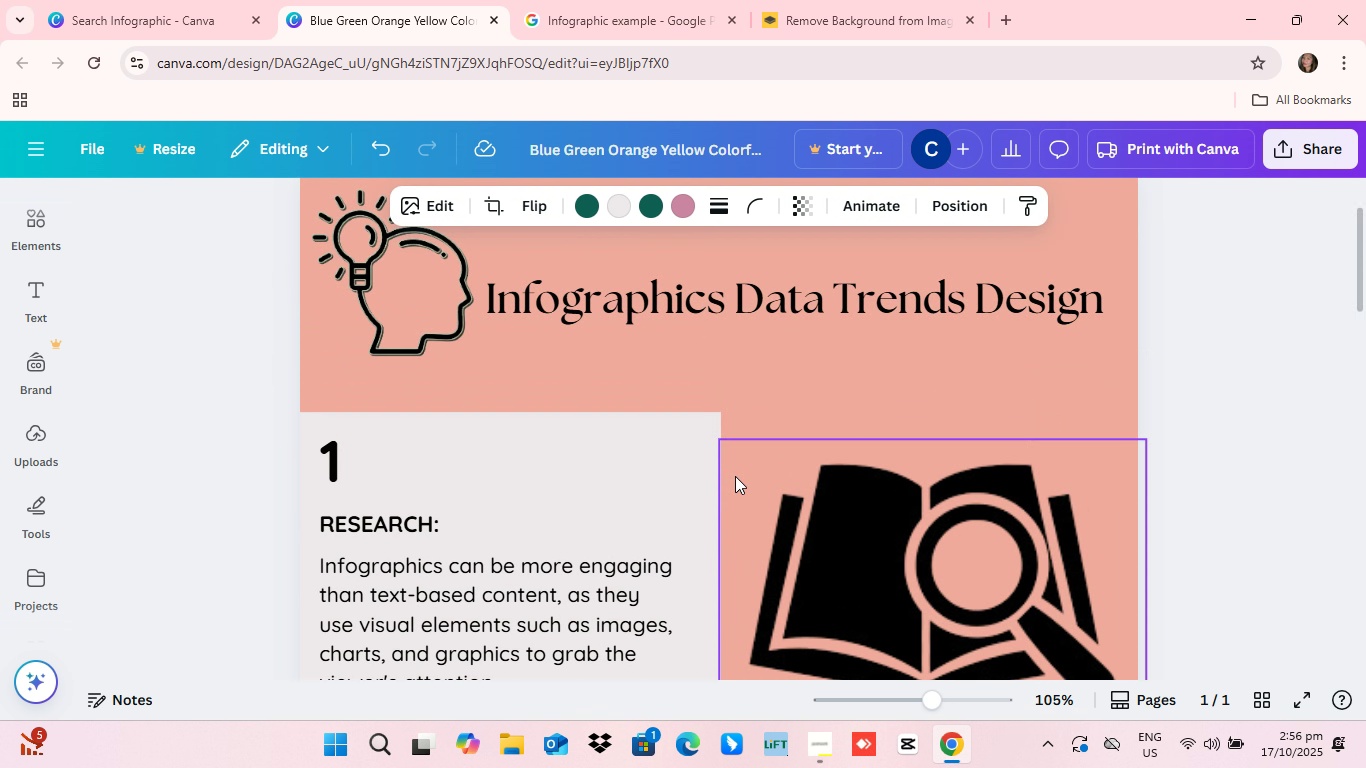 
scroll: coordinate [737, 493], scroll_direction: up, amount: 4.0
 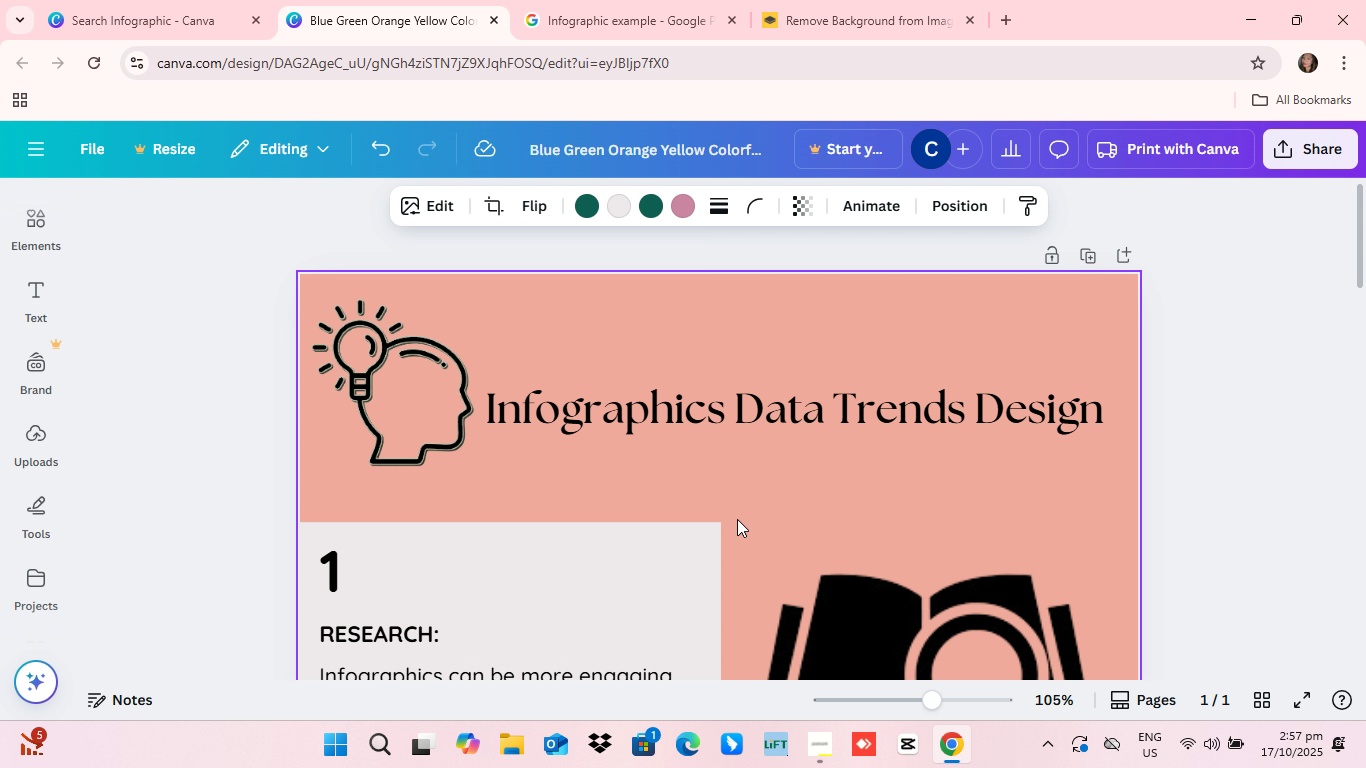 
scroll: coordinate [734, 561], scroll_direction: down, amount: 6.0
 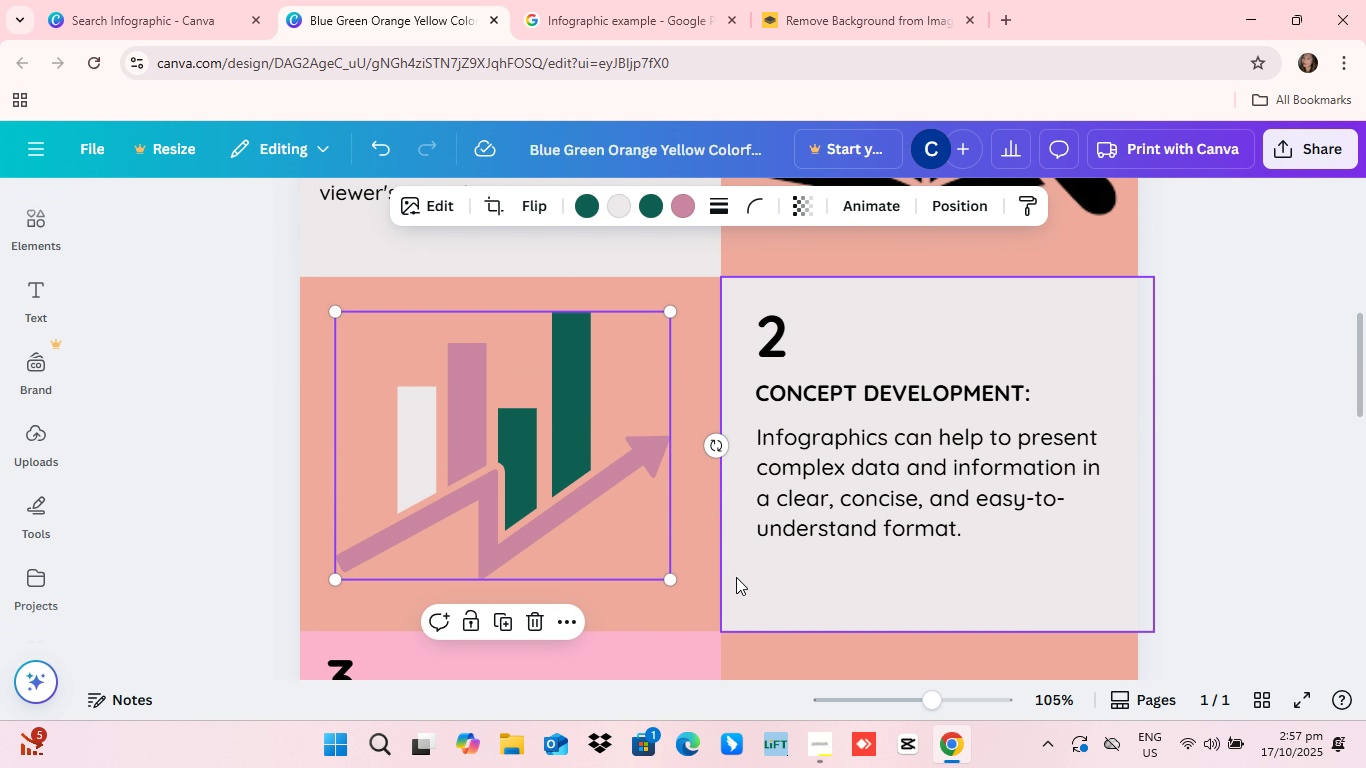 
scroll: coordinate [736, 592], scroll_direction: none, amount: 0.0
 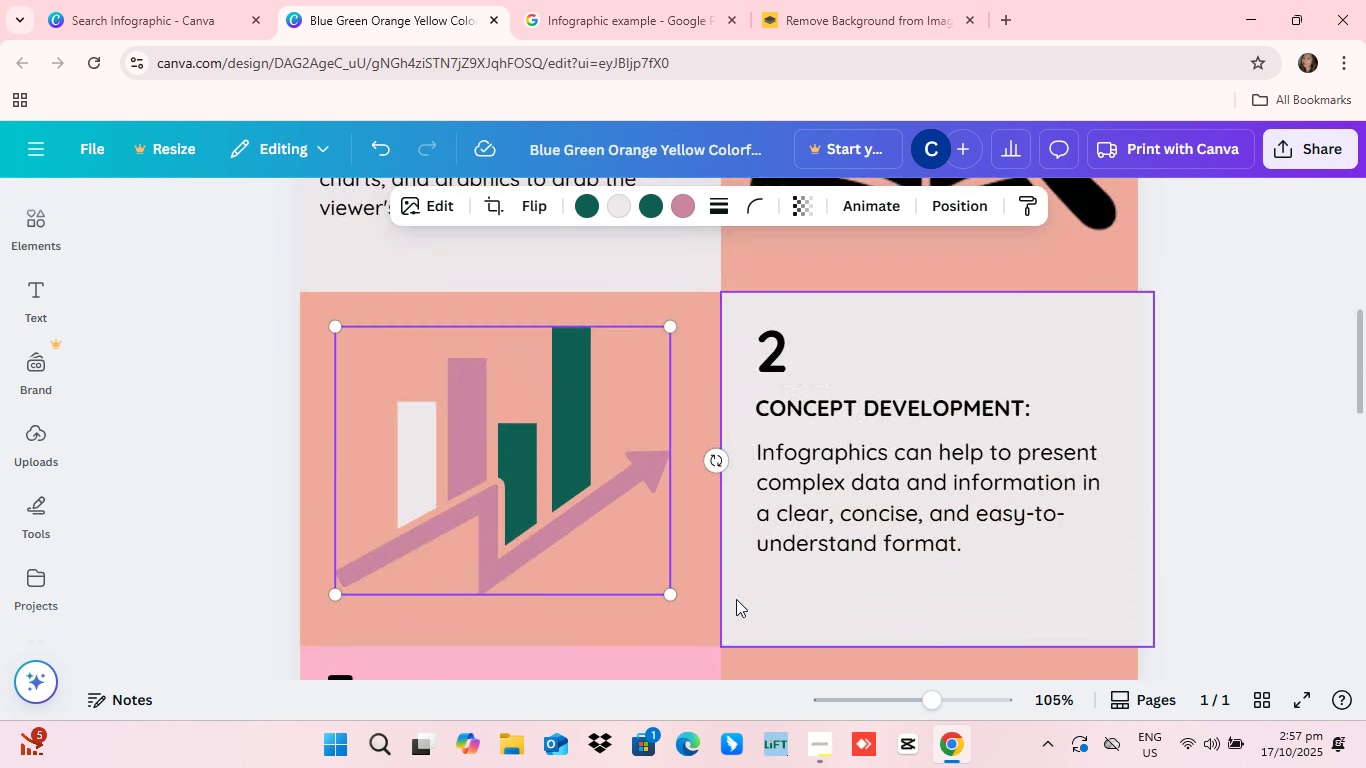 
scroll: coordinate [736, 614], scroll_direction: up, amount: 8.0
 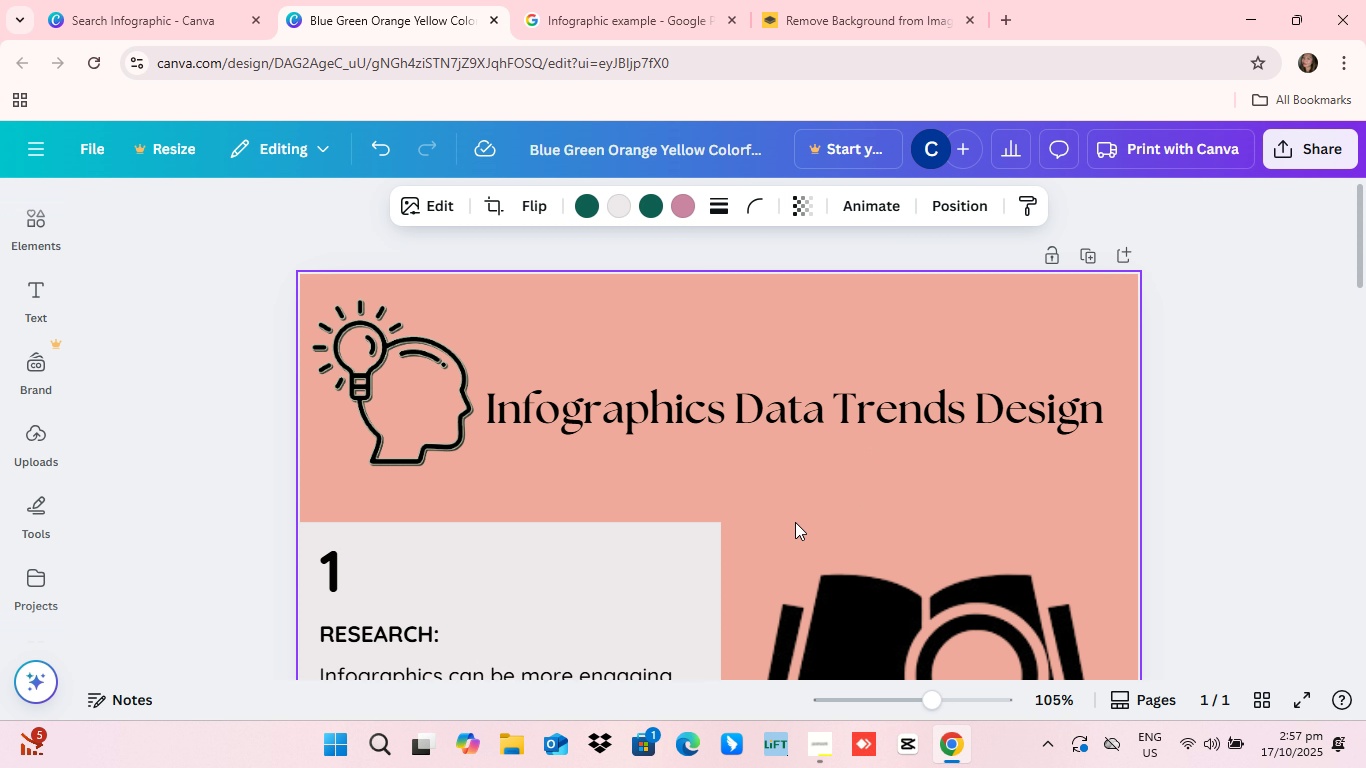 
scroll: coordinate [788, 536], scroll_direction: down, amount: 5.0
 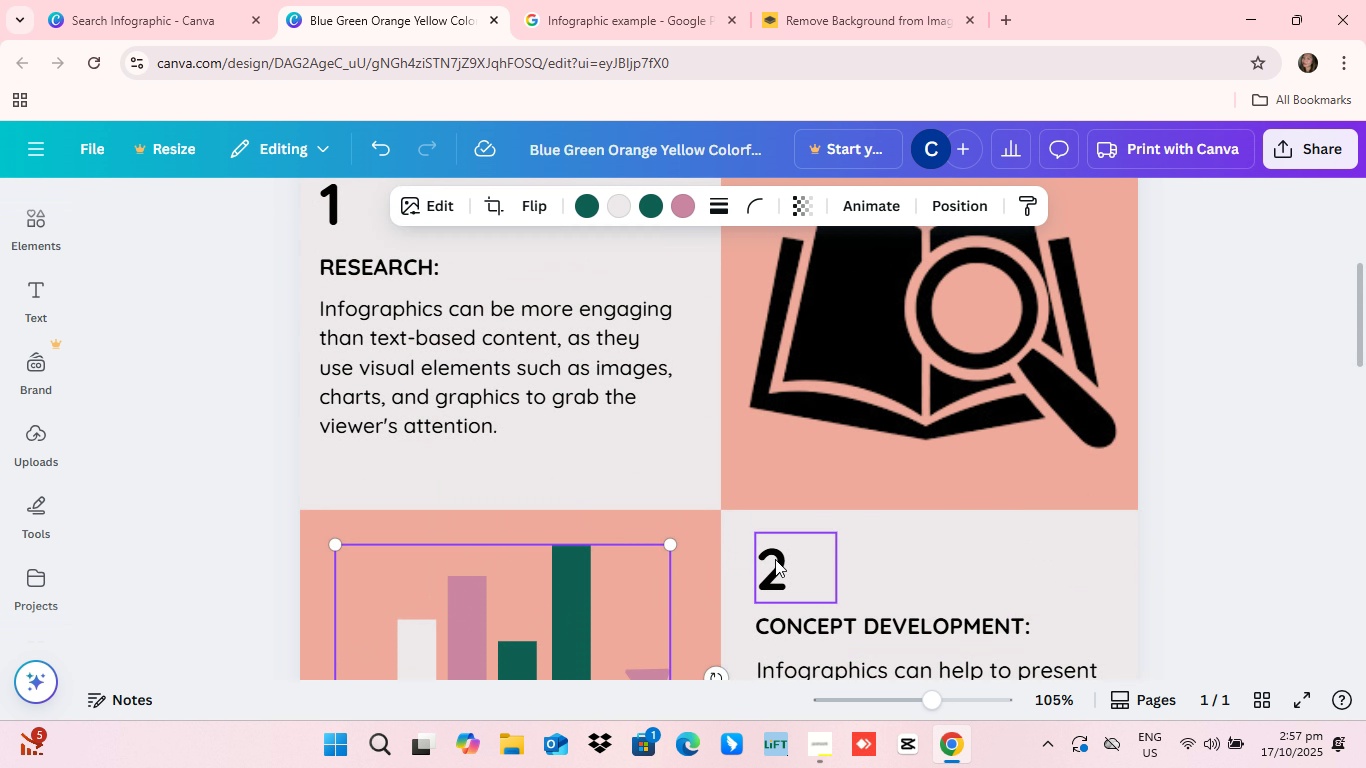 
scroll: coordinate [770, 590], scroll_direction: up, amount: 9.0
 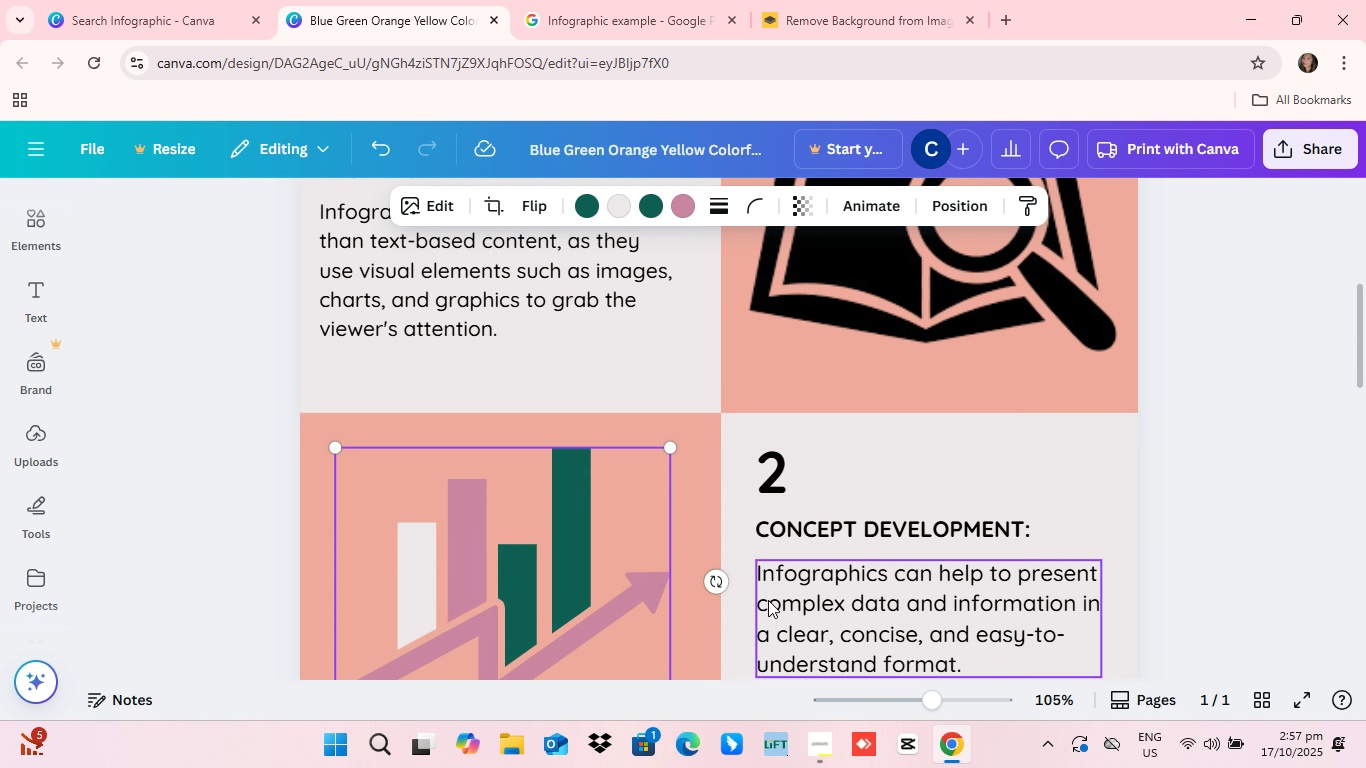 
scroll: coordinate [759, 627], scroll_direction: down, amount: 6.0
 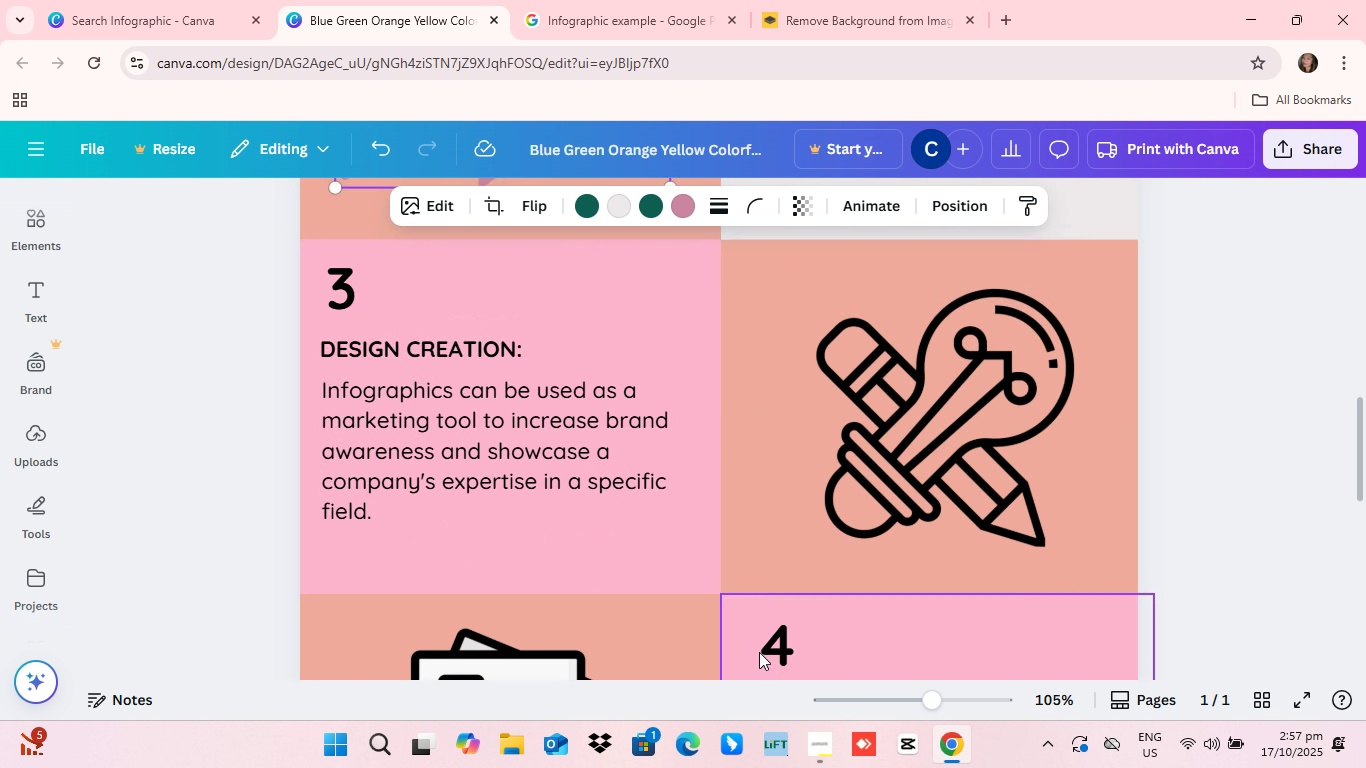 
scroll: coordinate [760, 662], scroll_direction: up, amount: 20.0
 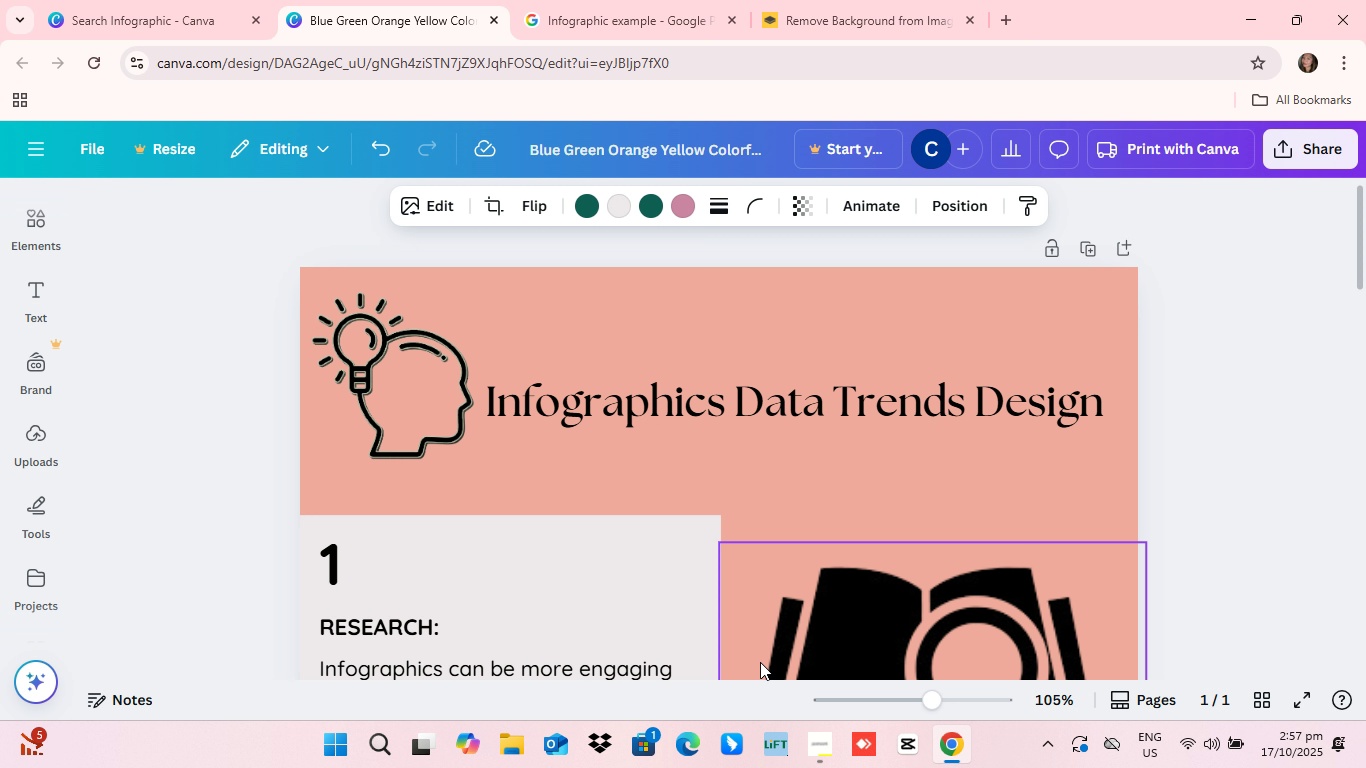 
scroll: coordinate [877, 503], scroll_direction: down, amount: 2.0
 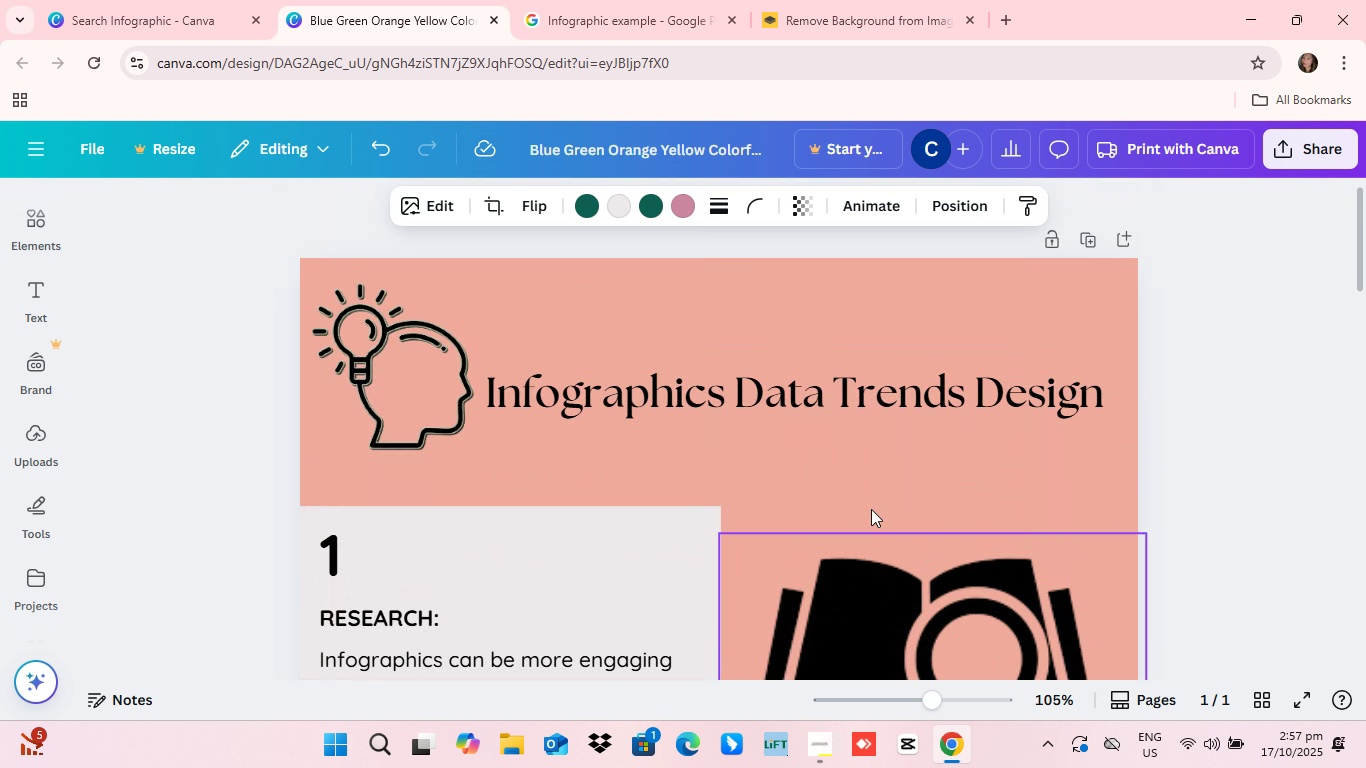 
scroll: coordinate [841, 564], scroll_direction: up, amount: 15.0
 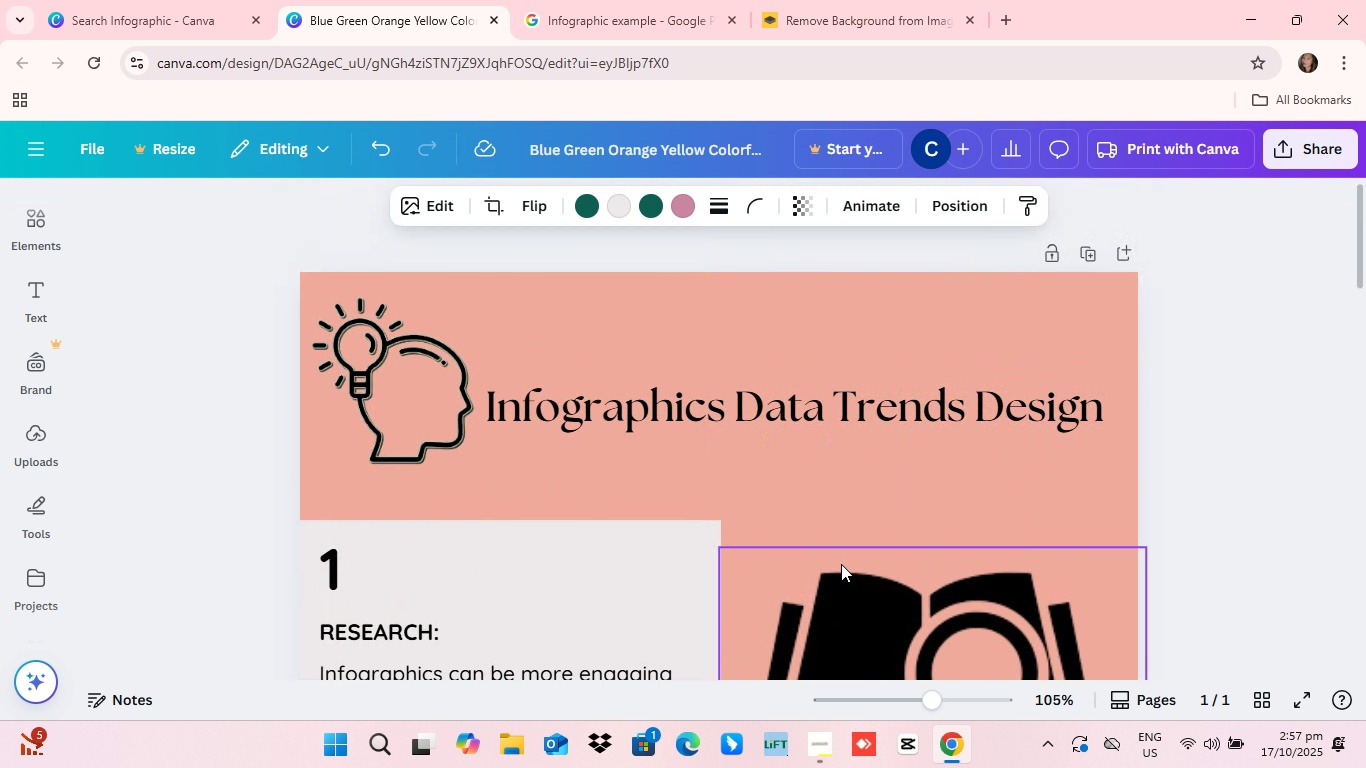 
scroll: coordinate [841, 564], scroll_direction: down, amount: 2.0
 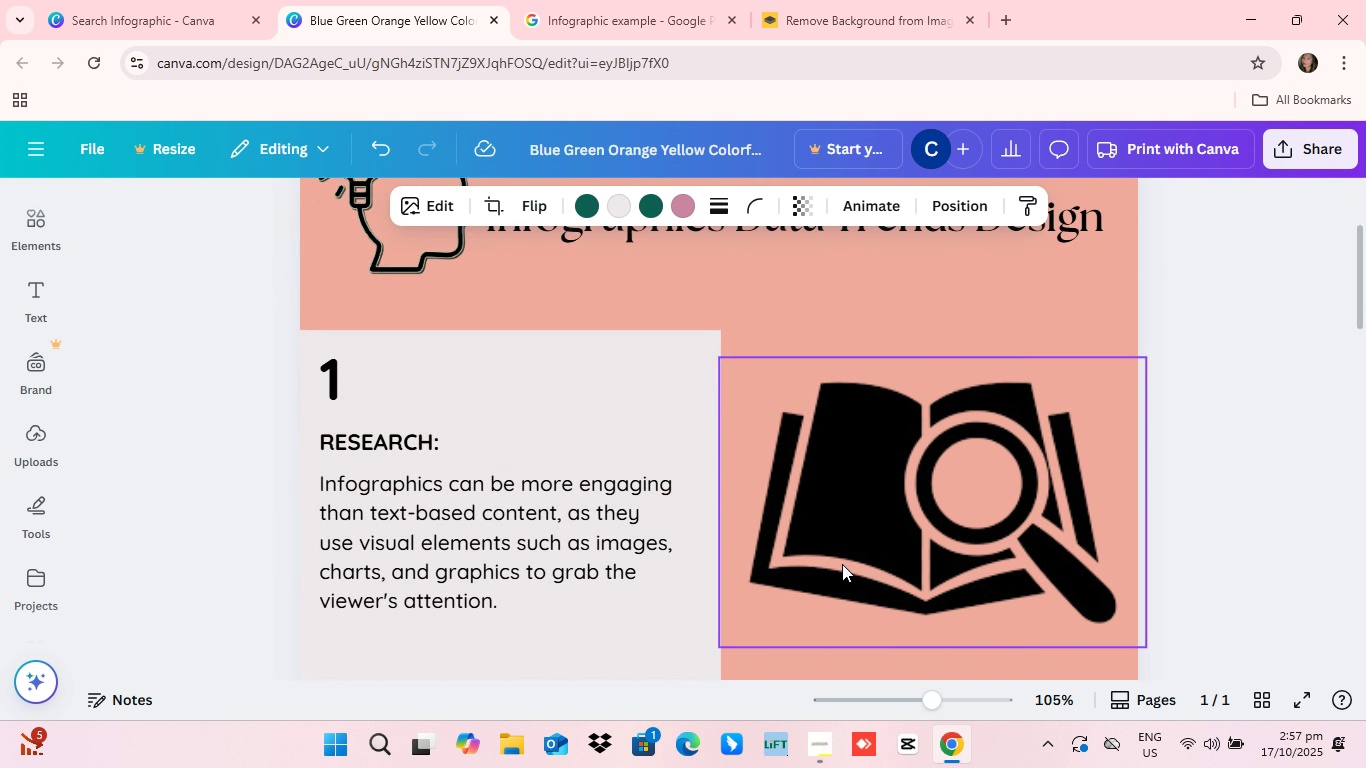 
scroll: coordinate [842, 564], scroll_direction: up, amount: 4.0
 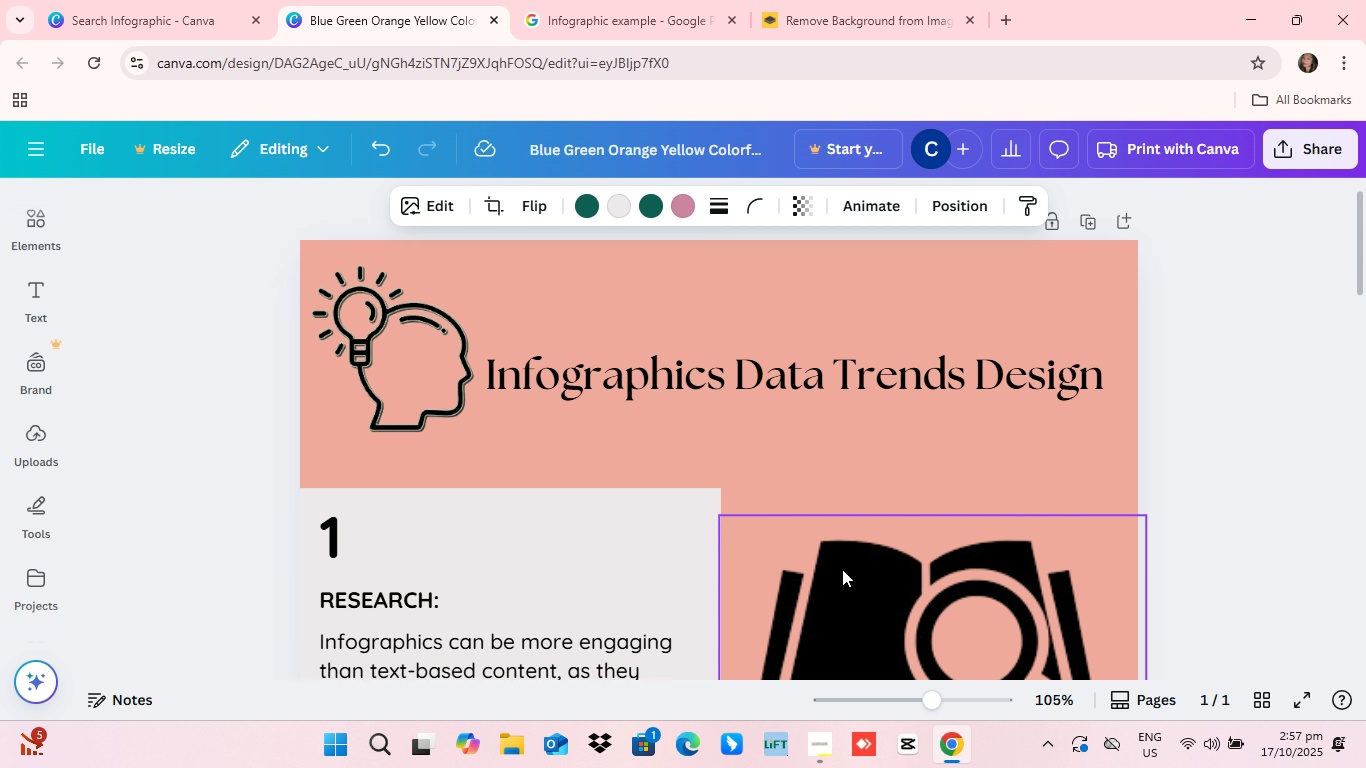 
scroll: coordinate [842, 569], scroll_direction: down, amount: 3.0
 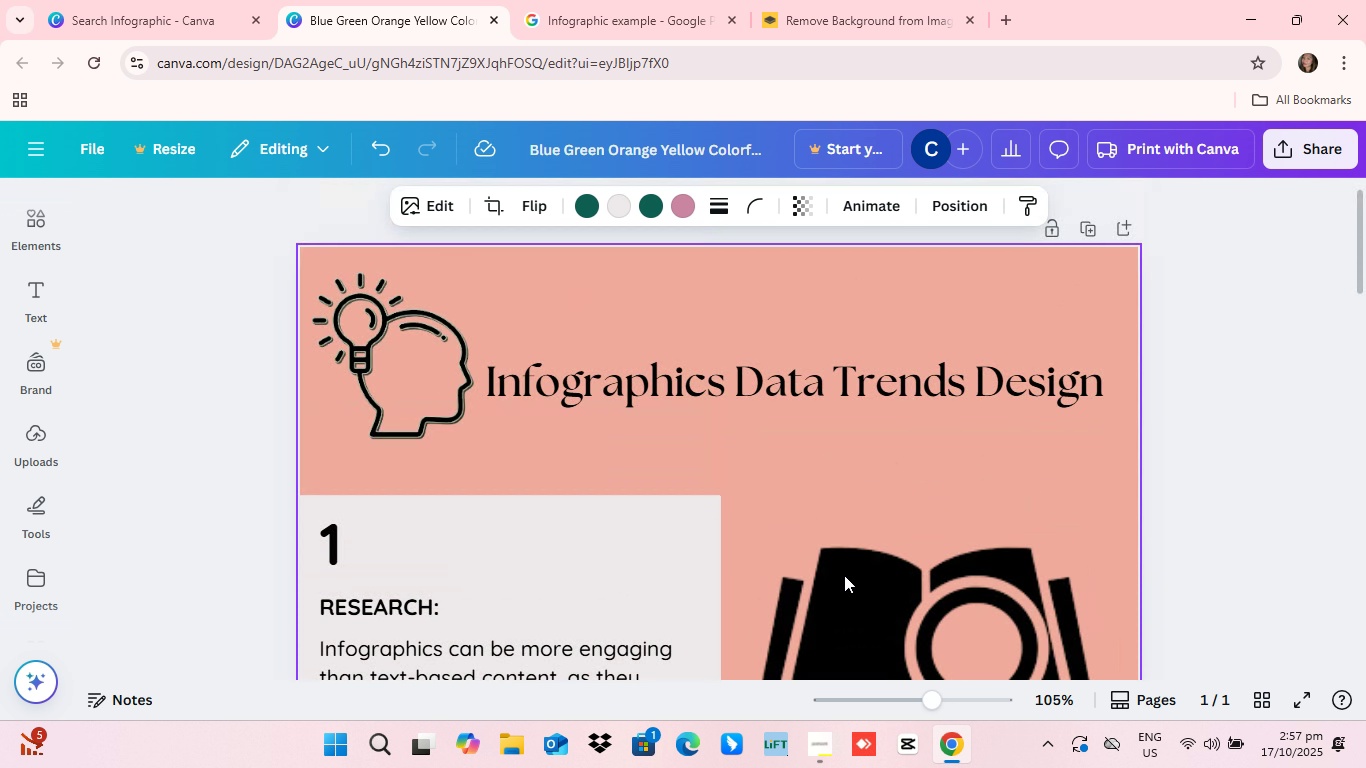 
scroll: coordinate [845, 581], scroll_direction: up, amount: 11.0
 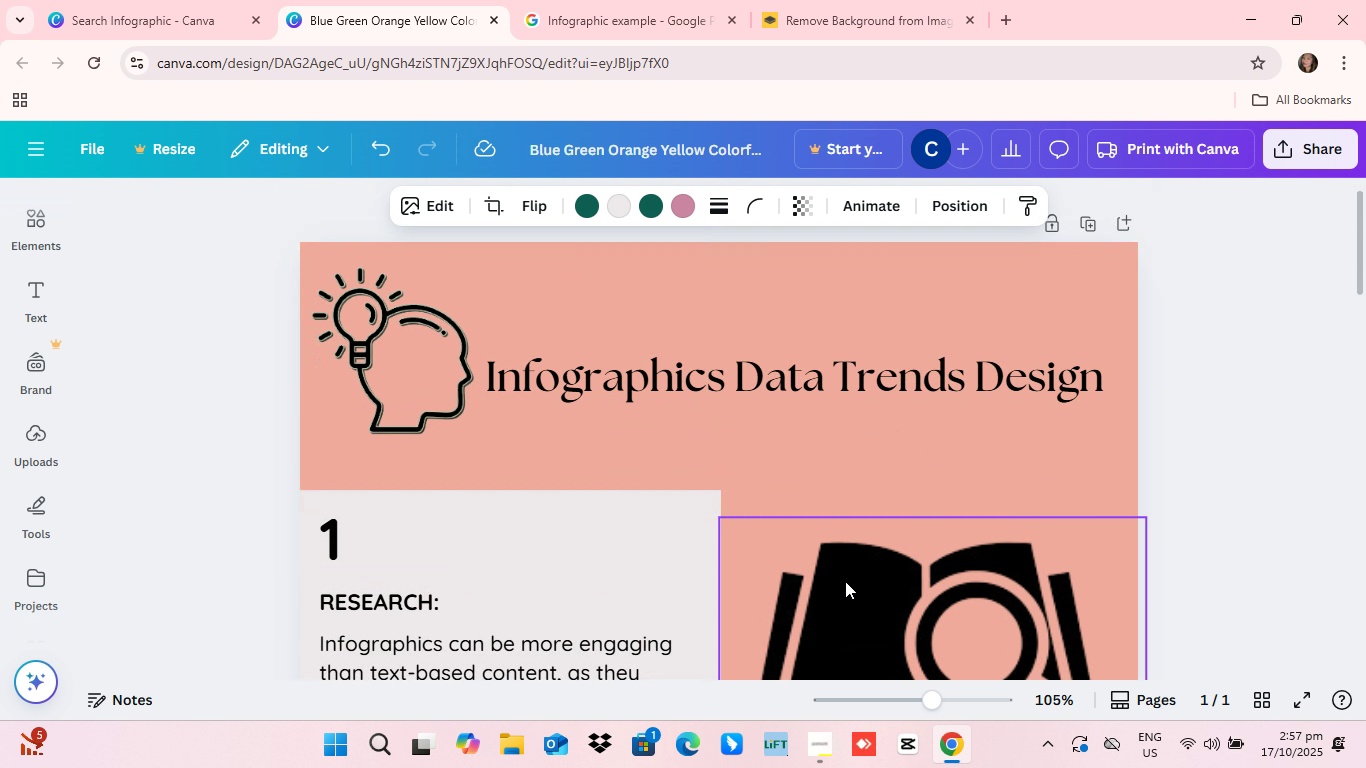 
scroll: coordinate [845, 582], scroll_direction: down, amount: 6.0
 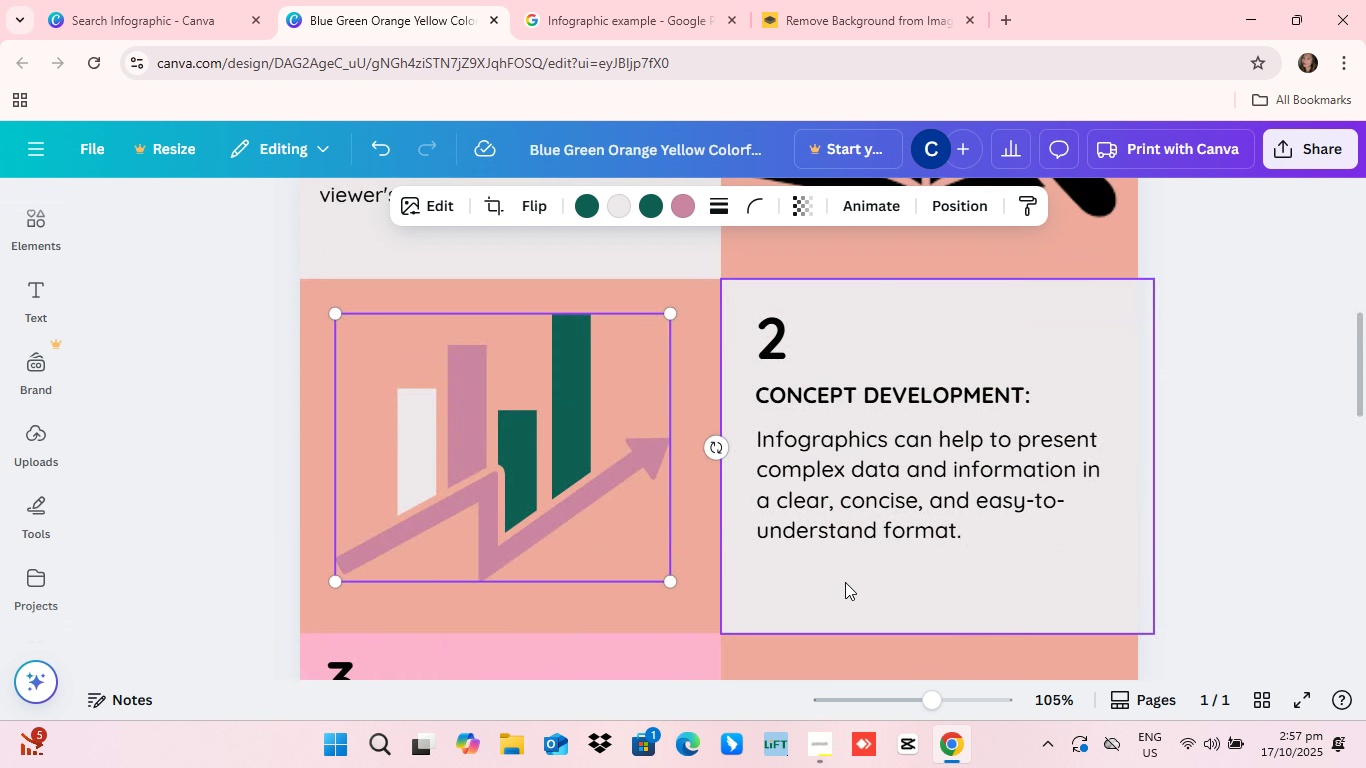 
scroll: coordinate [845, 582], scroll_direction: up, amount: 4.0
 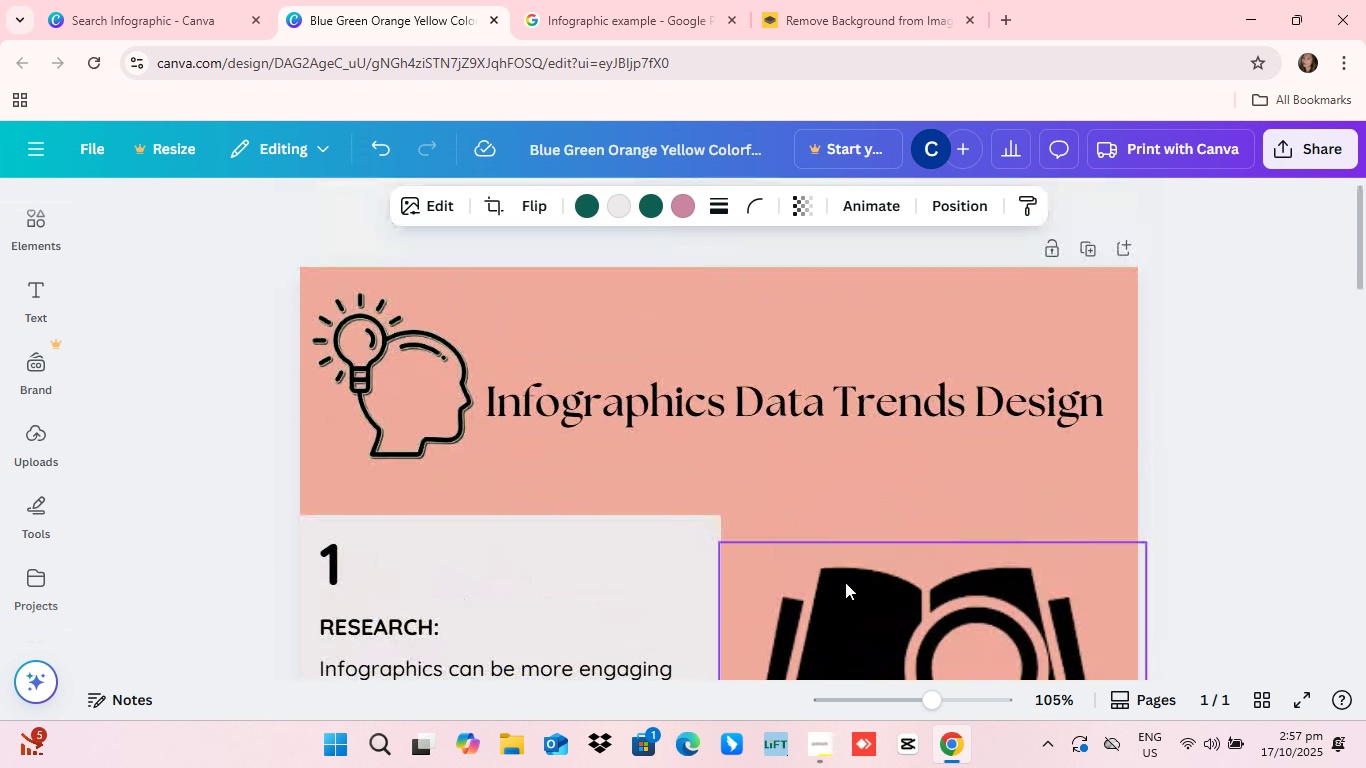 
scroll: coordinate [845, 582], scroll_direction: down, amount: 3.0
 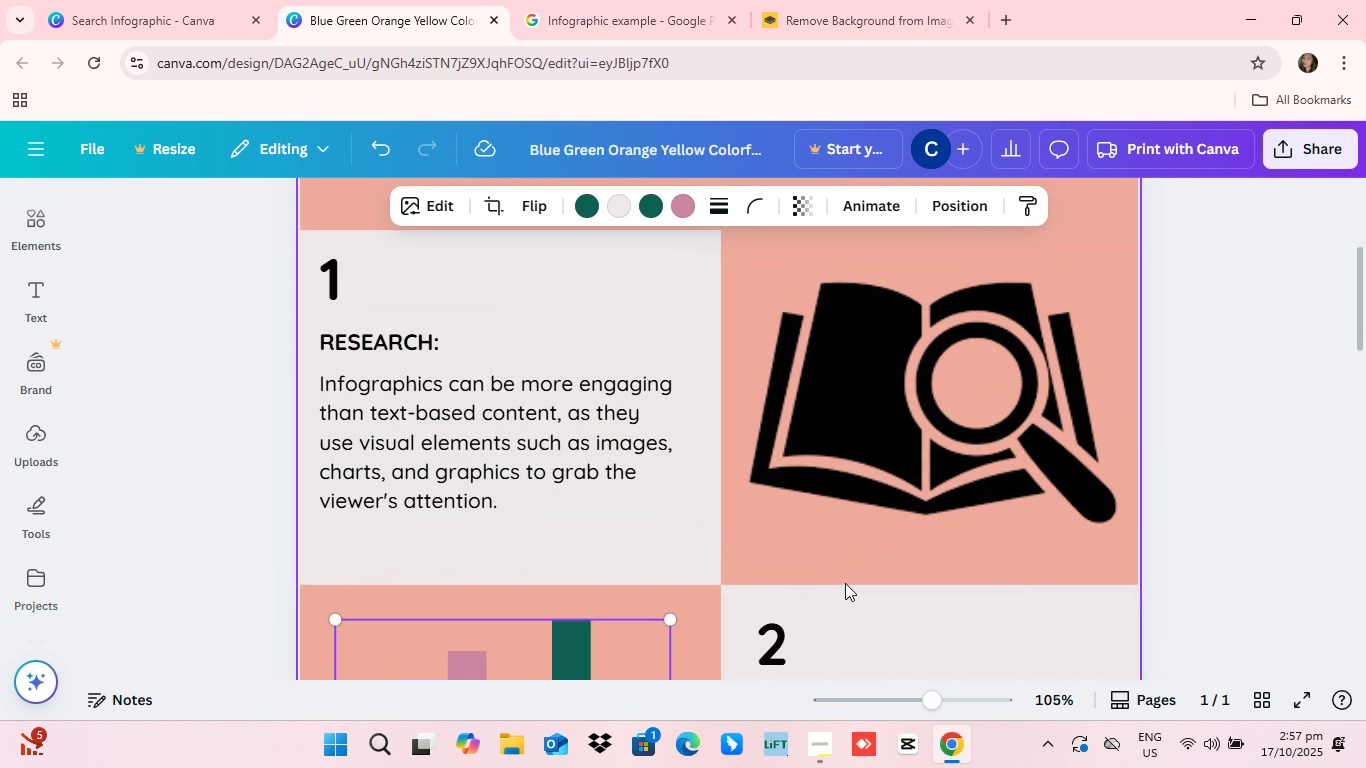 
scroll: coordinate [845, 583], scroll_direction: up, amount: 3.0
 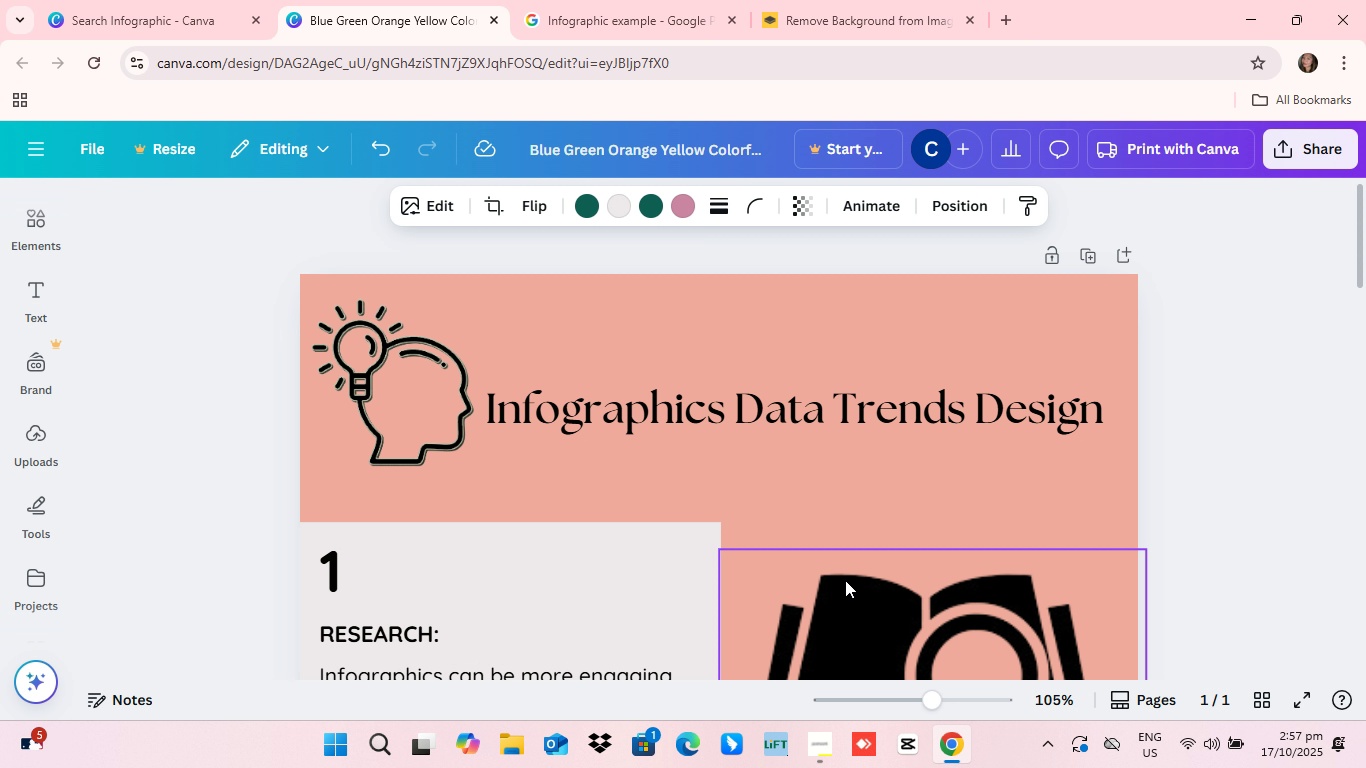 
scroll: coordinate [845, 580], scroll_direction: down, amount: 1.0
 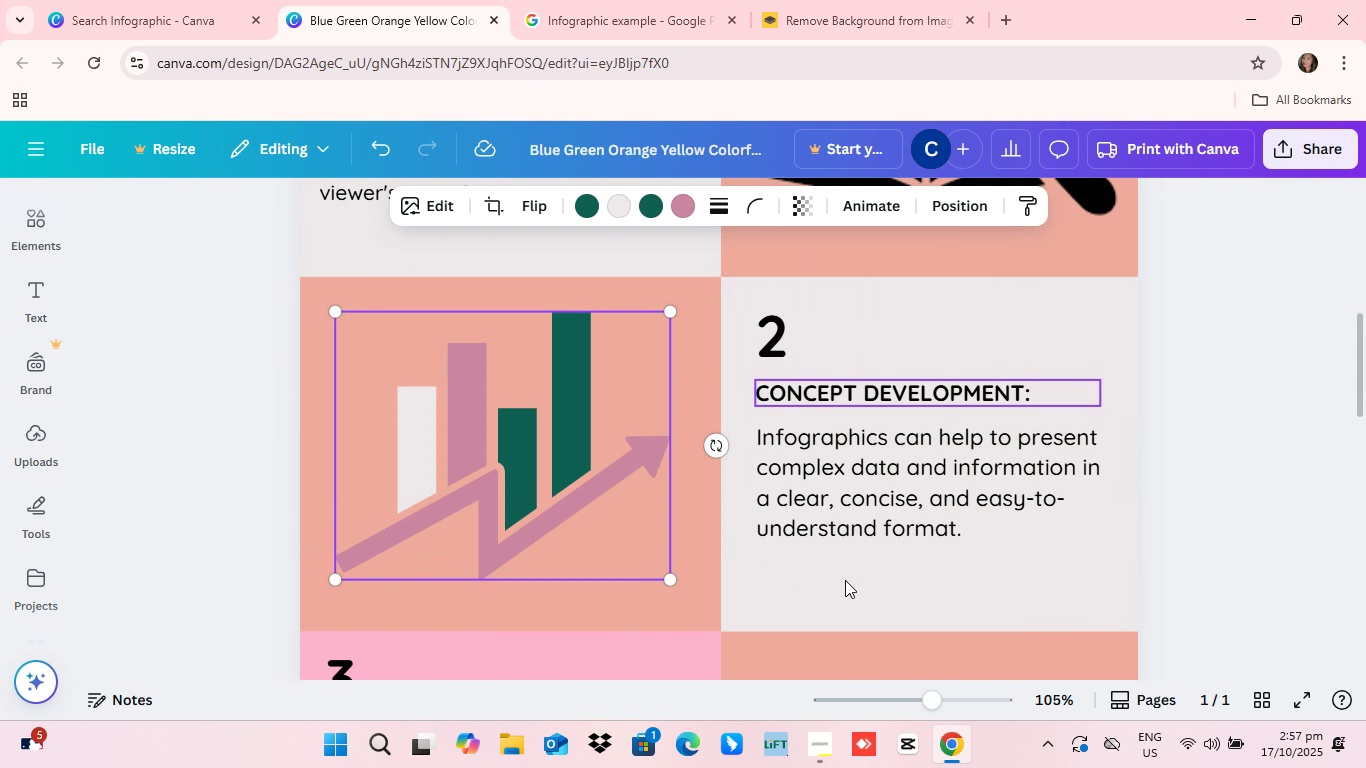 
scroll: coordinate [845, 581], scroll_direction: up, amount: 7.0
 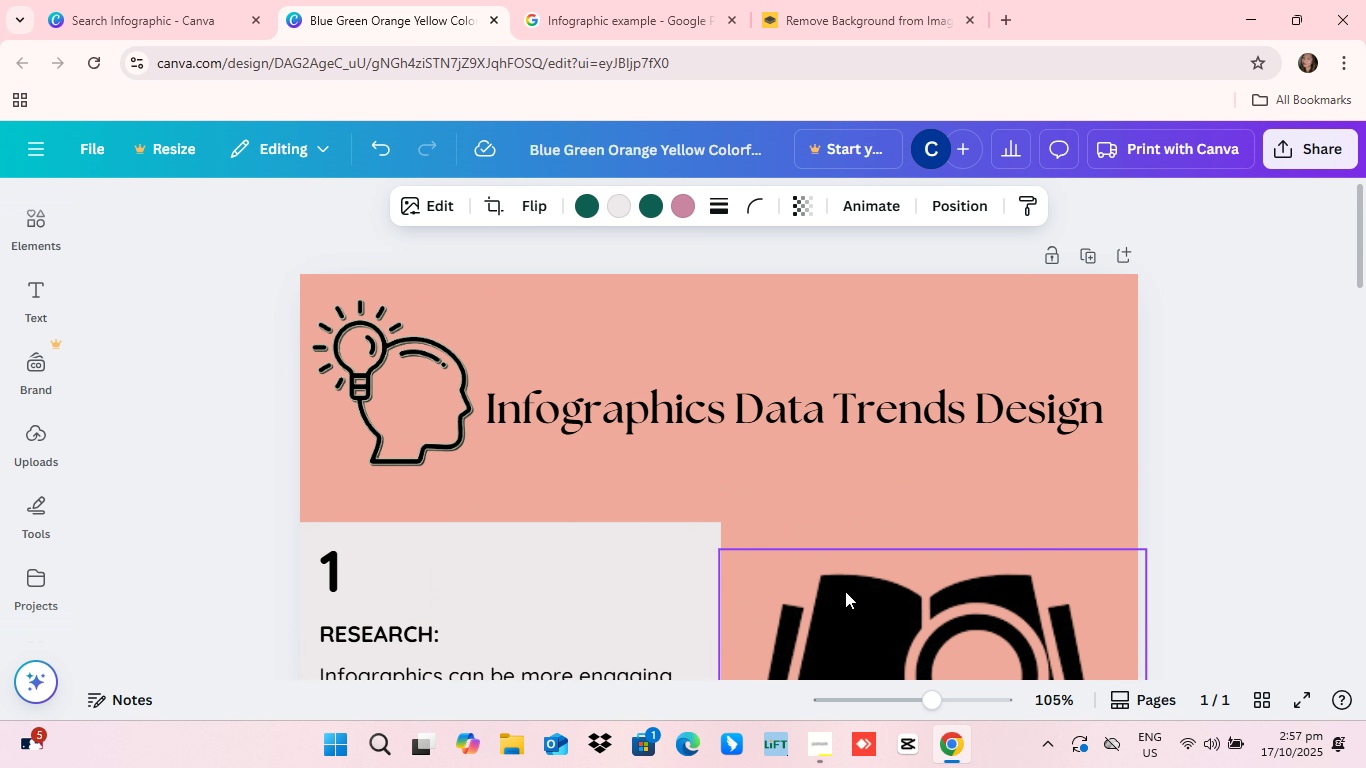 
scroll: coordinate [845, 599], scroll_direction: down, amount: 5.0
 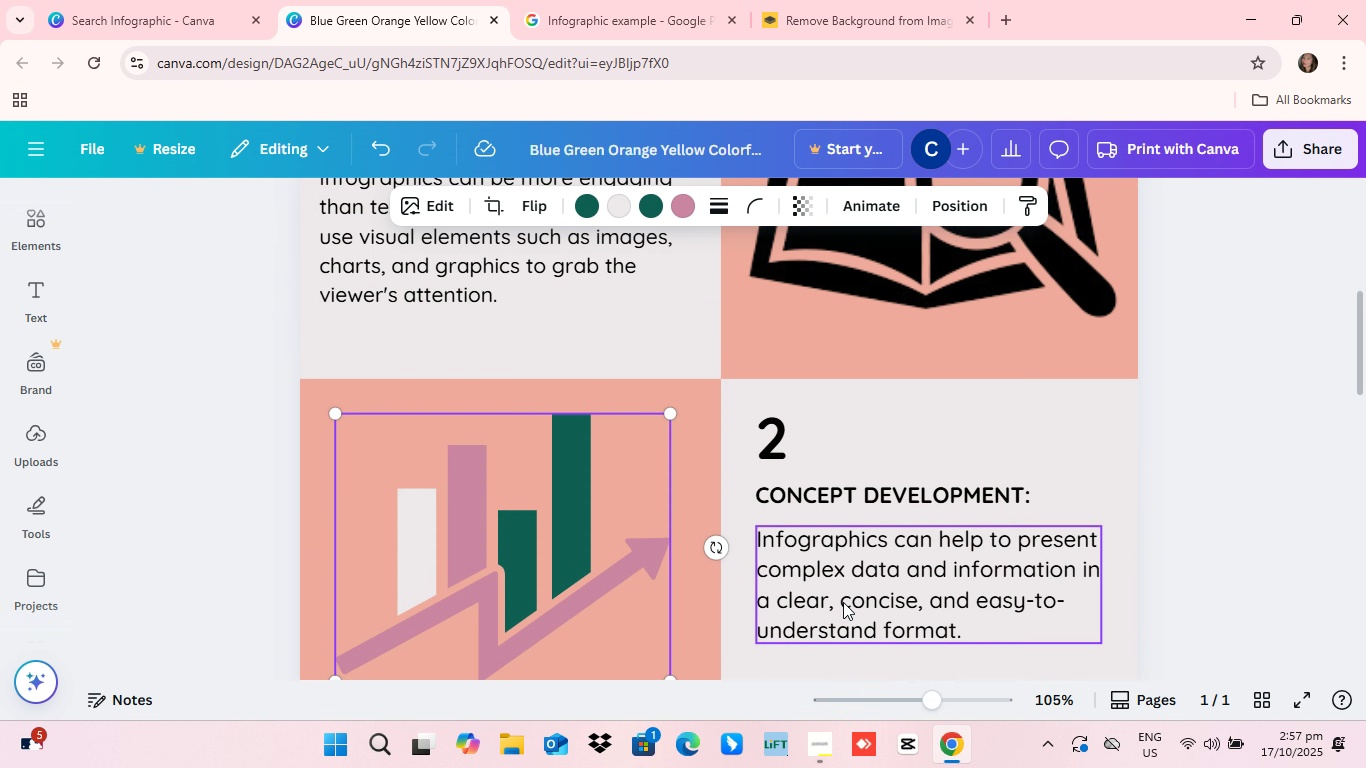 
scroll: coordinate [843, 605], scroll_direction: up, amount: 10.0
 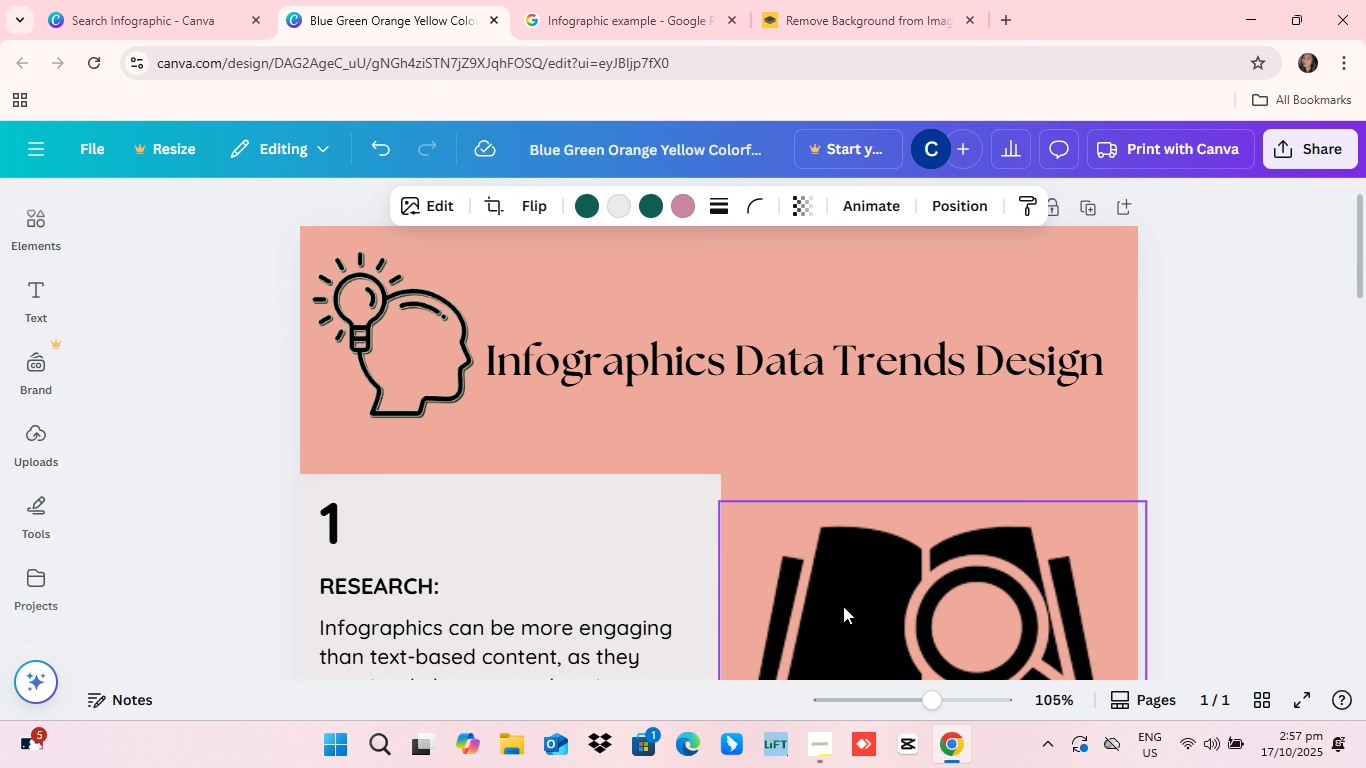 
scroll: coordinate [843, 606], scroll_direction: none, amount: 0.0
 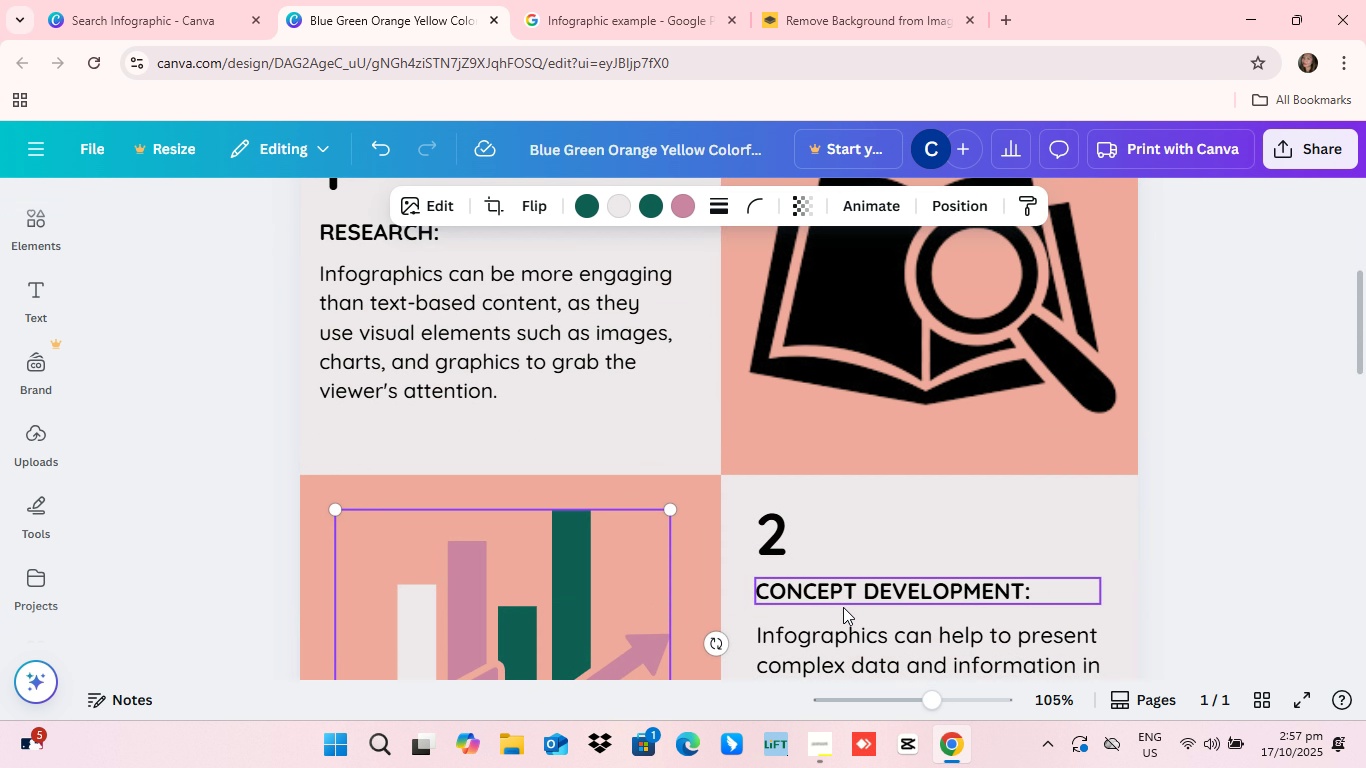 
scroll: coordinate [843, 622], scroll_direction: down, amount: 6.0
 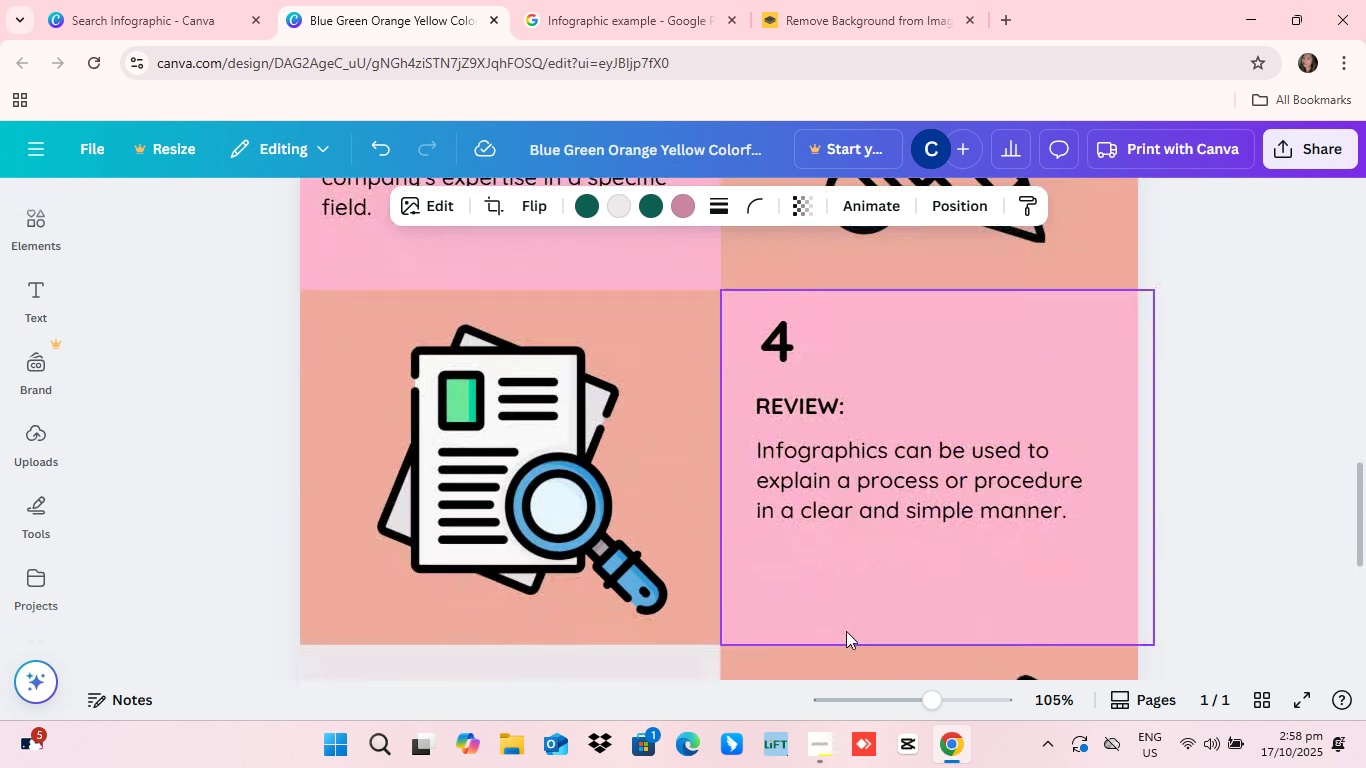 
scroll: coordinate [845, 657], scroll_direction: up, amount: 28.0
 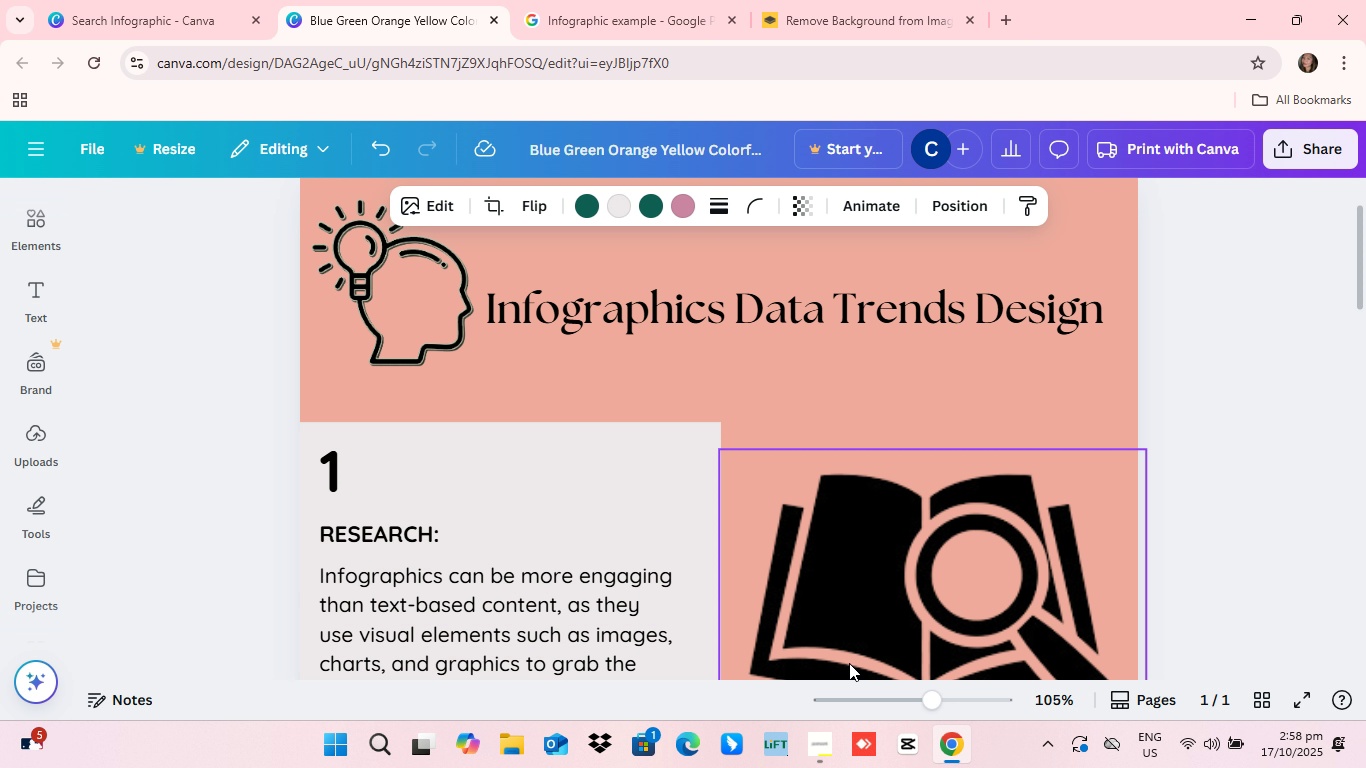 
scroll: coordinate [892, 588], scroll_direction: down, amount: 3.0
 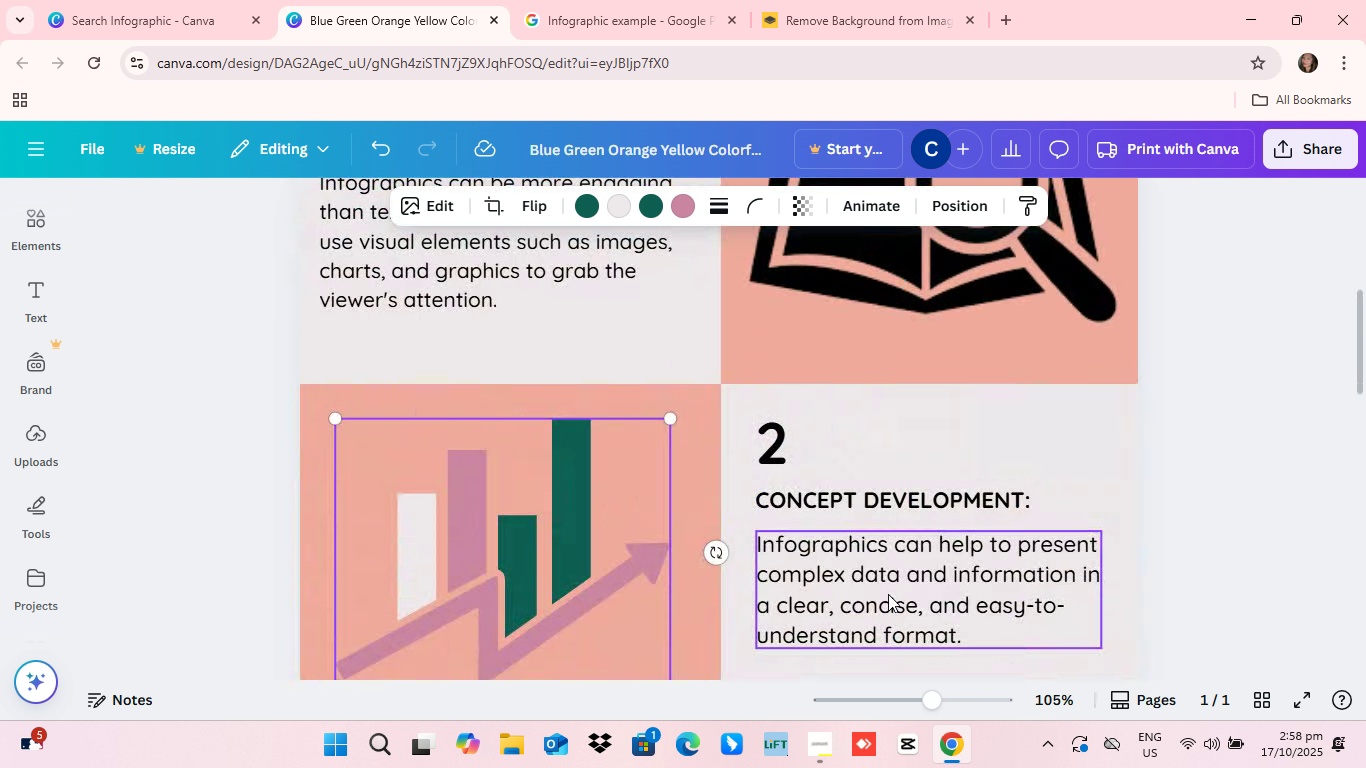 
scroll: coordinate [888, 594], scroll_direction: up, amount: 6.0
 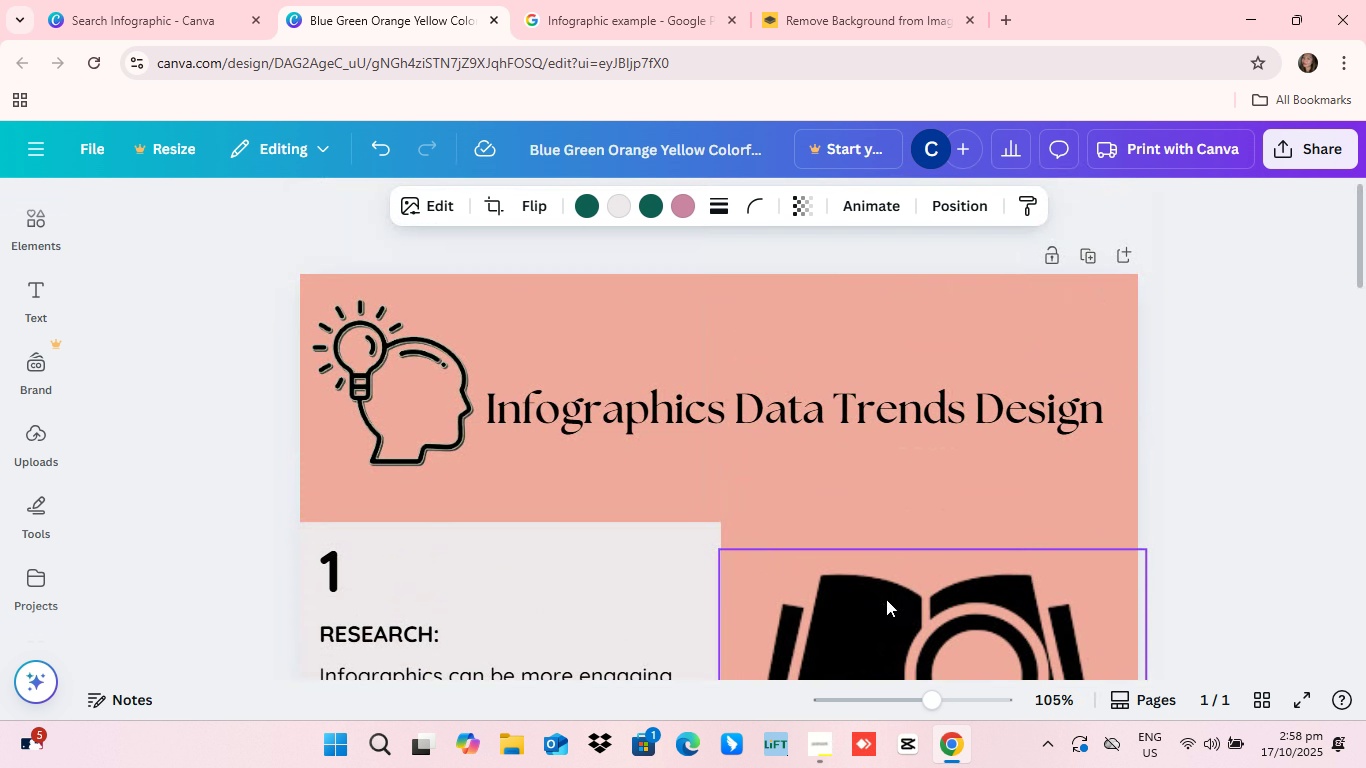 
scroll: coordinate [874, 640], scroll_direction: down, amount: 8.0
 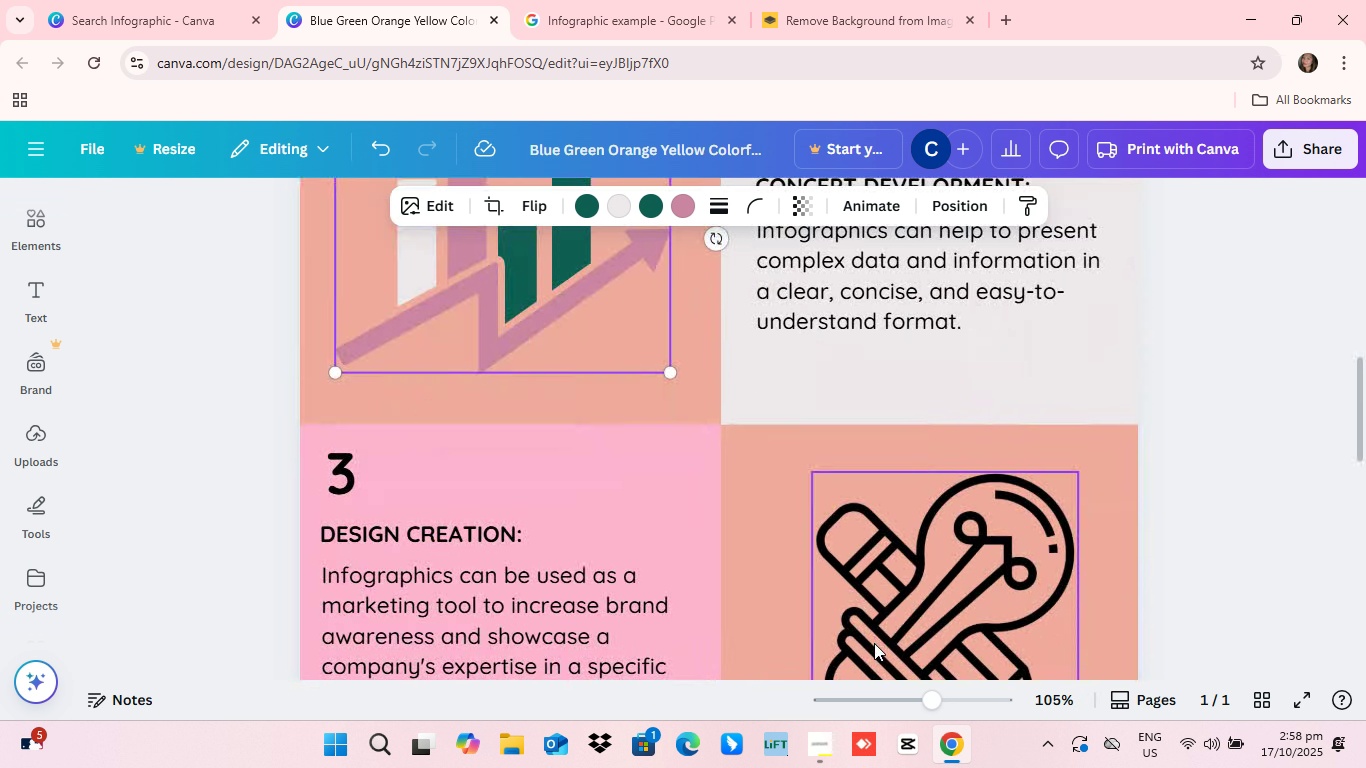 
scroll: coordinate [874, 643], scroll_direction: down, amount: 2.0
 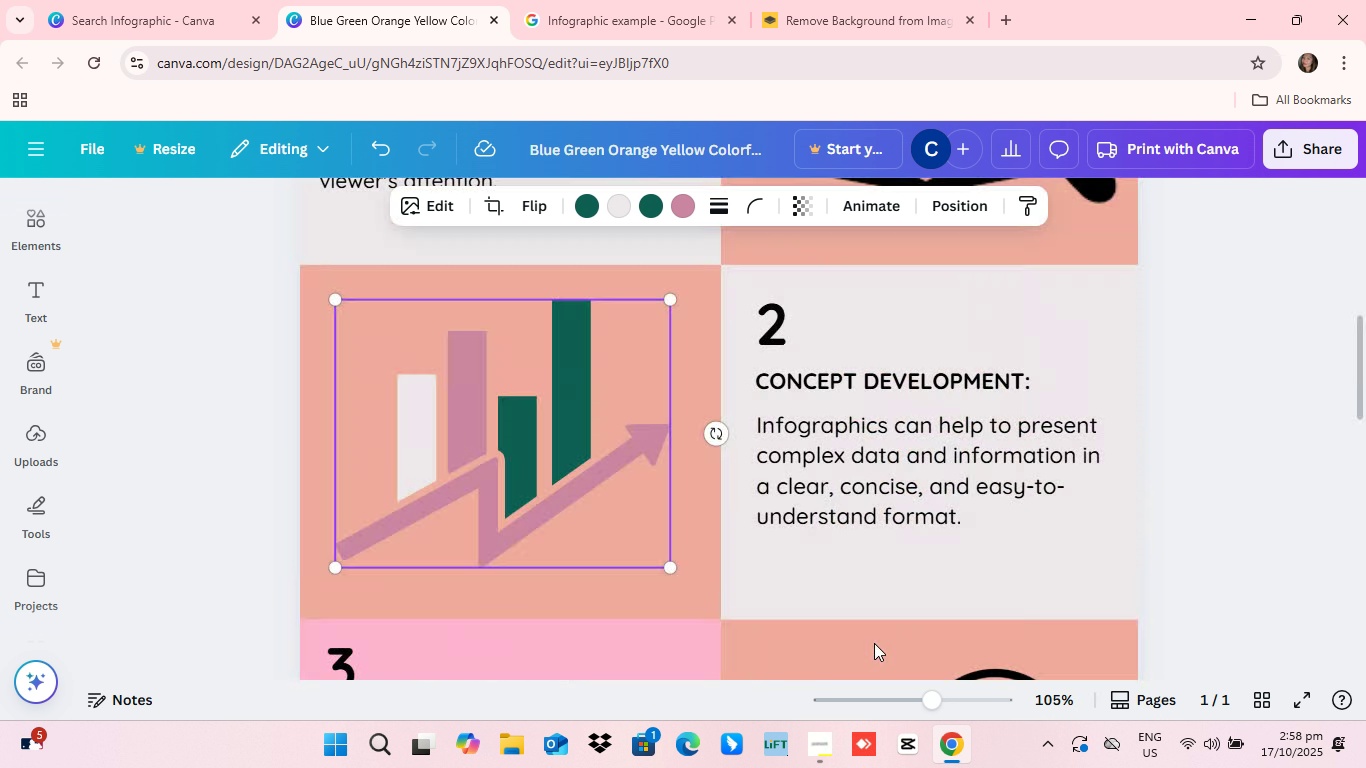 
scroll: coordinate [787, 622], scroll_direction: up, amount: 19.0
 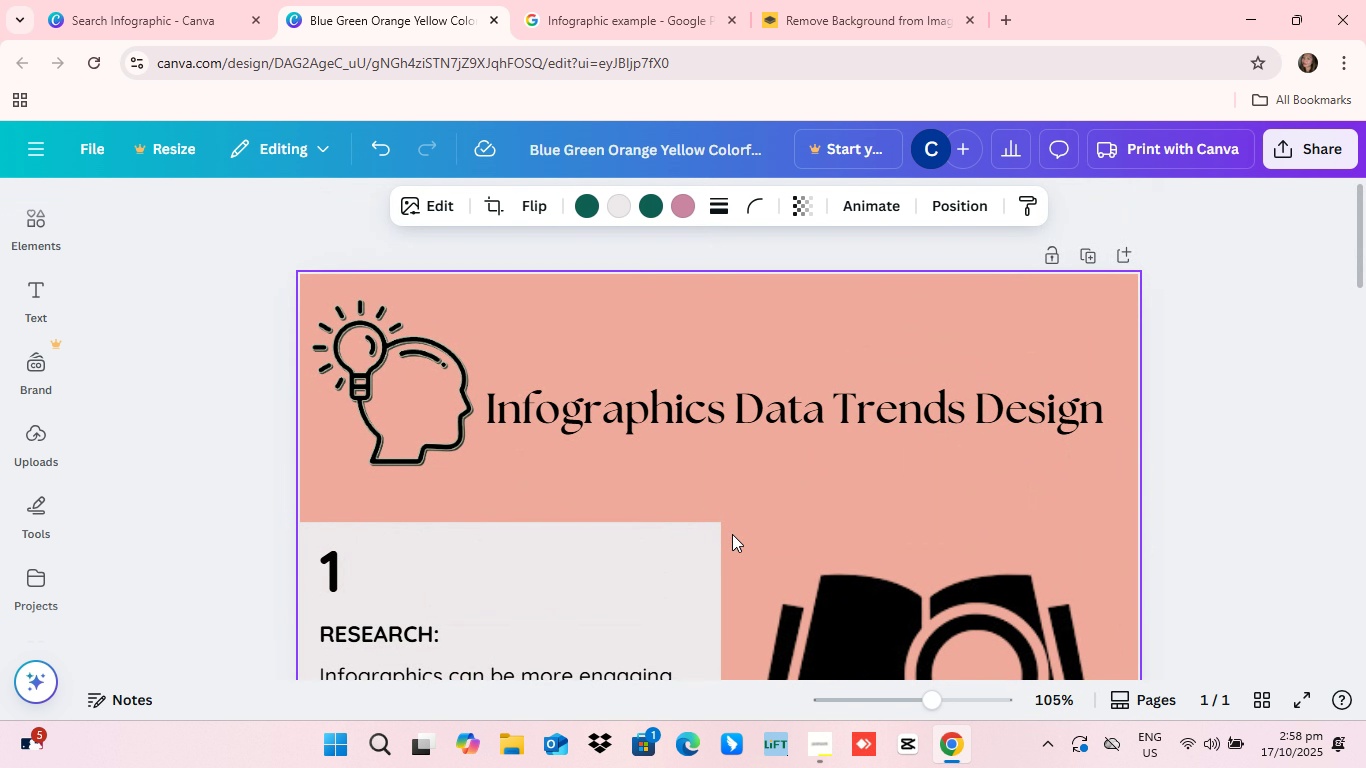 
scroll: coordinate [757, 449], scroll_direction: down, amount: 14.0
 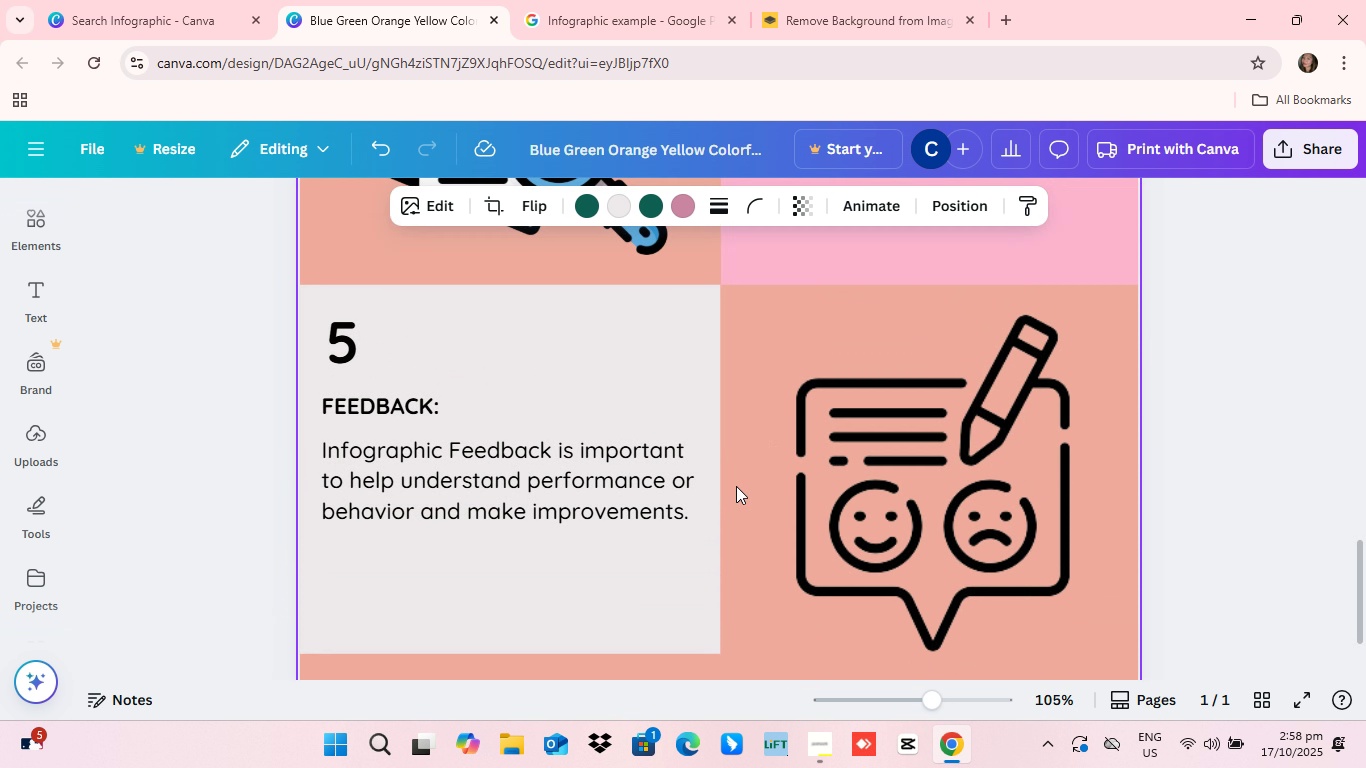 
scroll: coordinate [731, 482], scroll_direction: up, amount: 17.0
 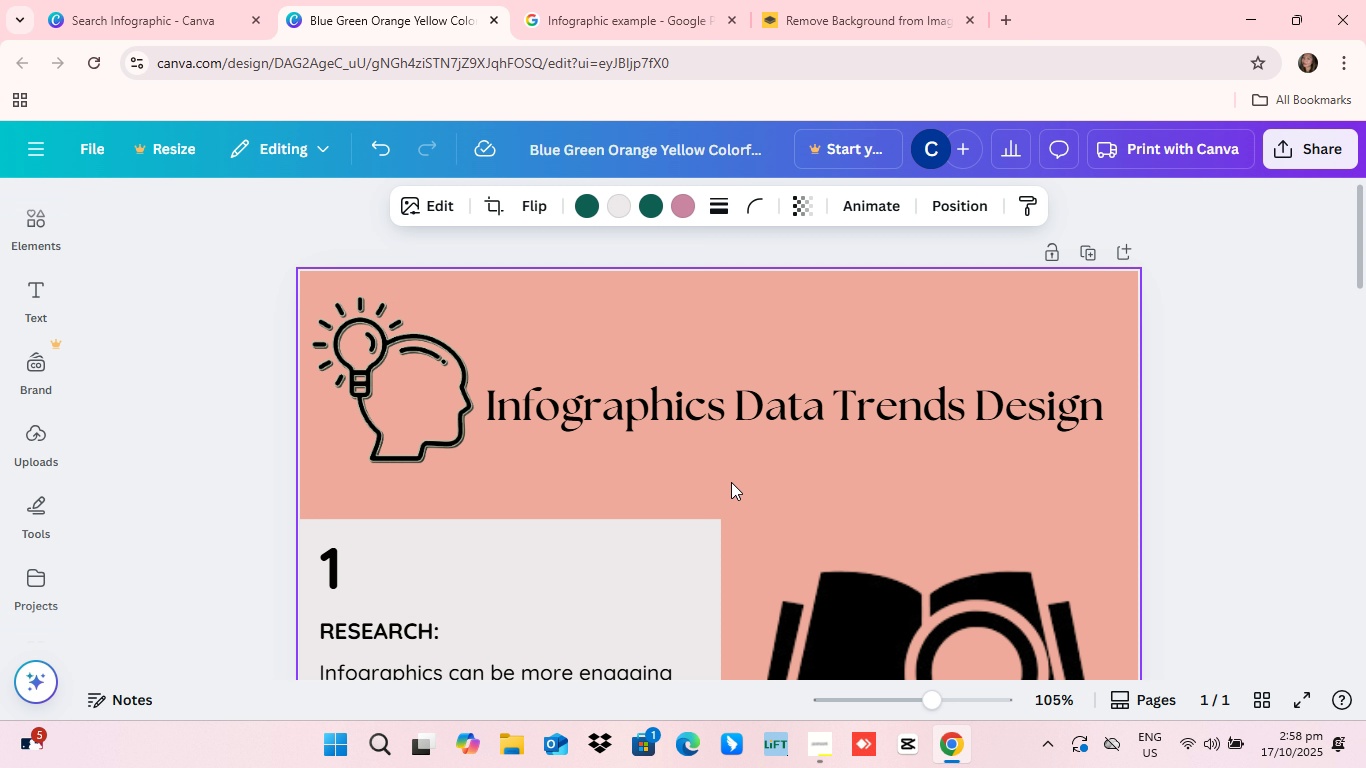 
scroll: coordinate [731, 482], scroll_direction: down, amount: 4.0
 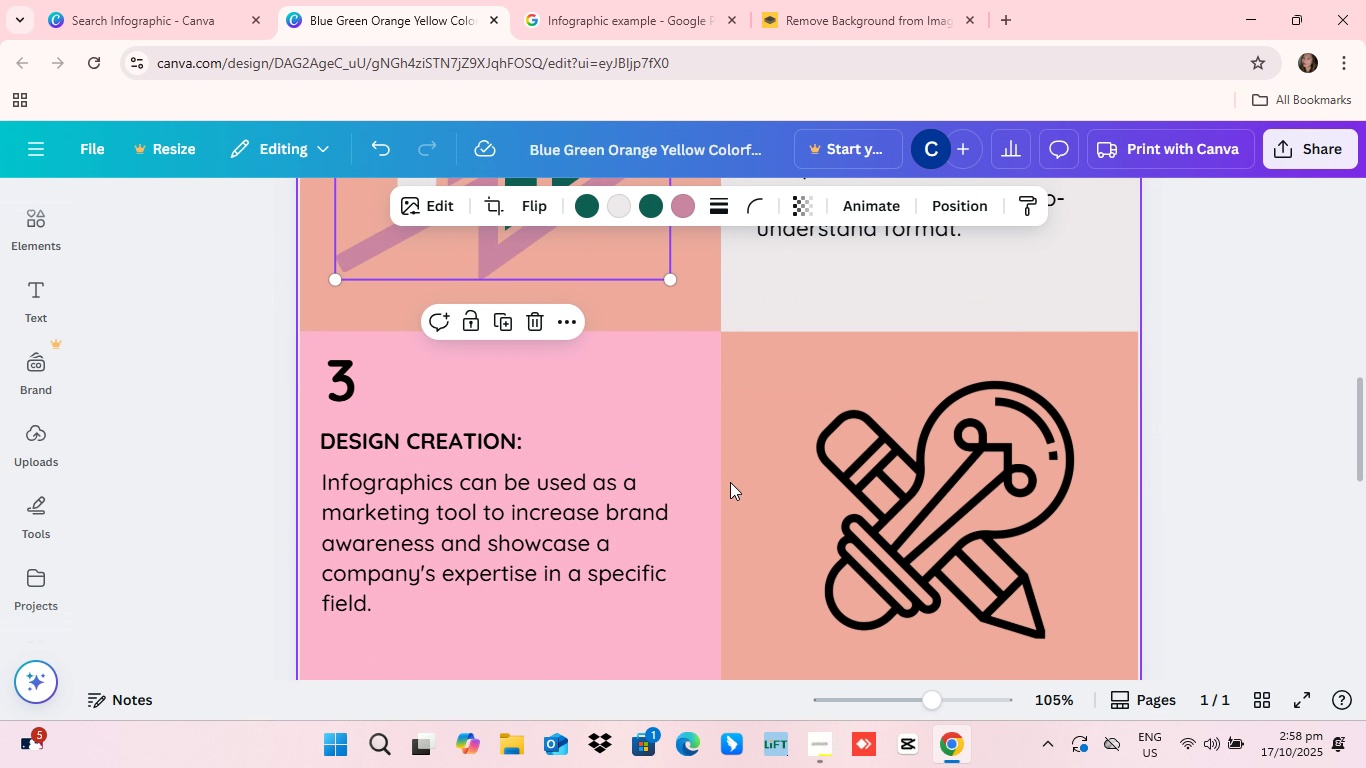 
scroll: coordinate [730, 482], scroll_direction: up, amount: 2.0
 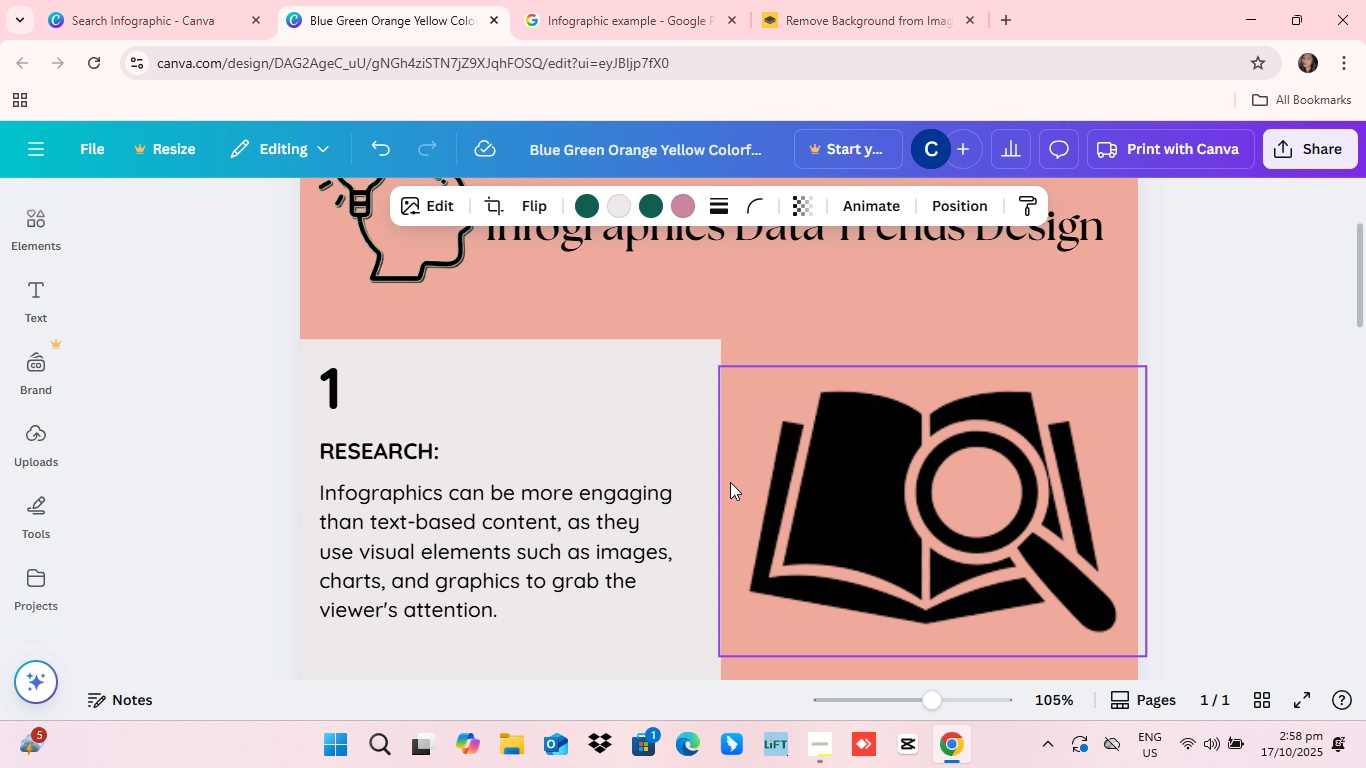 
scroll: coordinate [730, 484], scroll_direction: down, amount: 7.0
 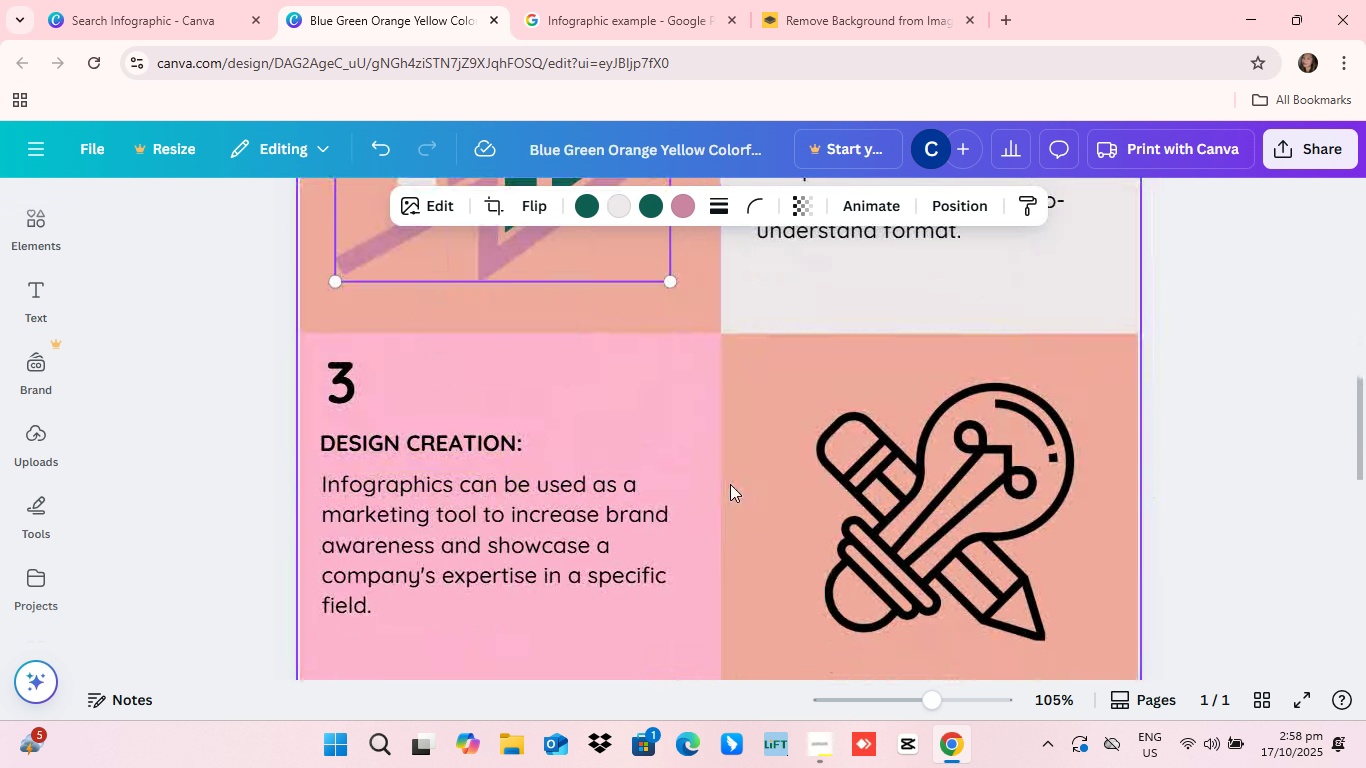 
scroll: coordinate [730, 484], scroll_direction: up, amount: 7.0
 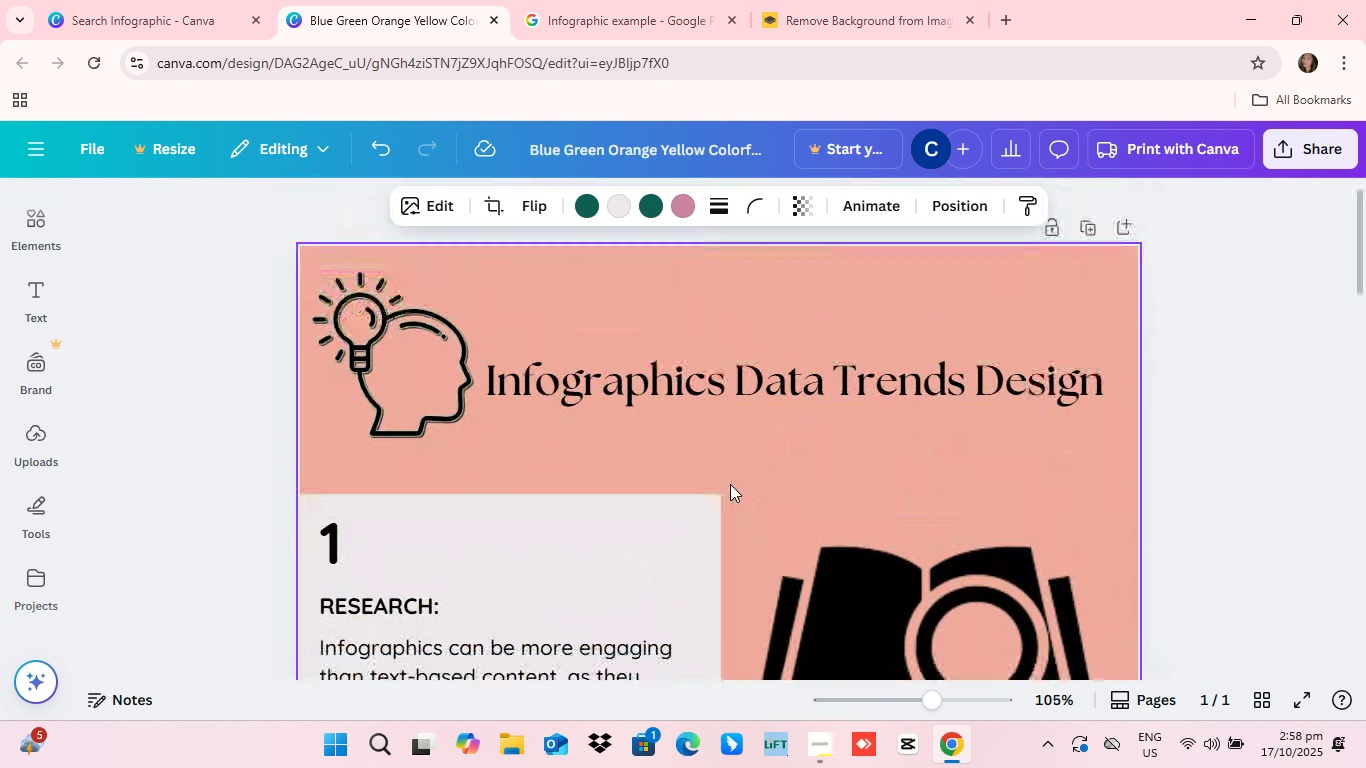 
scroll: coordinate [729, 485], scroll_direction: down, amount: 7.0
 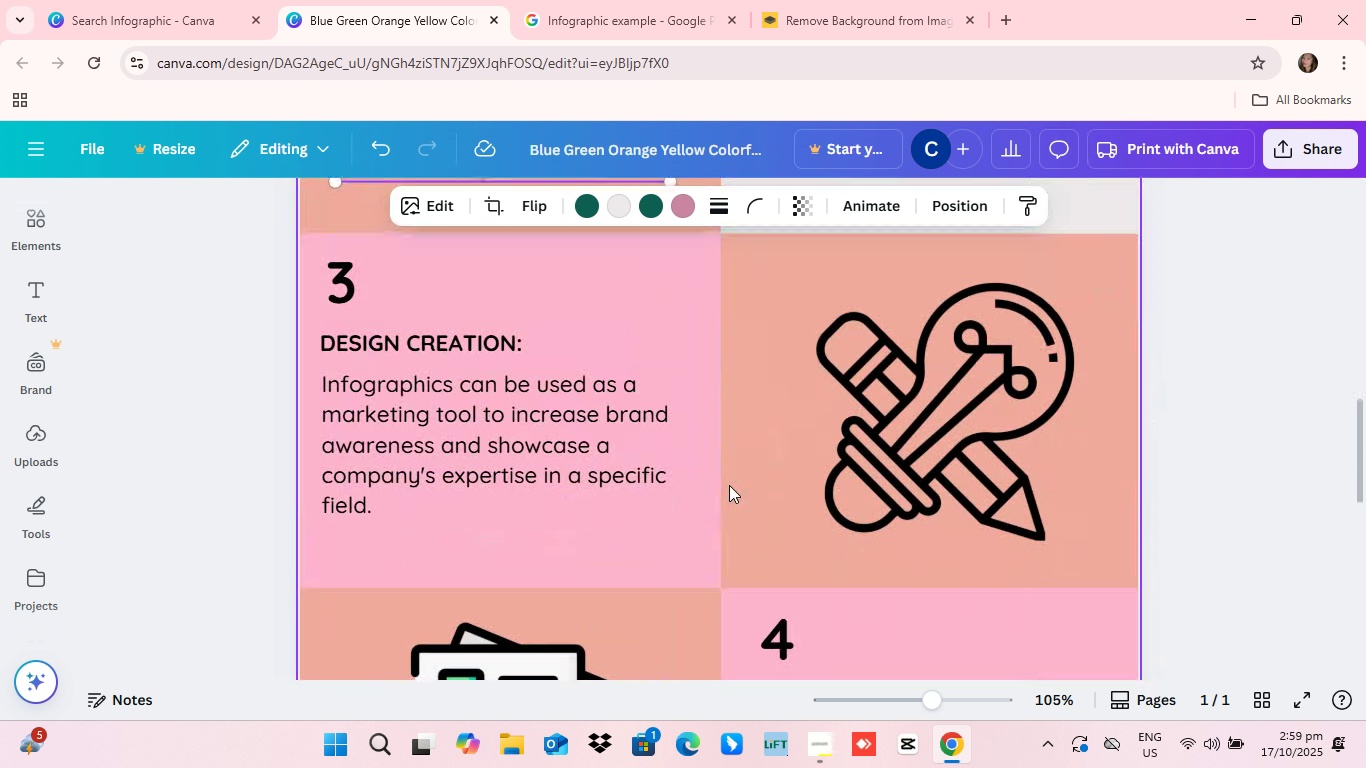 
scroll: coordinate [729, 485], scroll_direction: up, amount: 3.0
 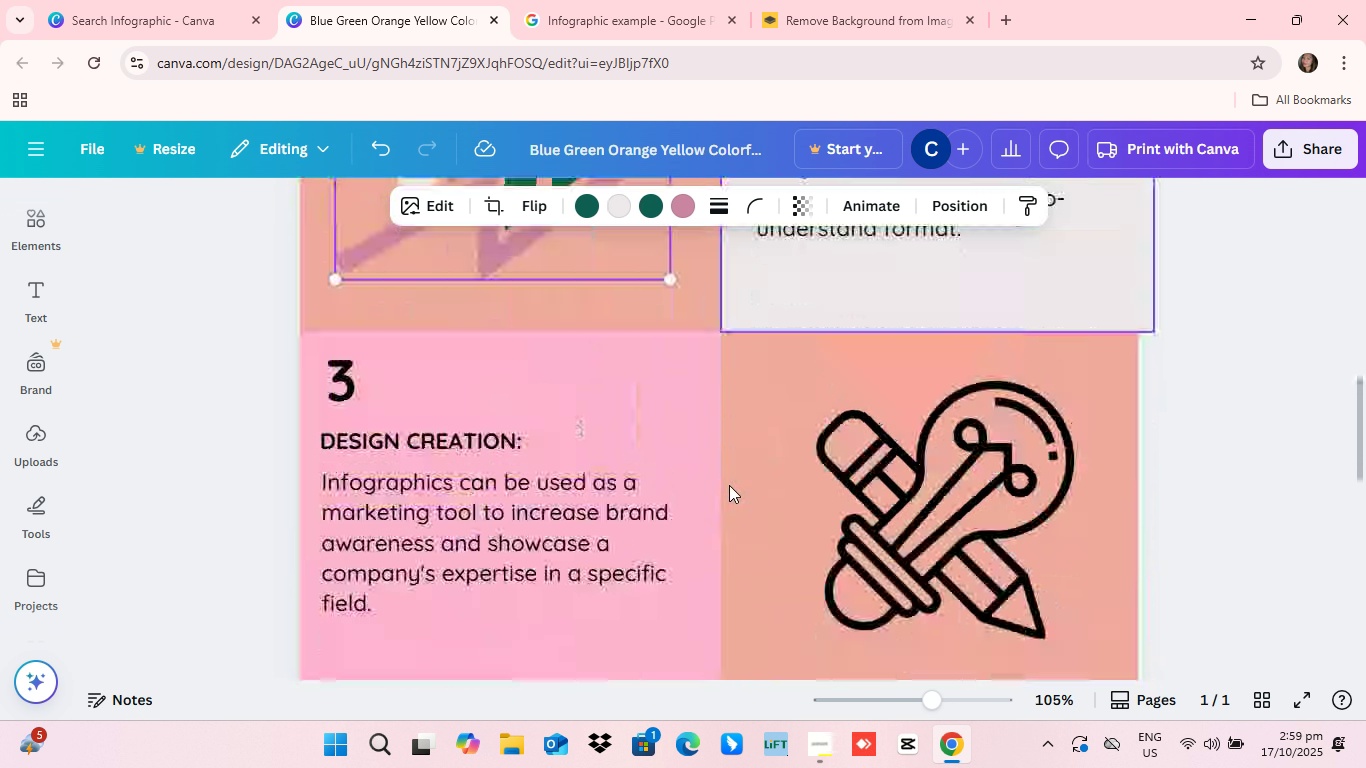 
scroll: coordinate [729, 485], scroll_direction: down, amount: 4.0
 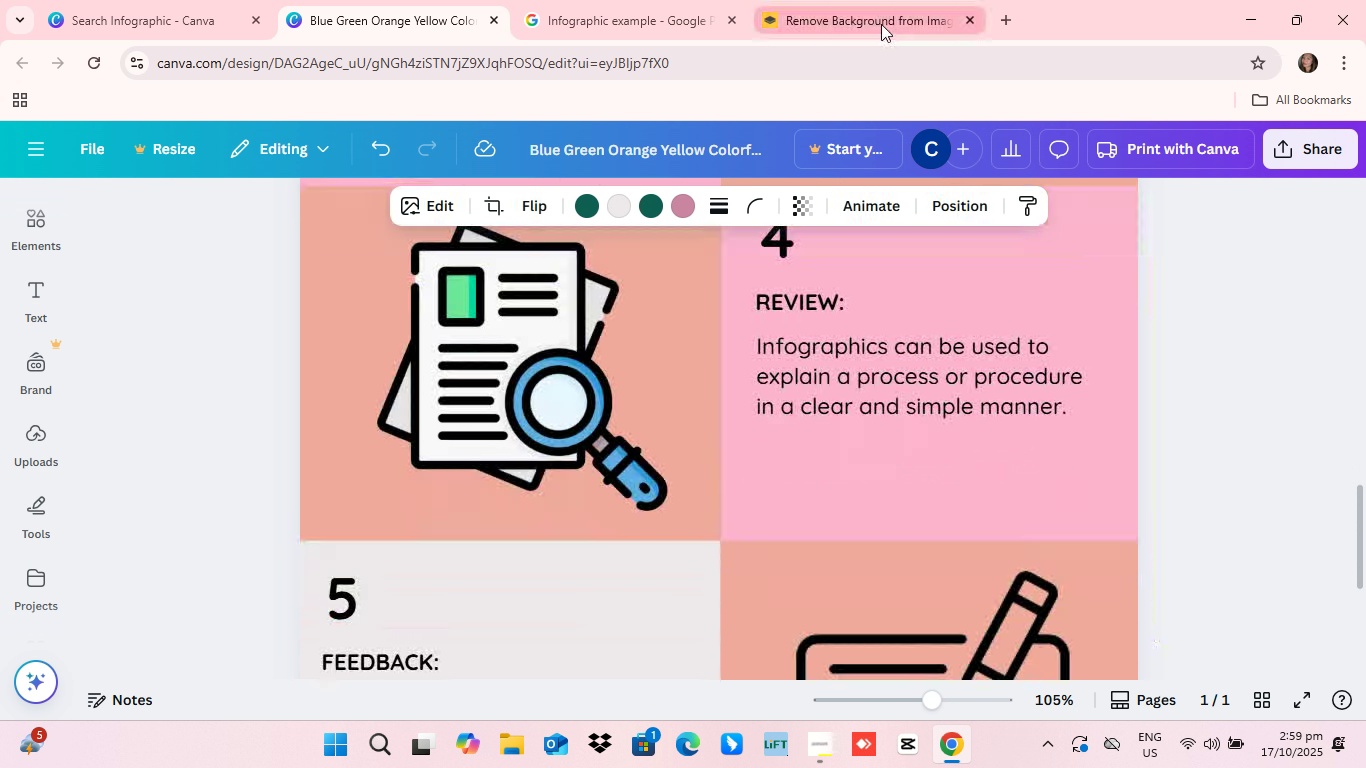 
scroll: coordinate [931, 347], scroll_direction: up, amount: 12.0
 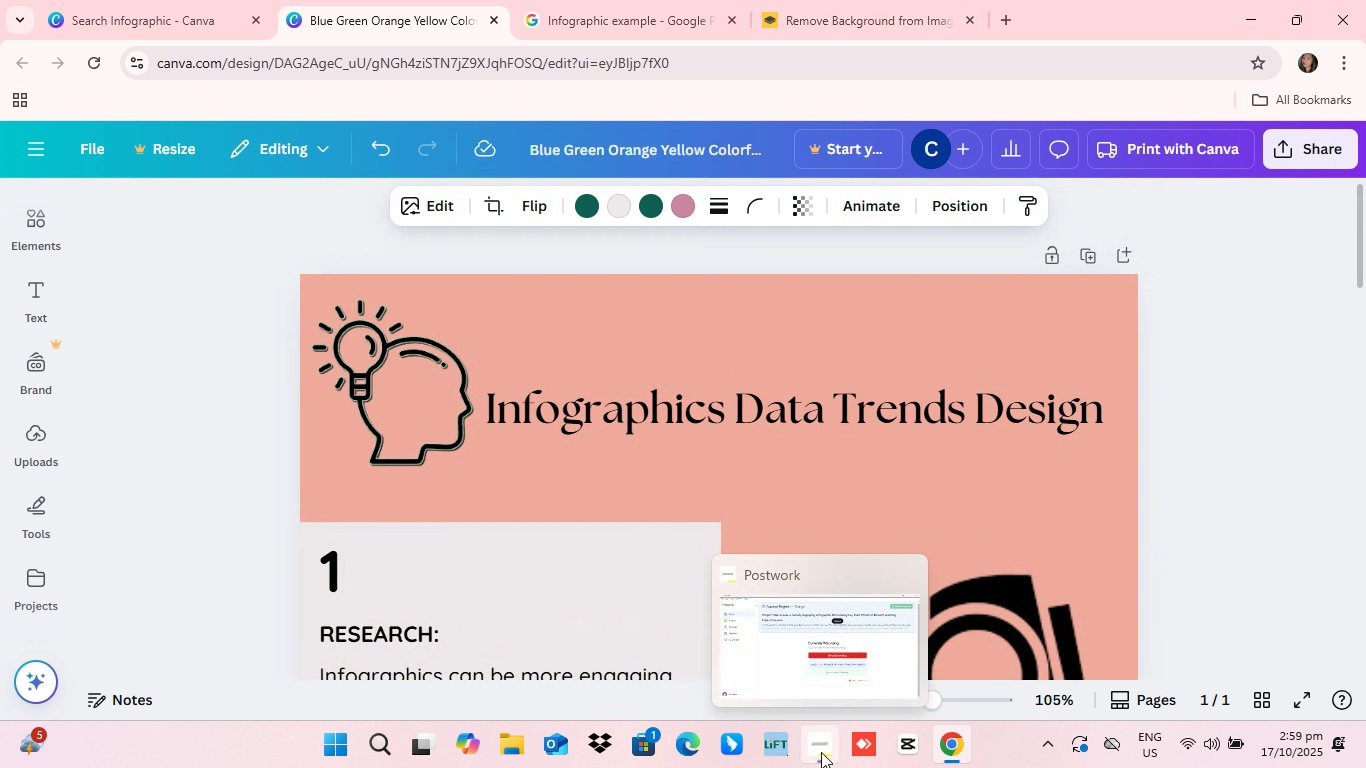 
left_click([821, 752])
 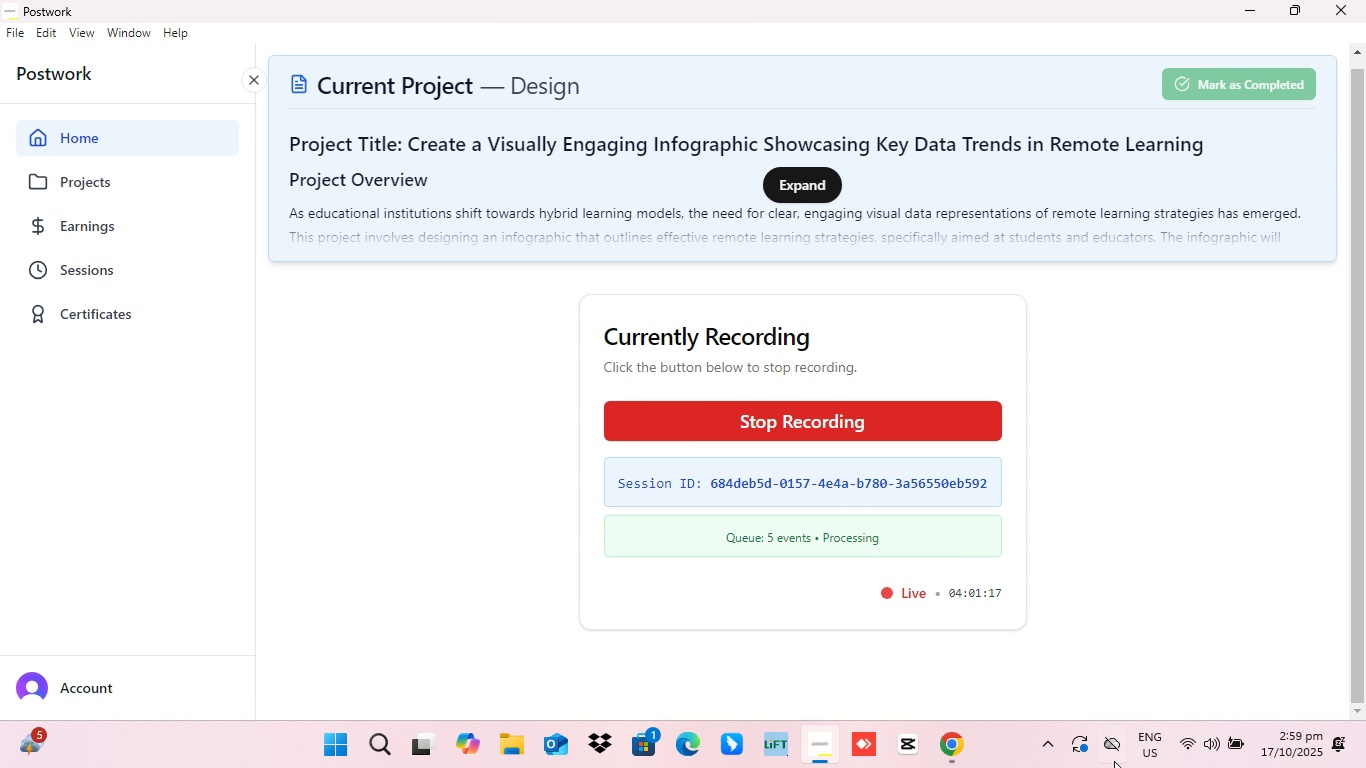 
wait(6.14)
 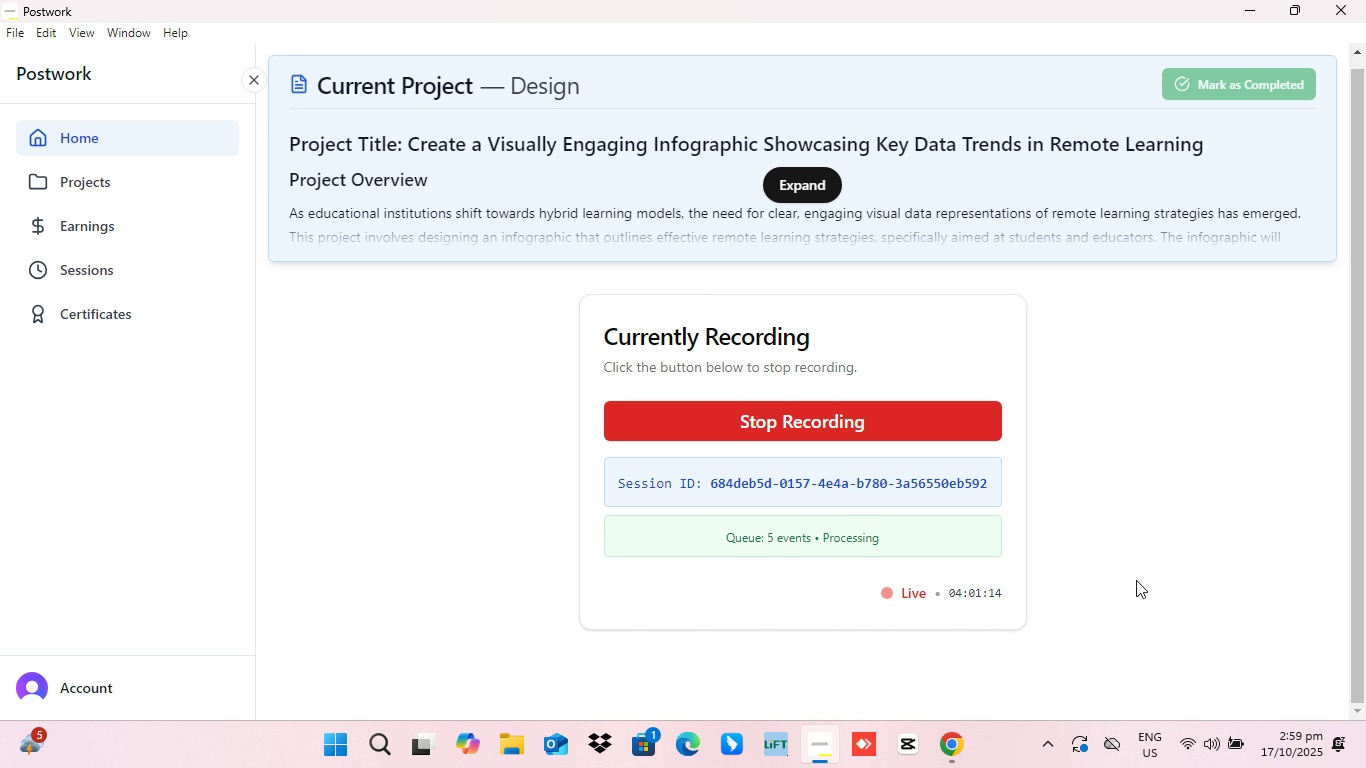 
left_click([949, 740])
 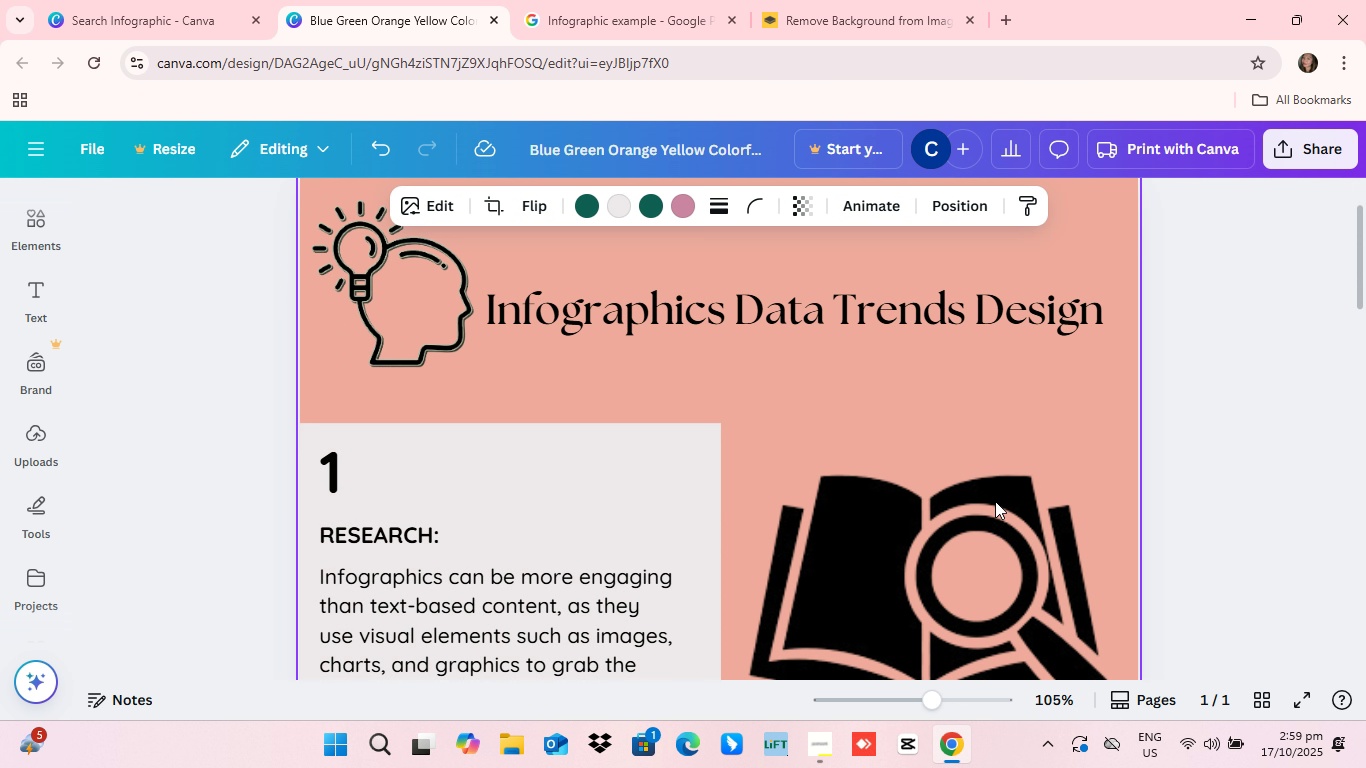 
scroll: coordinate [1002, 503], scroll_direction: down, amount: 7.0
 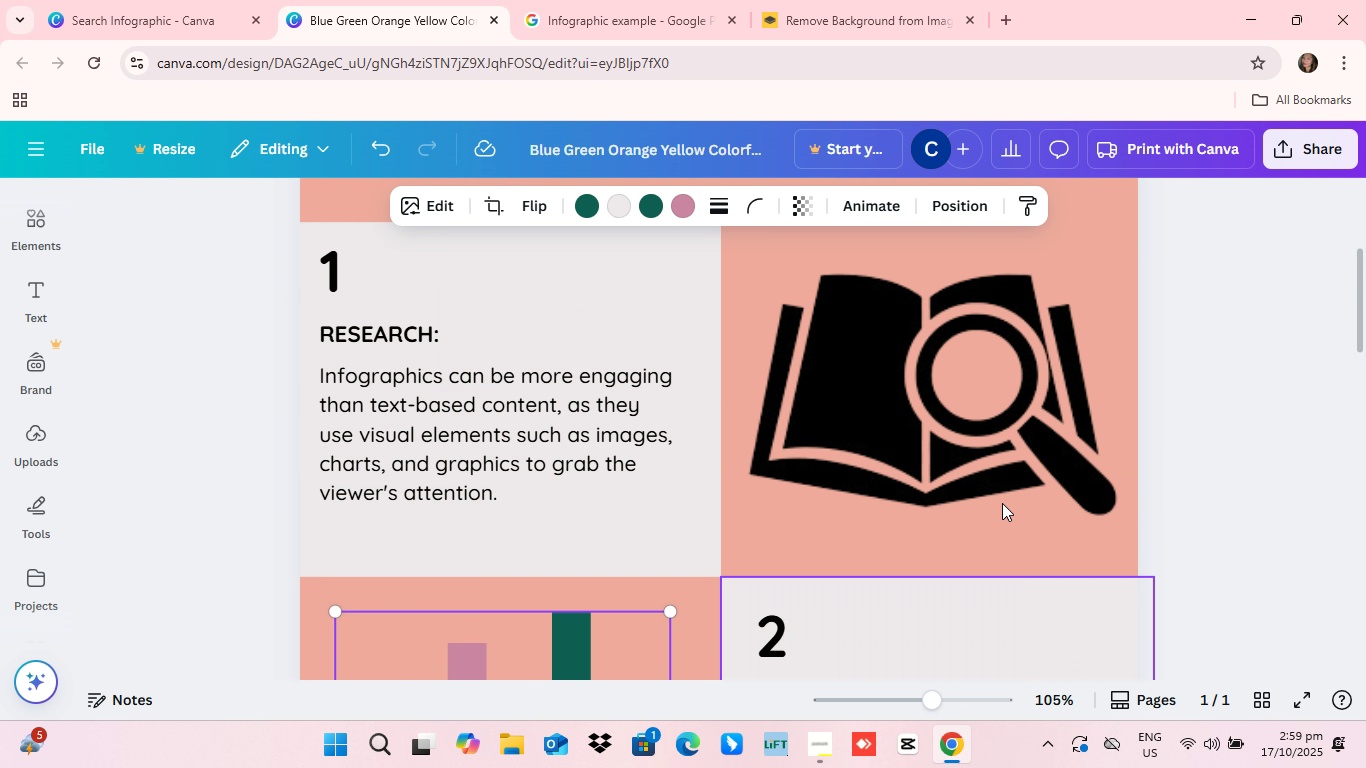 
scroll: coordinate [1002, 503], scroll_direction: up, amount: 1.0
 